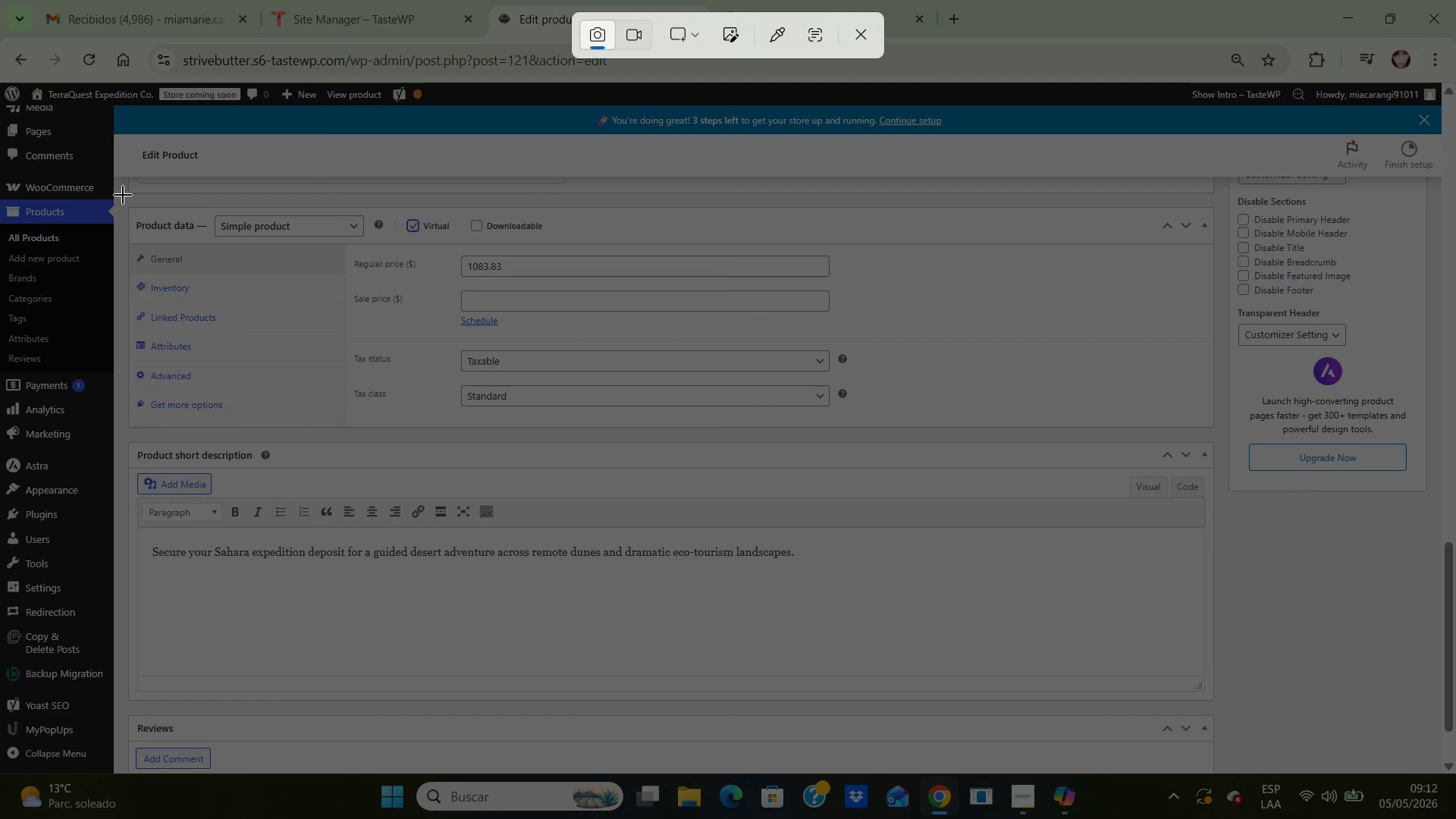 
left_click_drag(start_coordinate=[123, 195], to_coordinate=[1225, 441])
 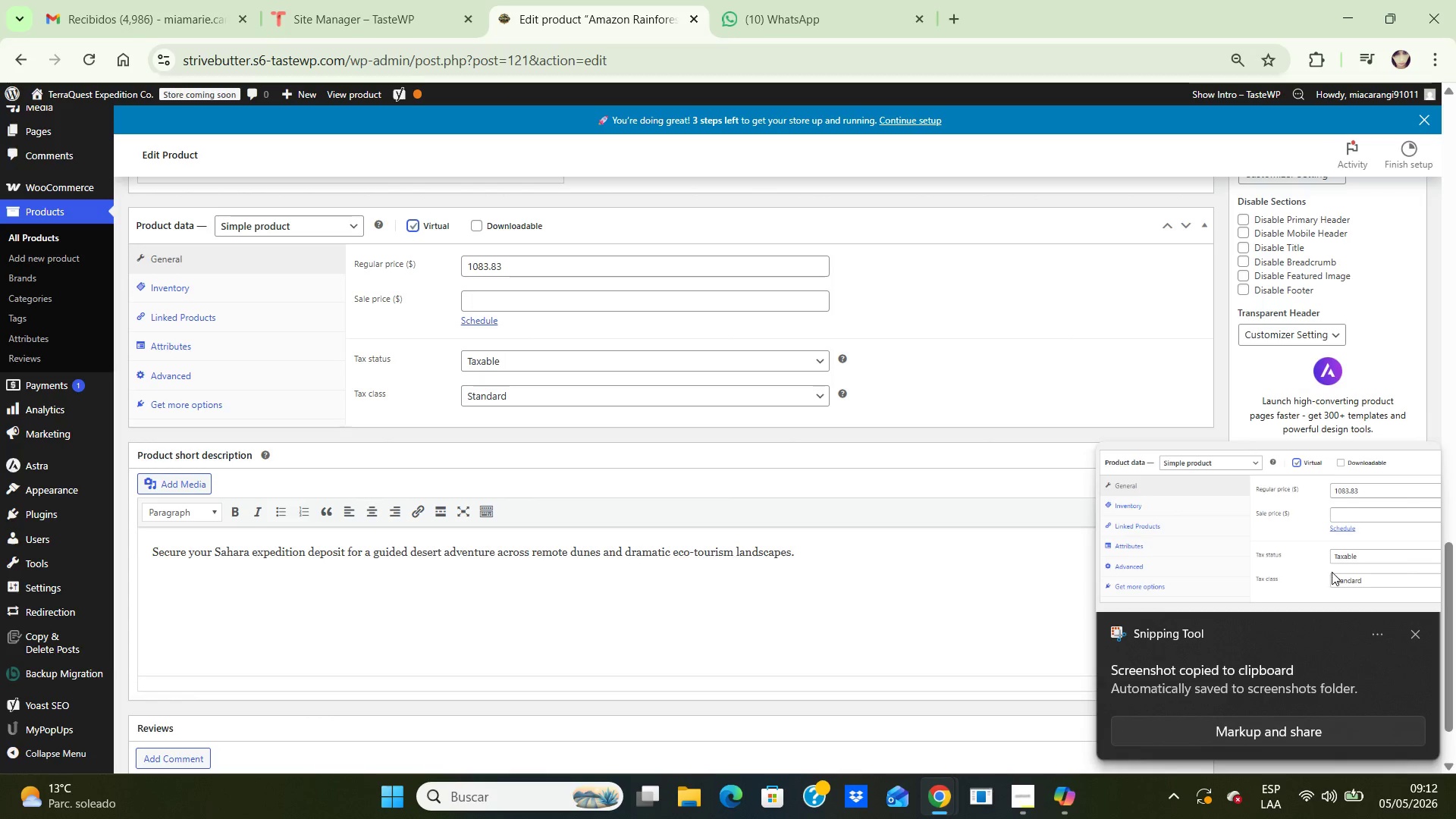 
double_click([1332, 572])
 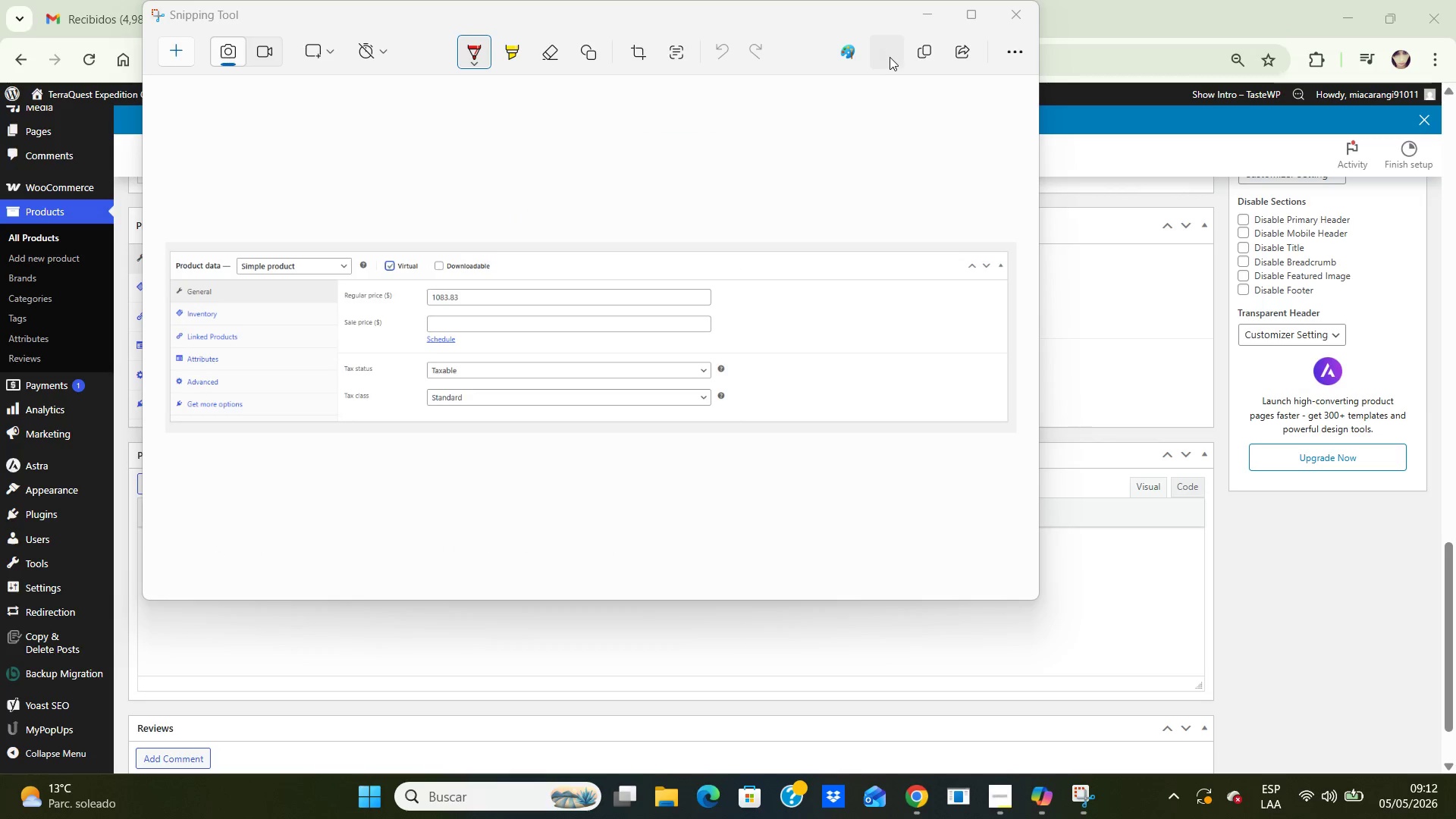 
left_click([888, 57])
 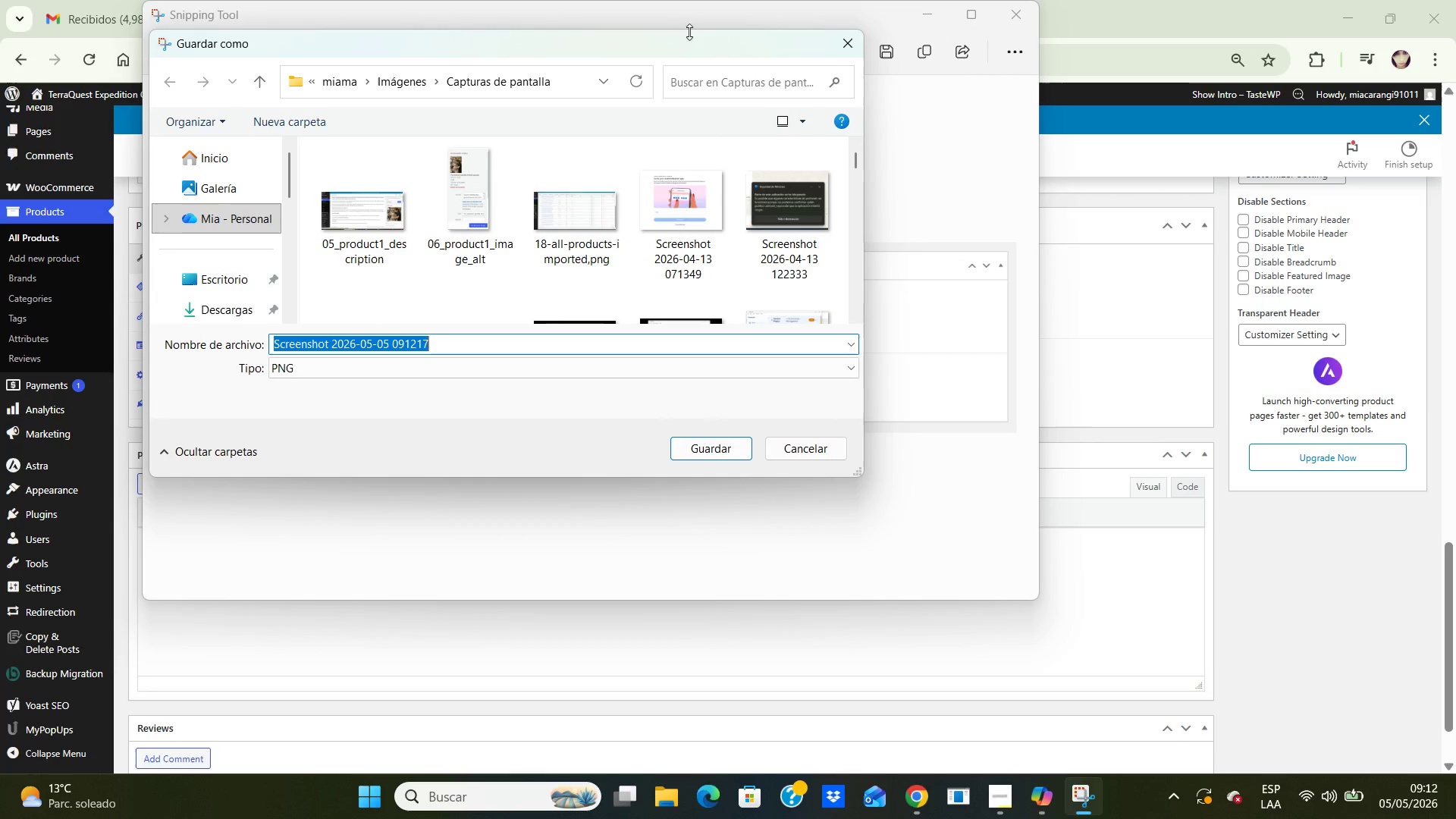 
scroll: coordinate [616, 242], scroll_direction: down, amount: 22.0
 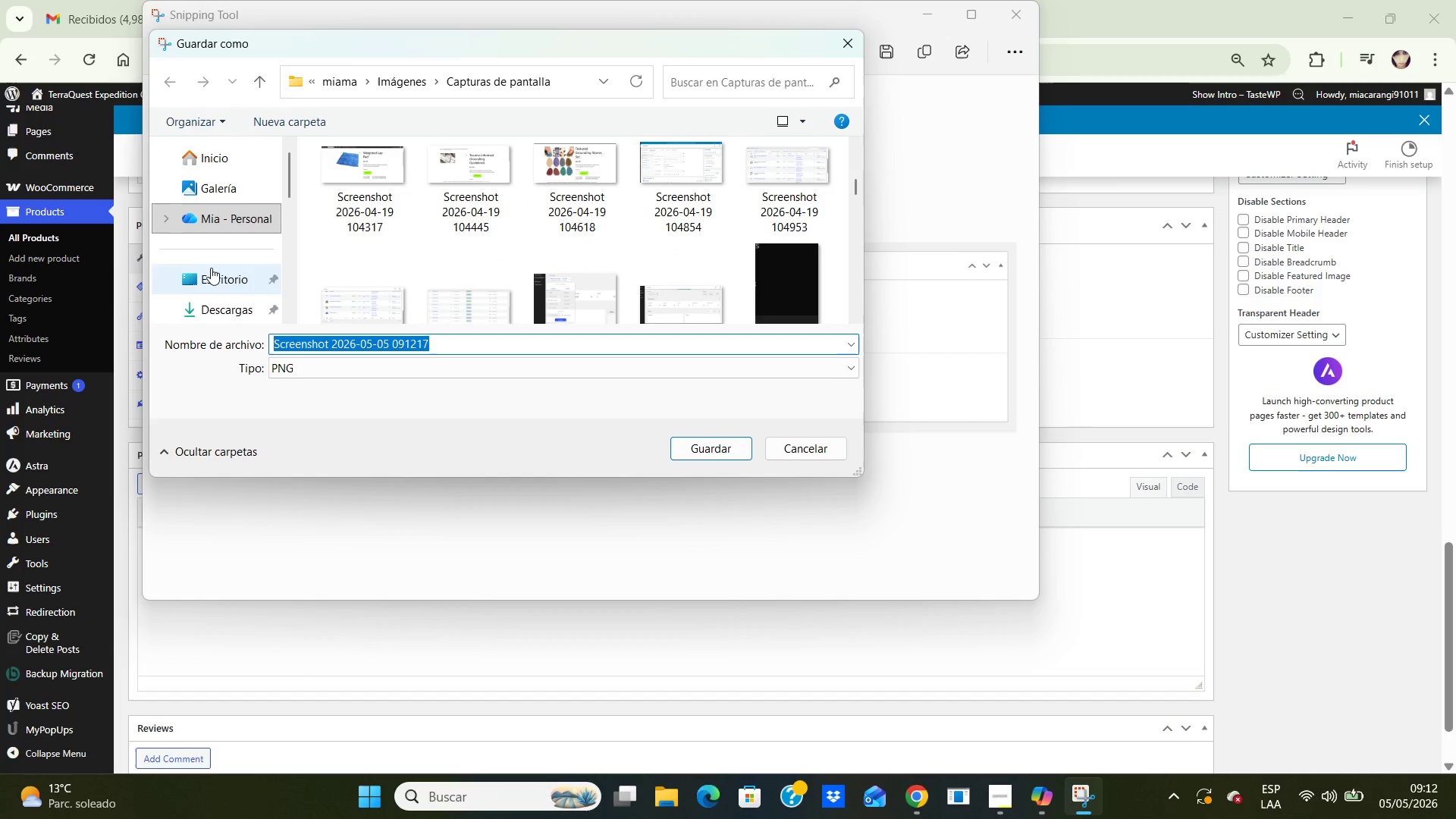 
double_click([211, 268])
 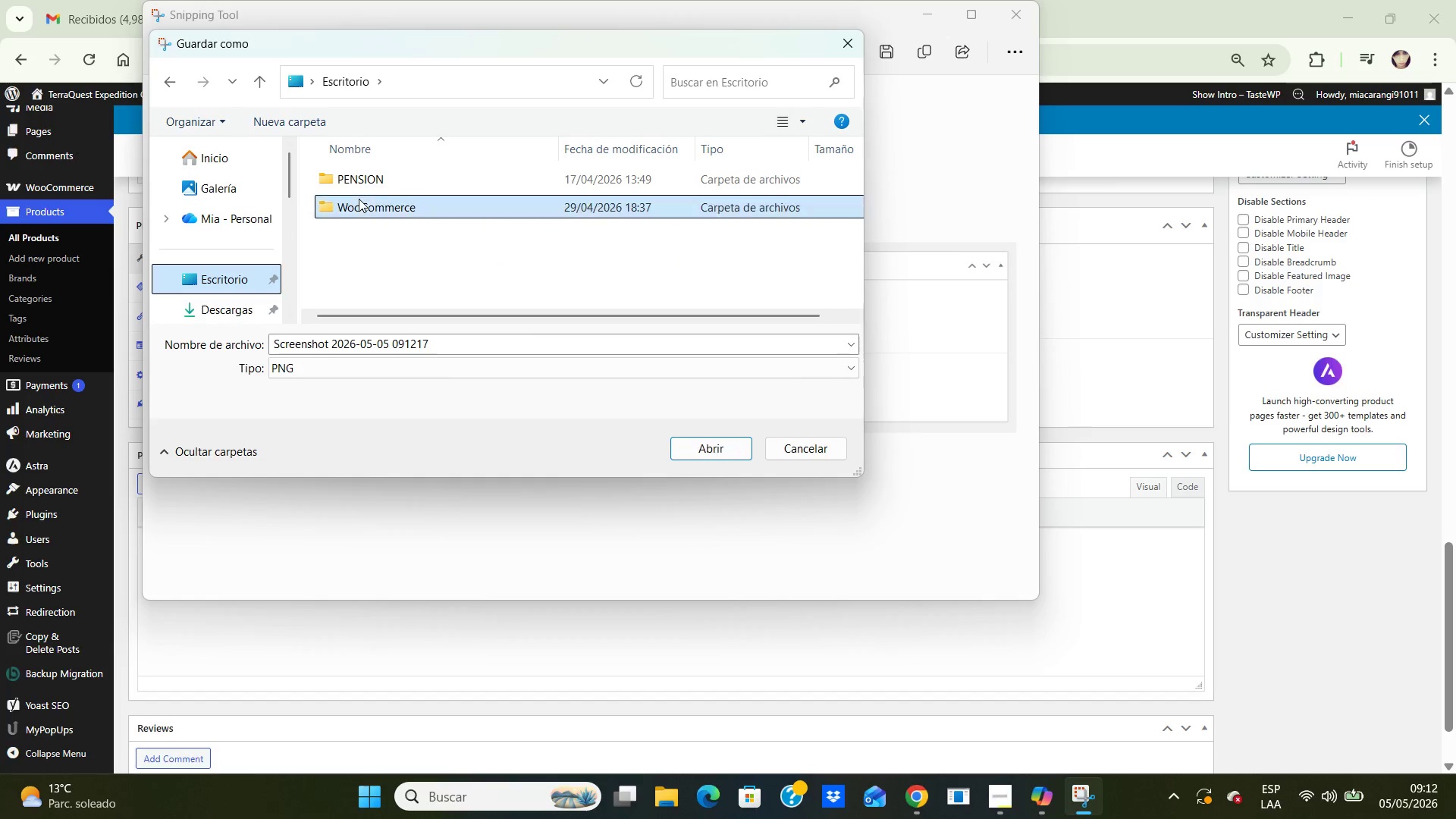 
double_click([359, 199])
 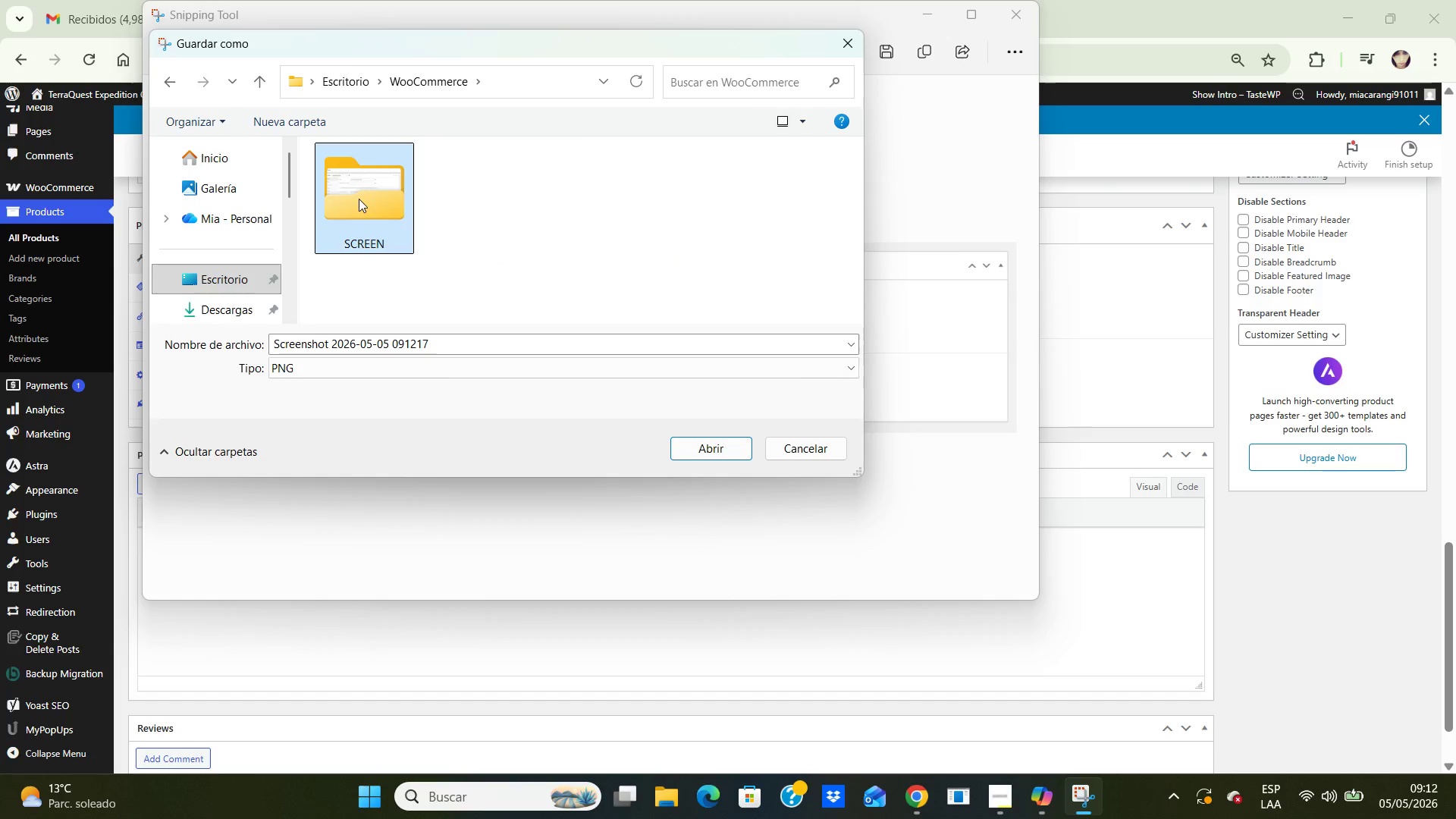 
double_click([359, 199])
 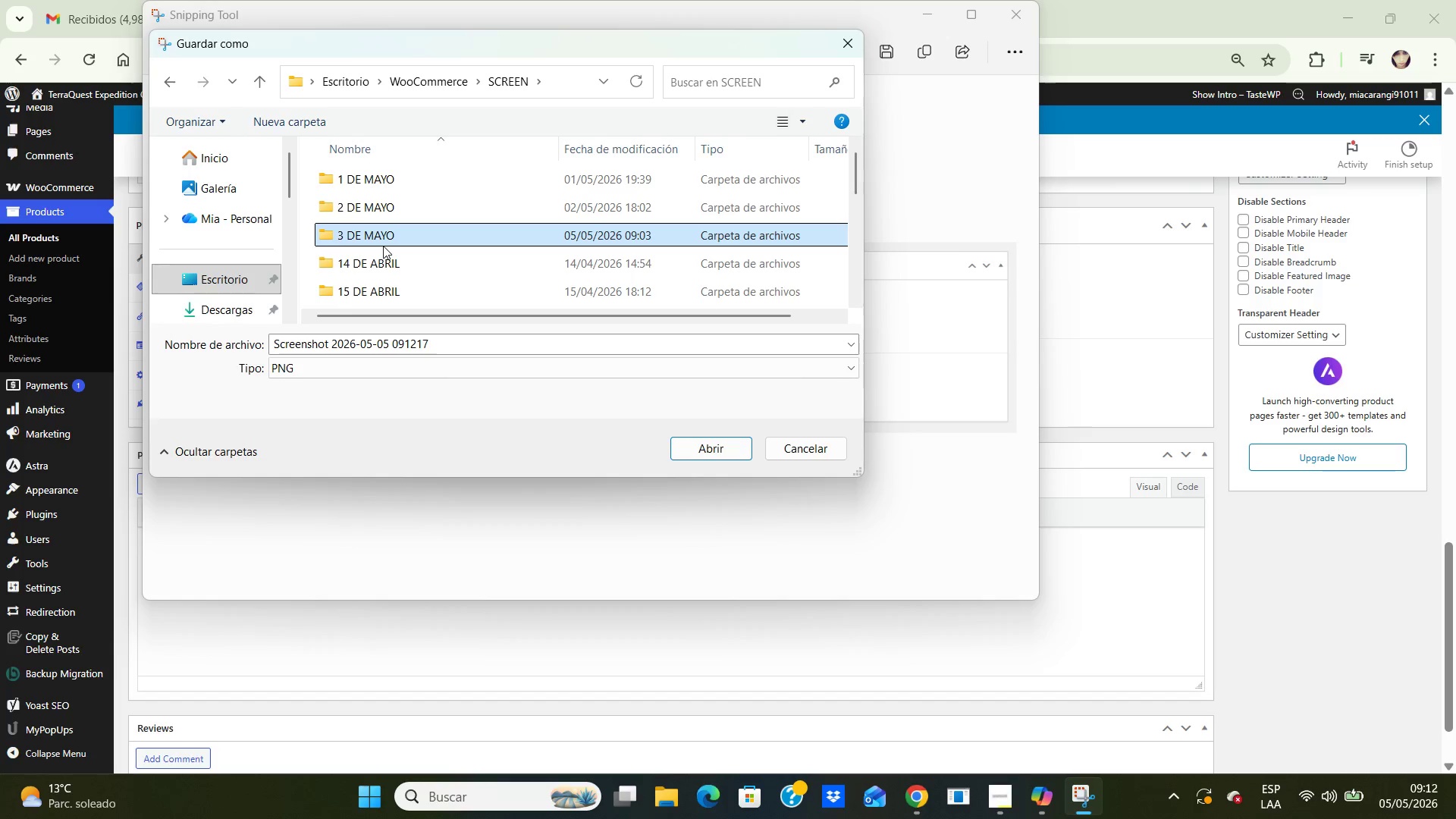 
double_click([383, 246])
 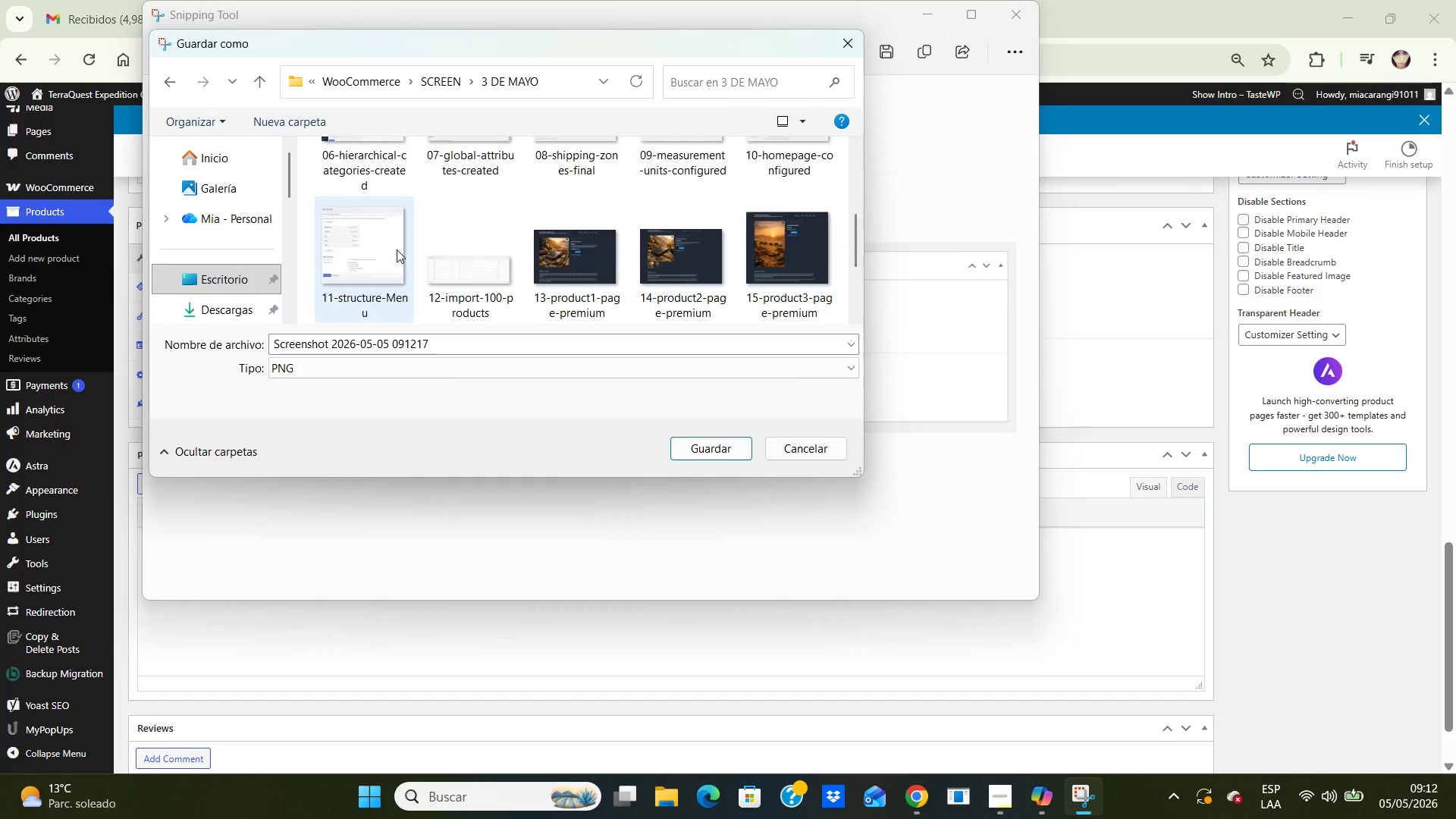 
scroll: coordinate [396, 249], scroll_direction: down, amount: 8.0
 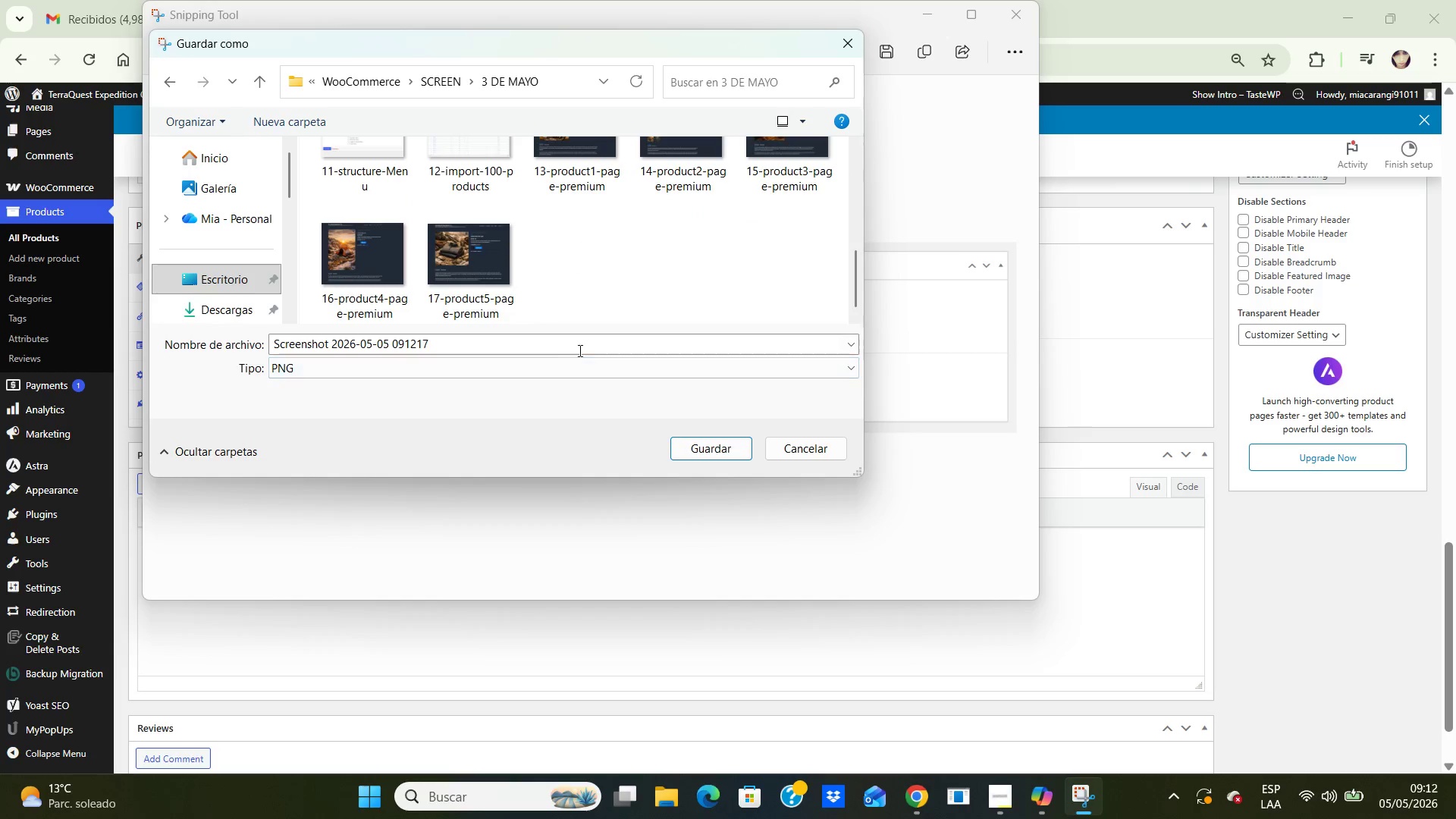 
left_click([583, 350])
 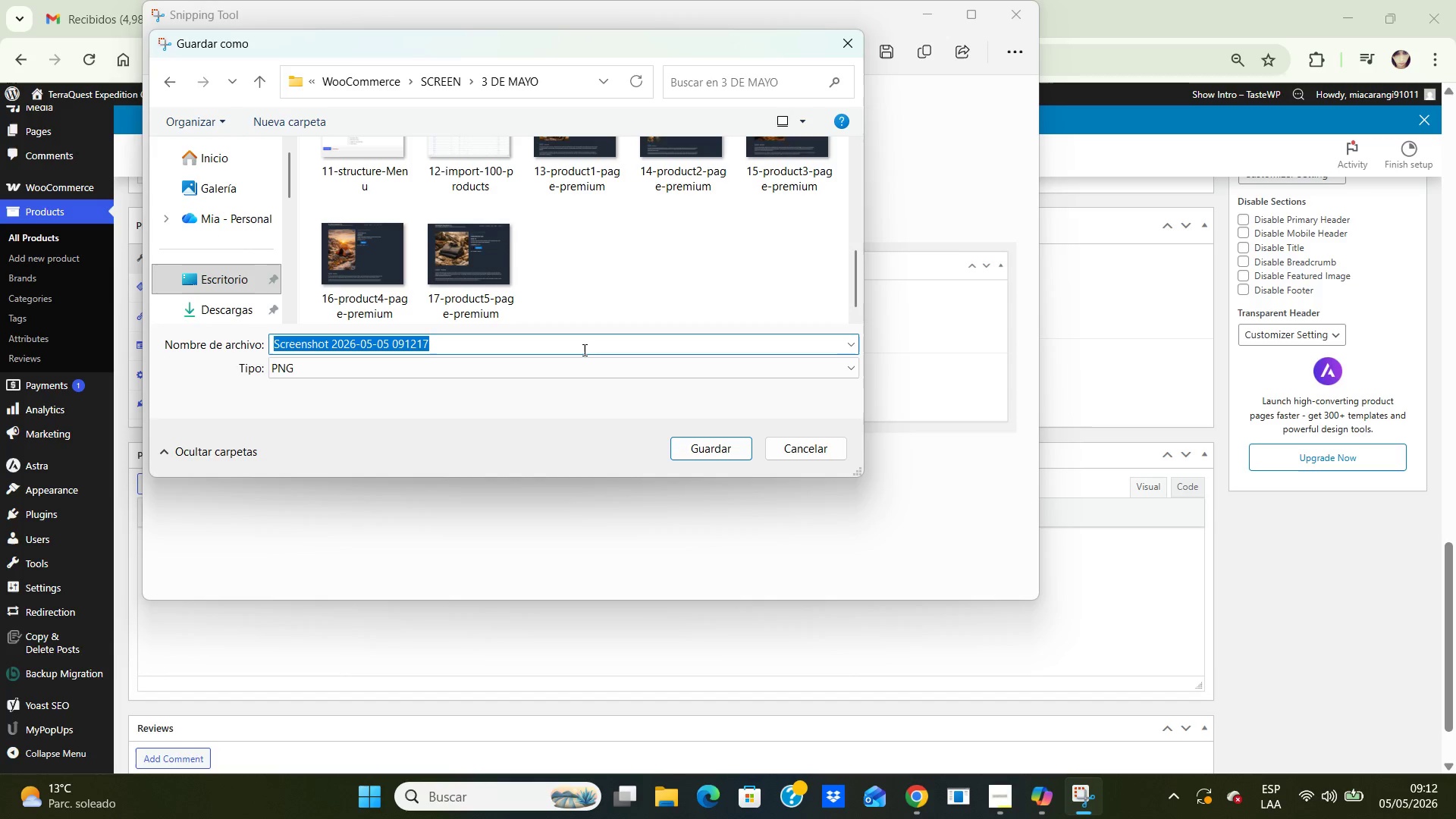 
type(18-virtual-product-configuration.png)
 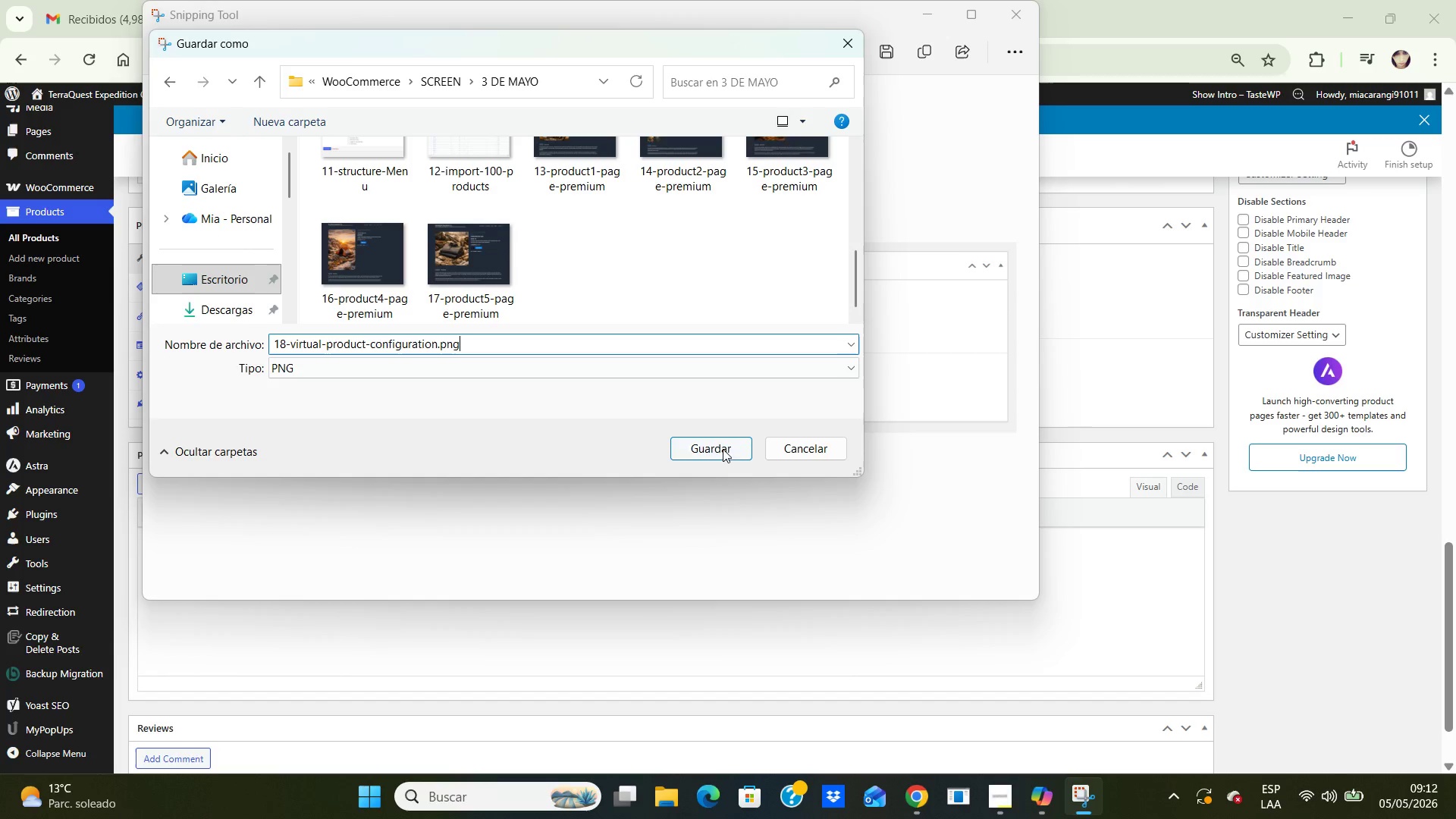 
left_click([720, 444])
 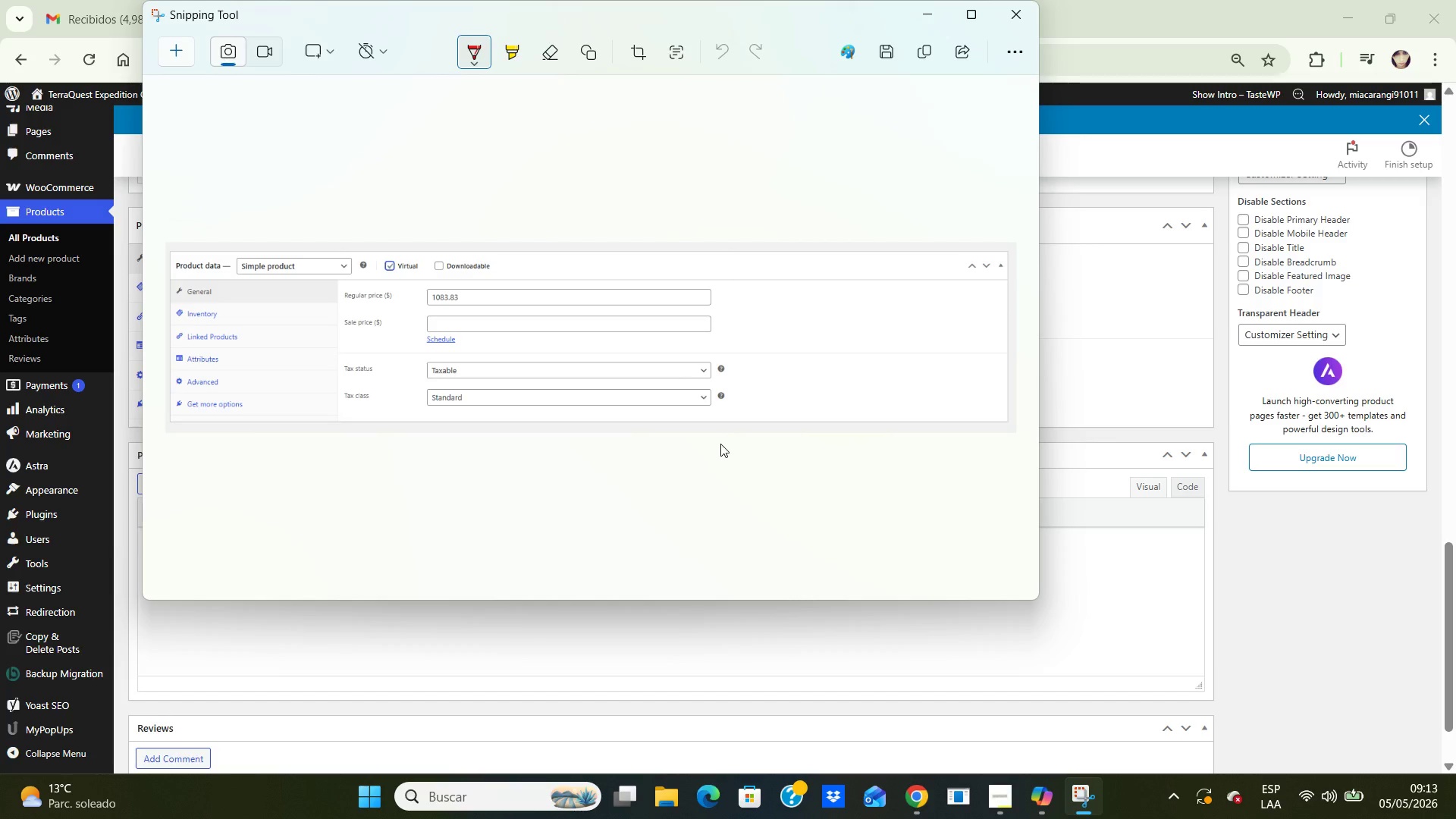 
wait(42.23)
 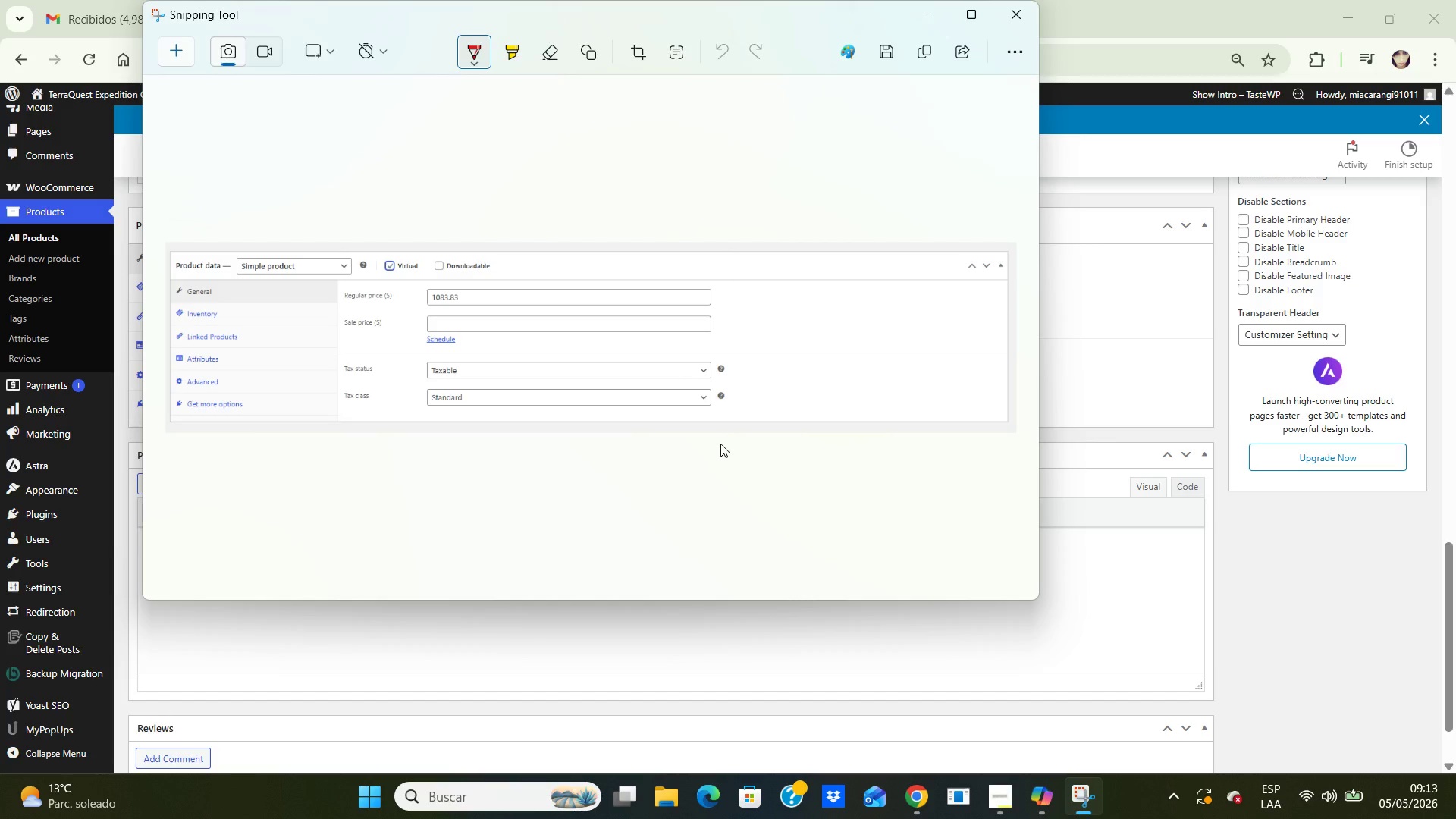 
left_click([1004, 22])
 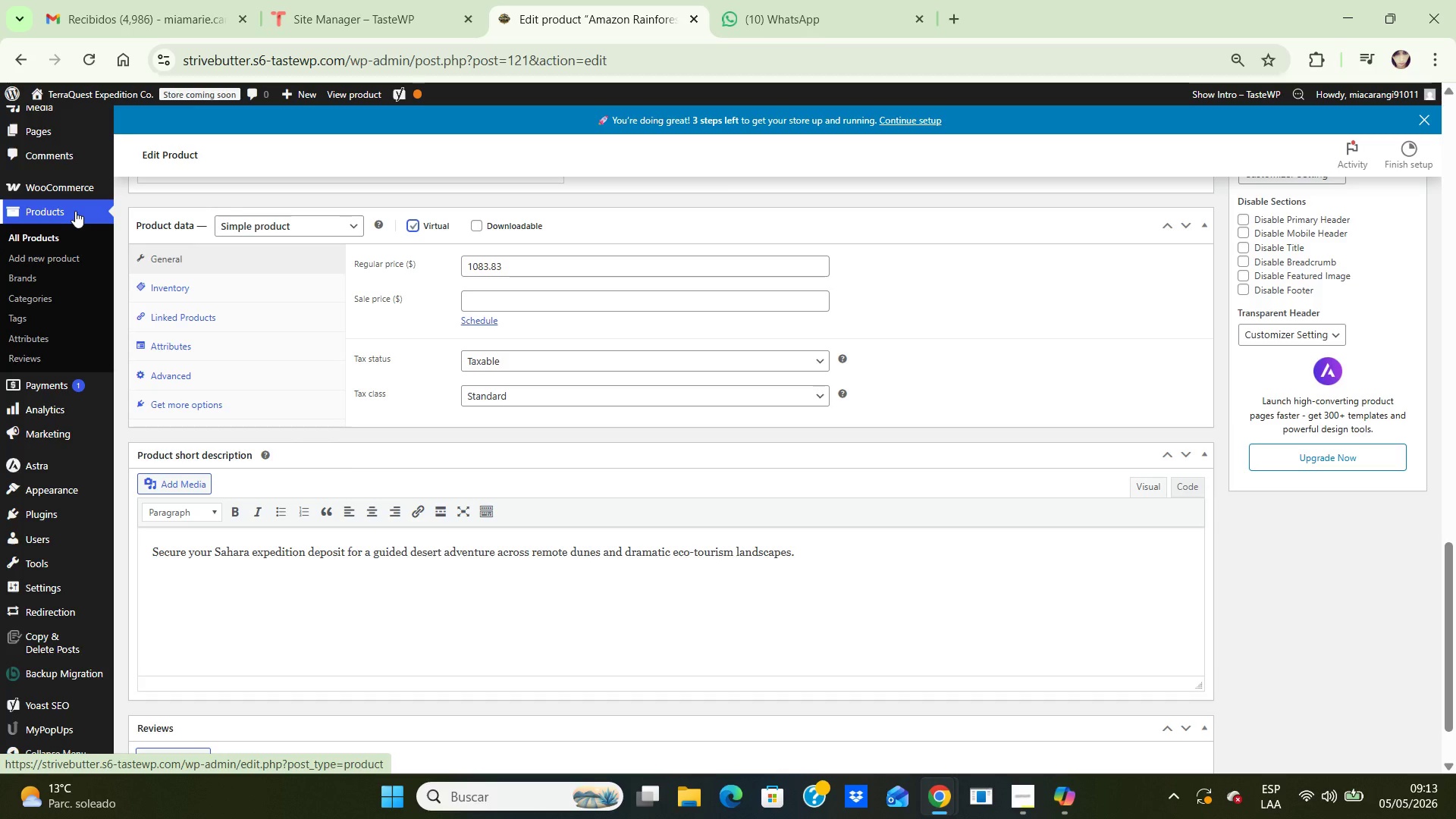 
wait(14.61)
 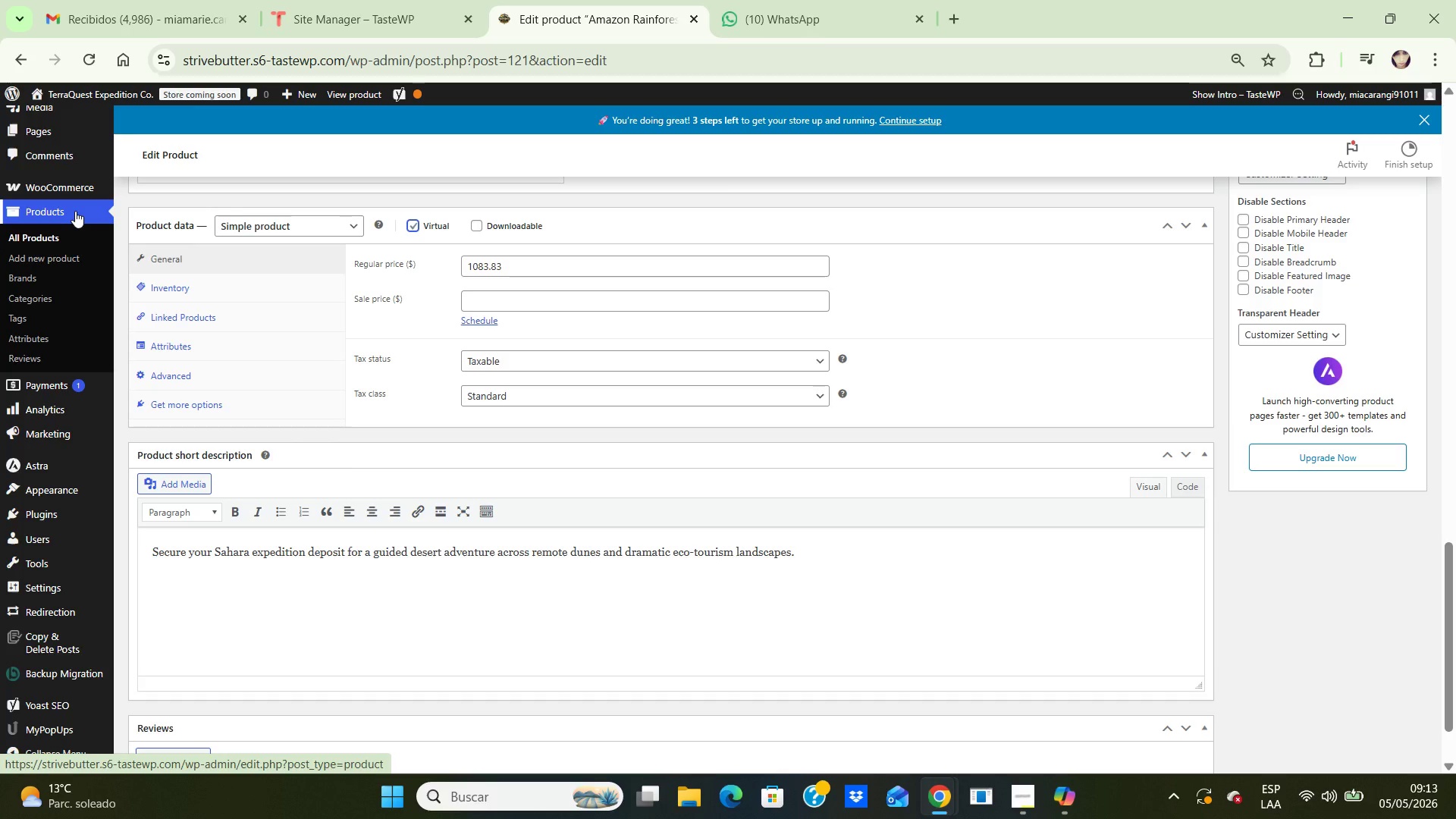 
left_click([42, 237])
 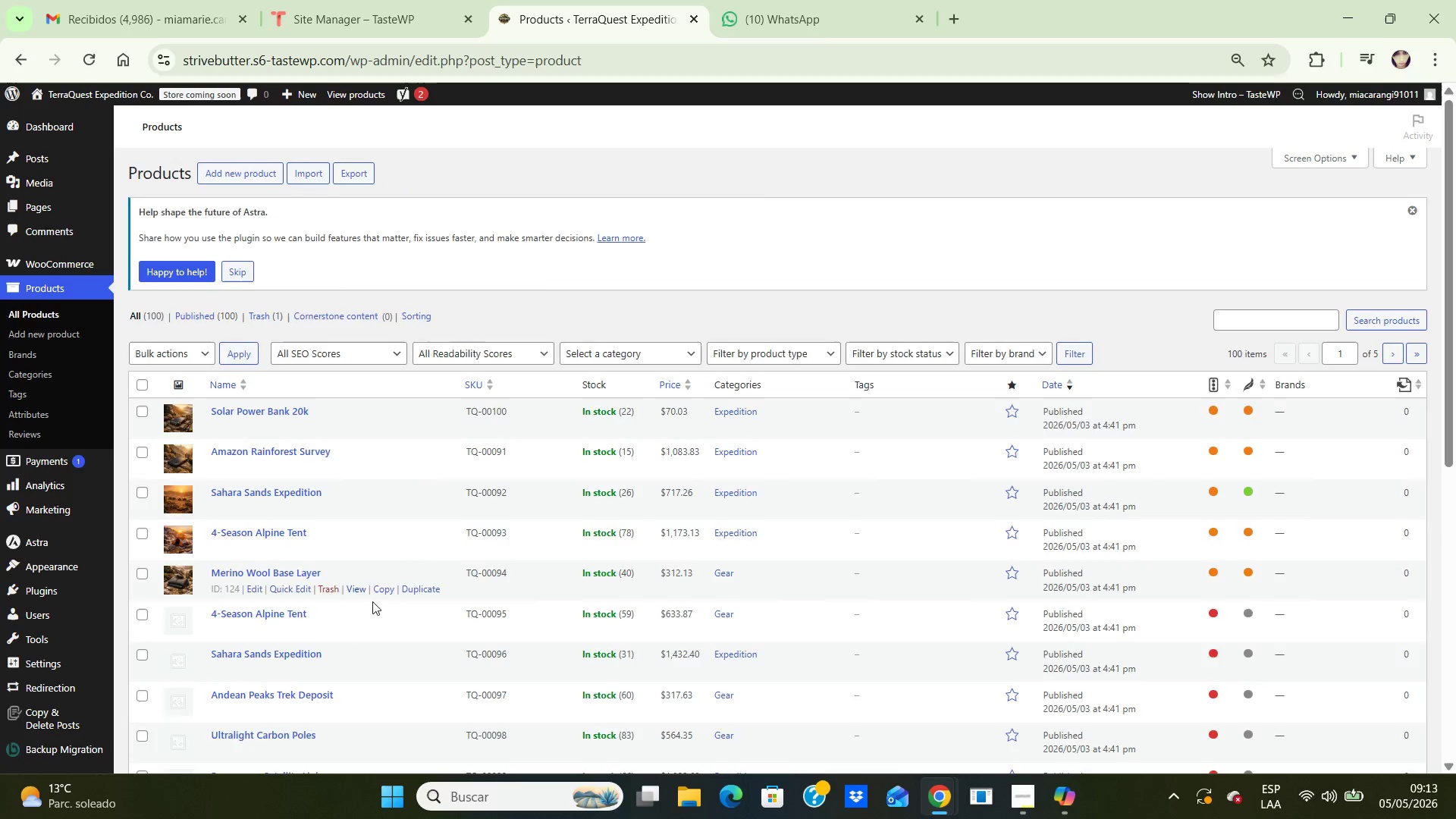 
scroll: coordinate [347, 507], scroll_direction: down, amount: 7.0
 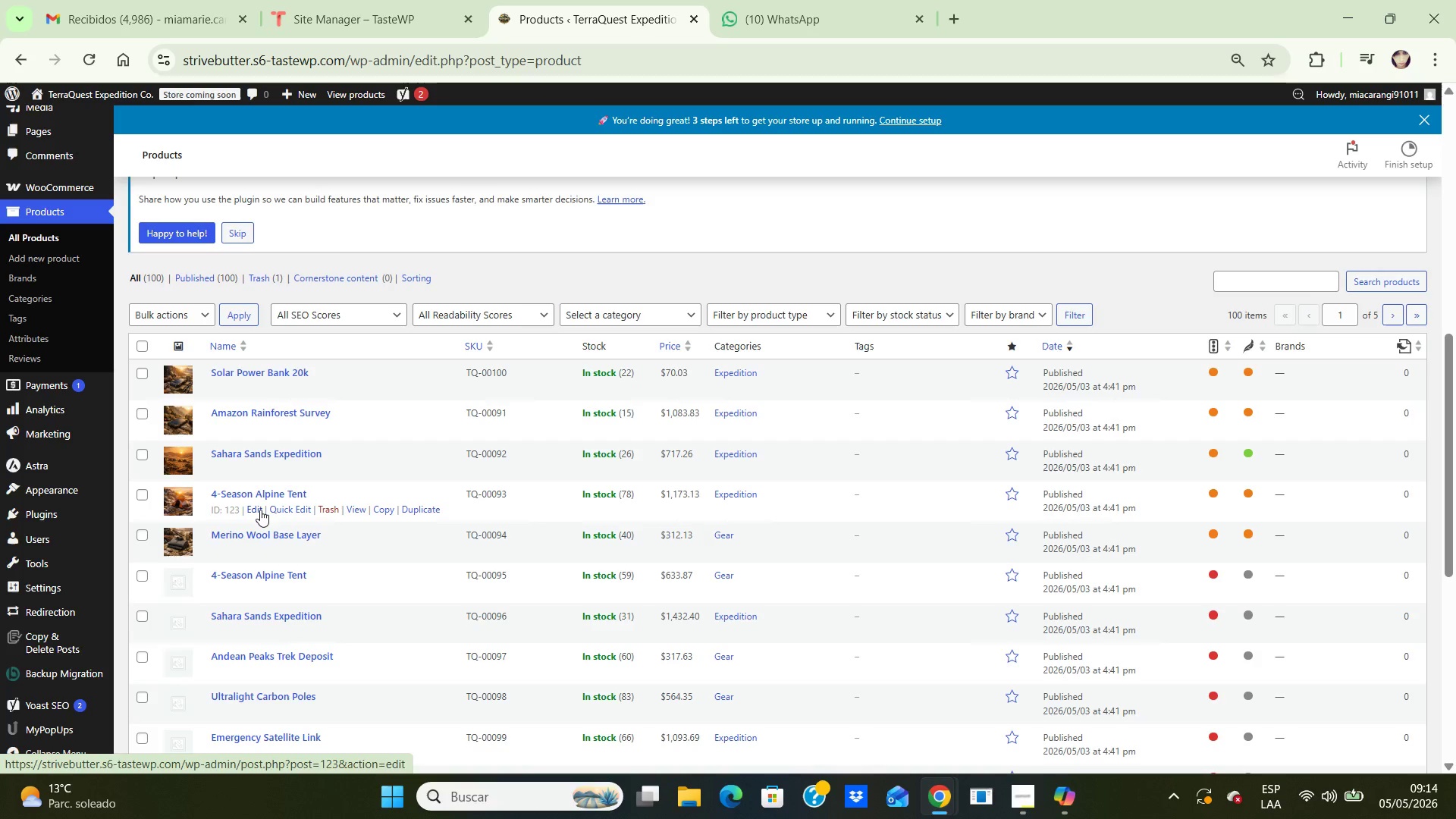 
wait(6.16)
 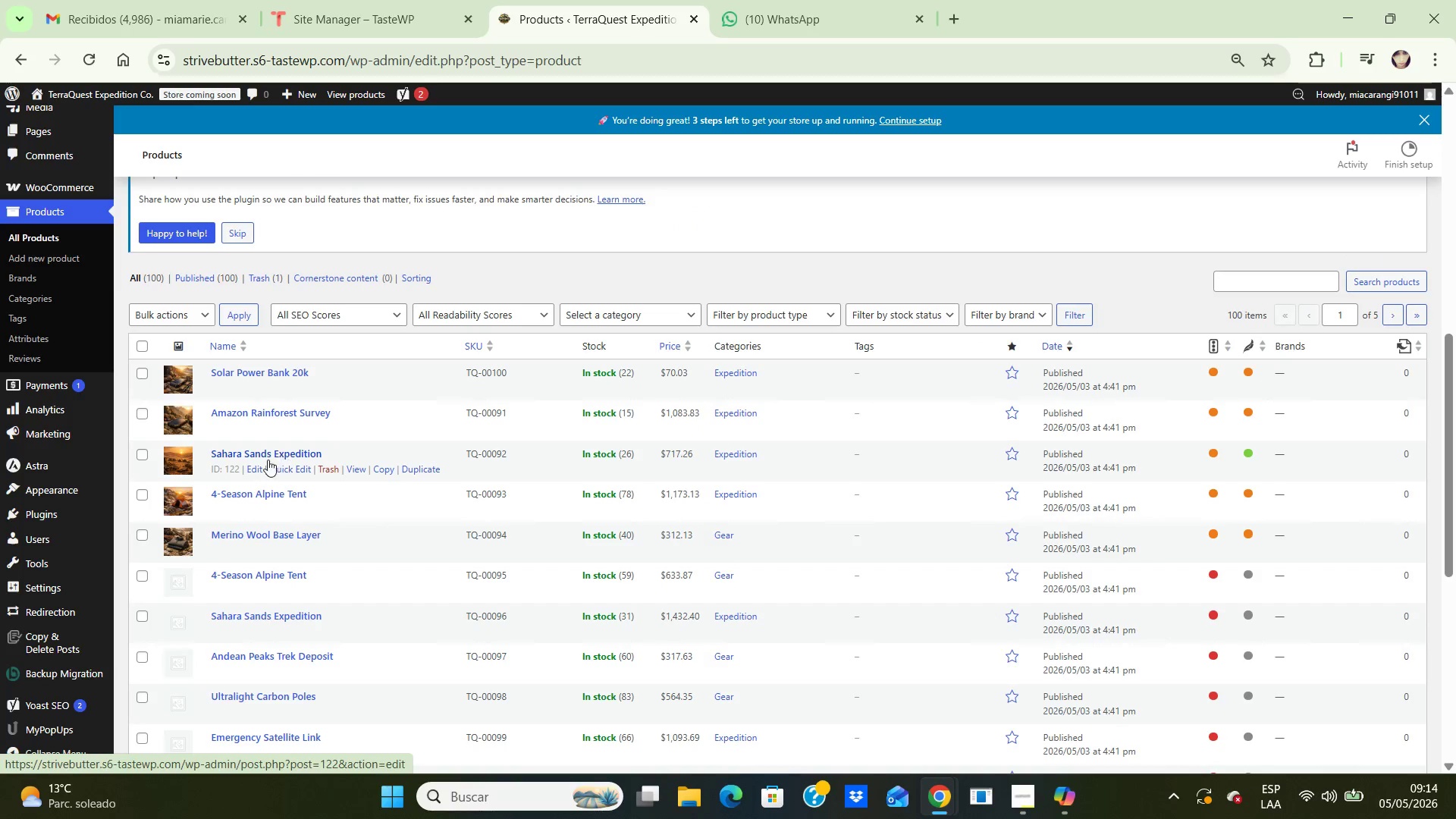 
left_click([257, 509])
 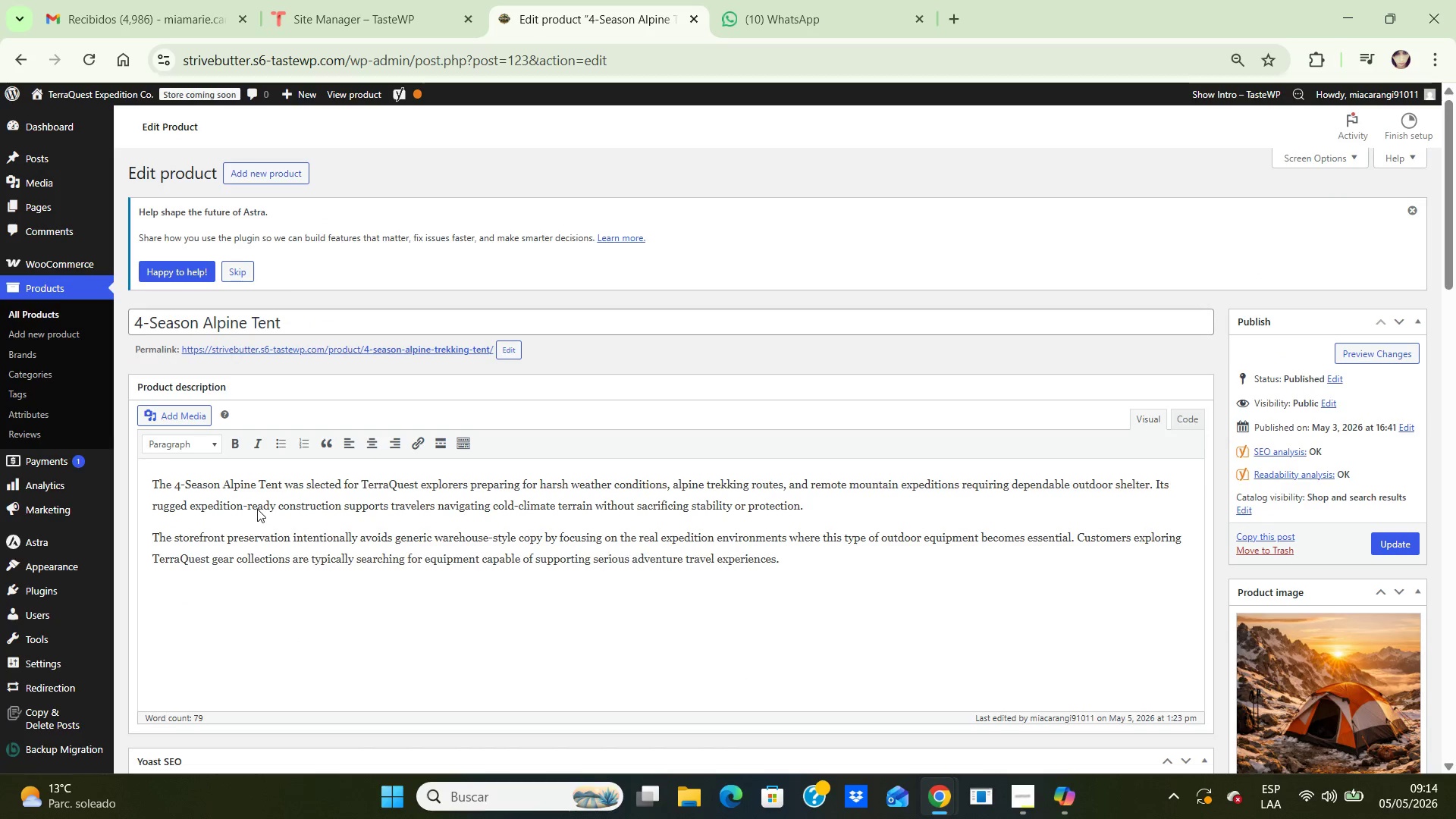 
scroll: coordinate [487, 517], scroll_direction: down, amount: 16.0
 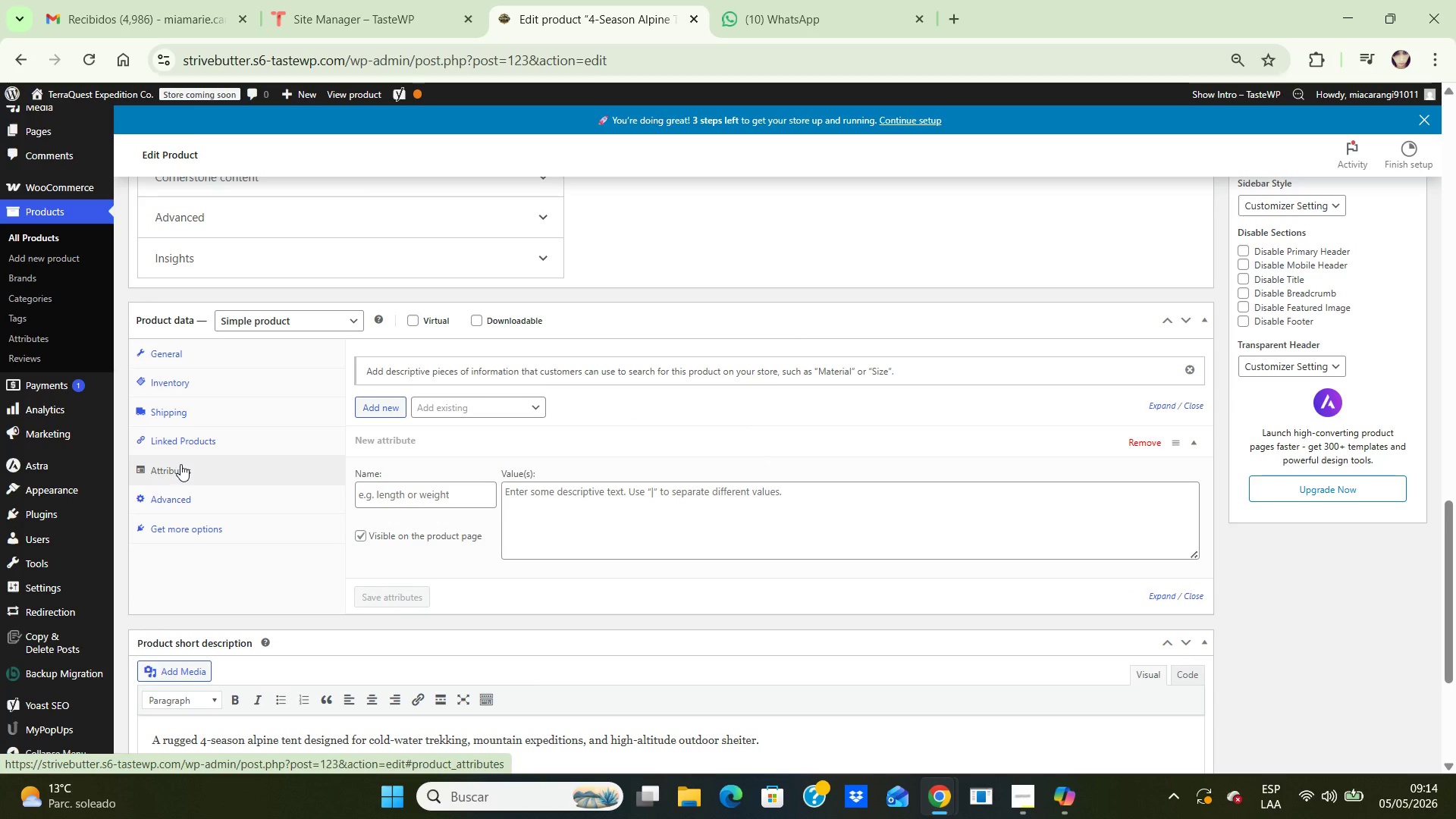 
wait(14.89)
 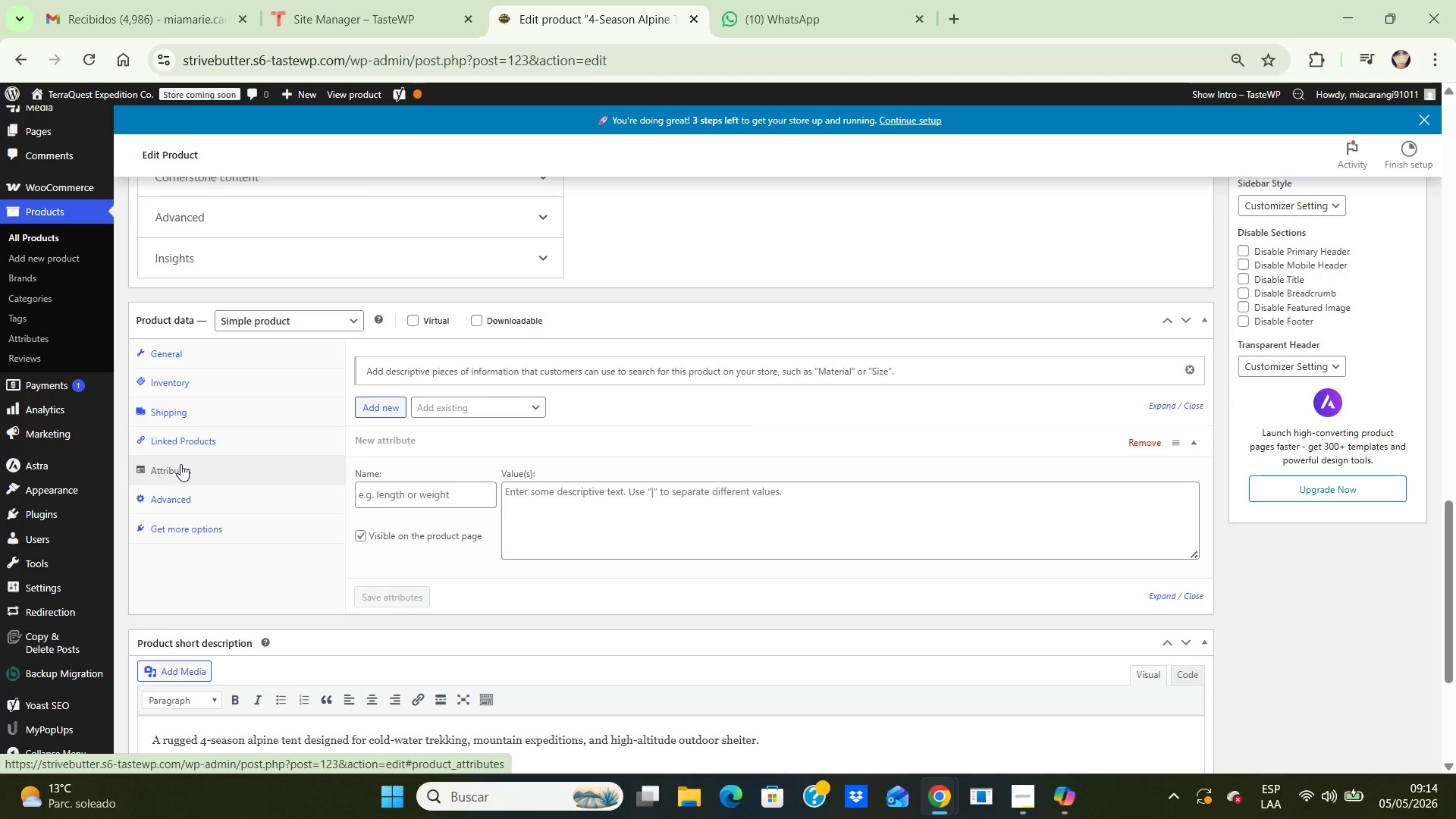 
left_click([185, 408])
 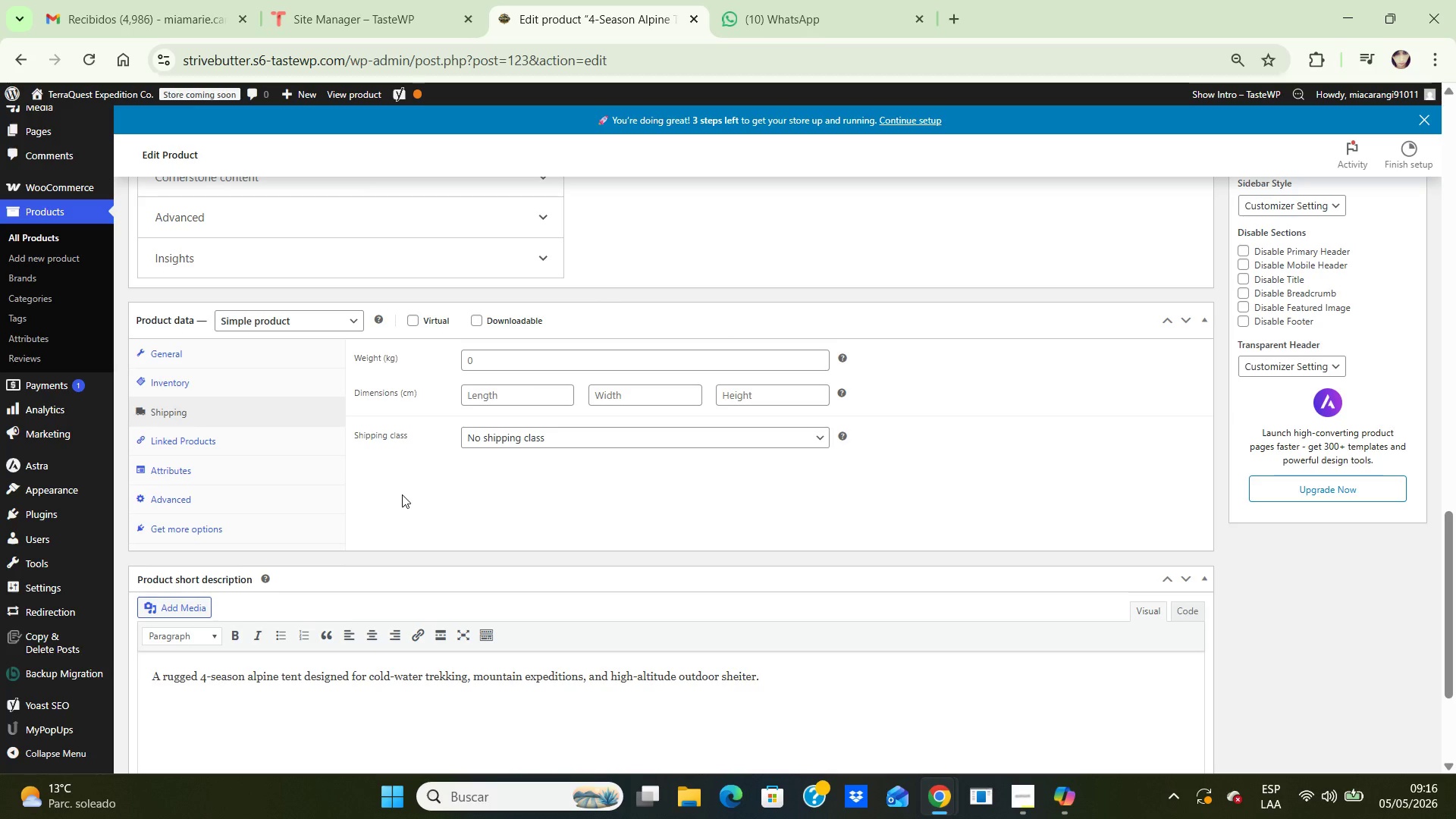 
wait(148.59)
 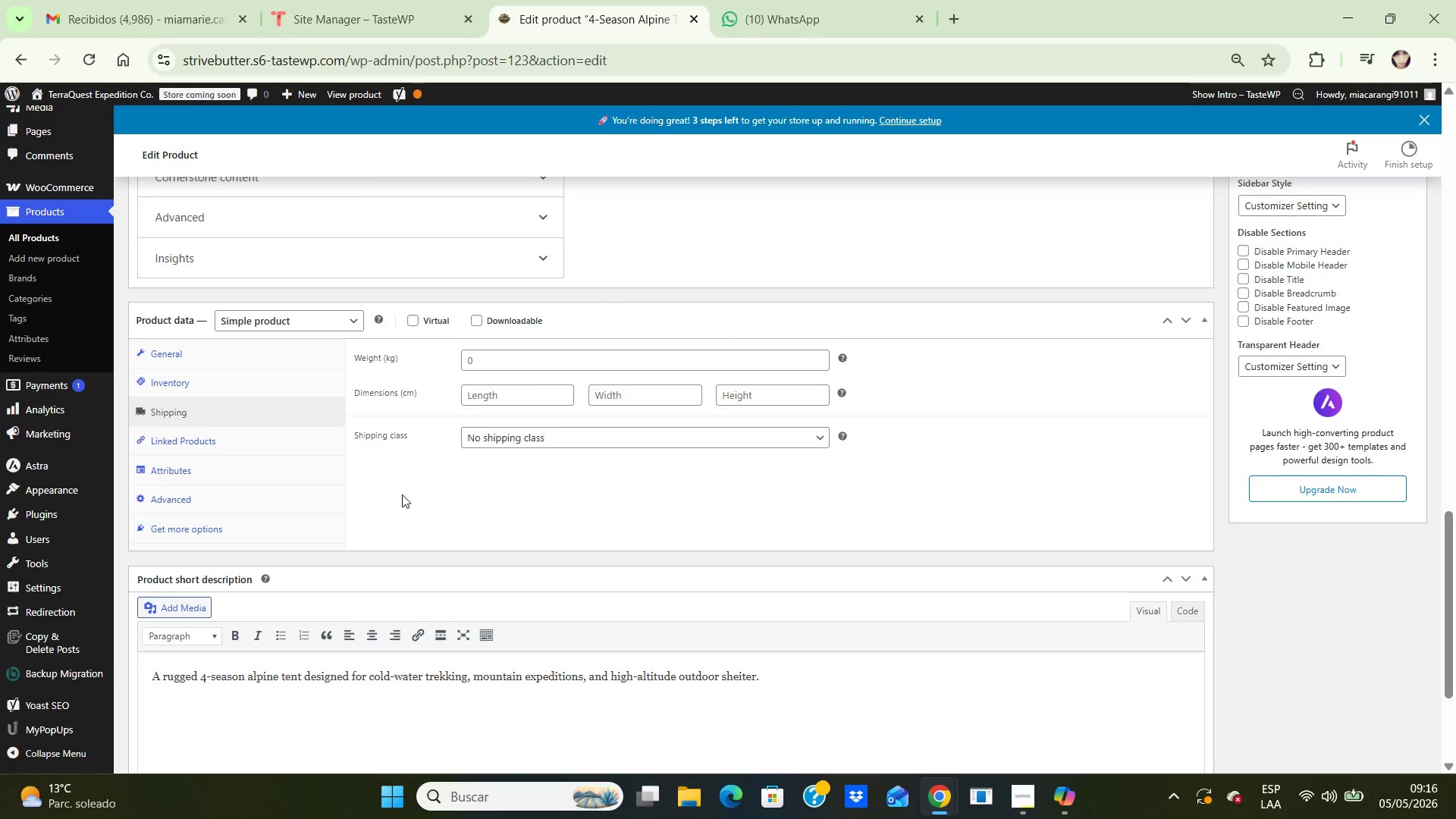 
left_click([68, 178])
 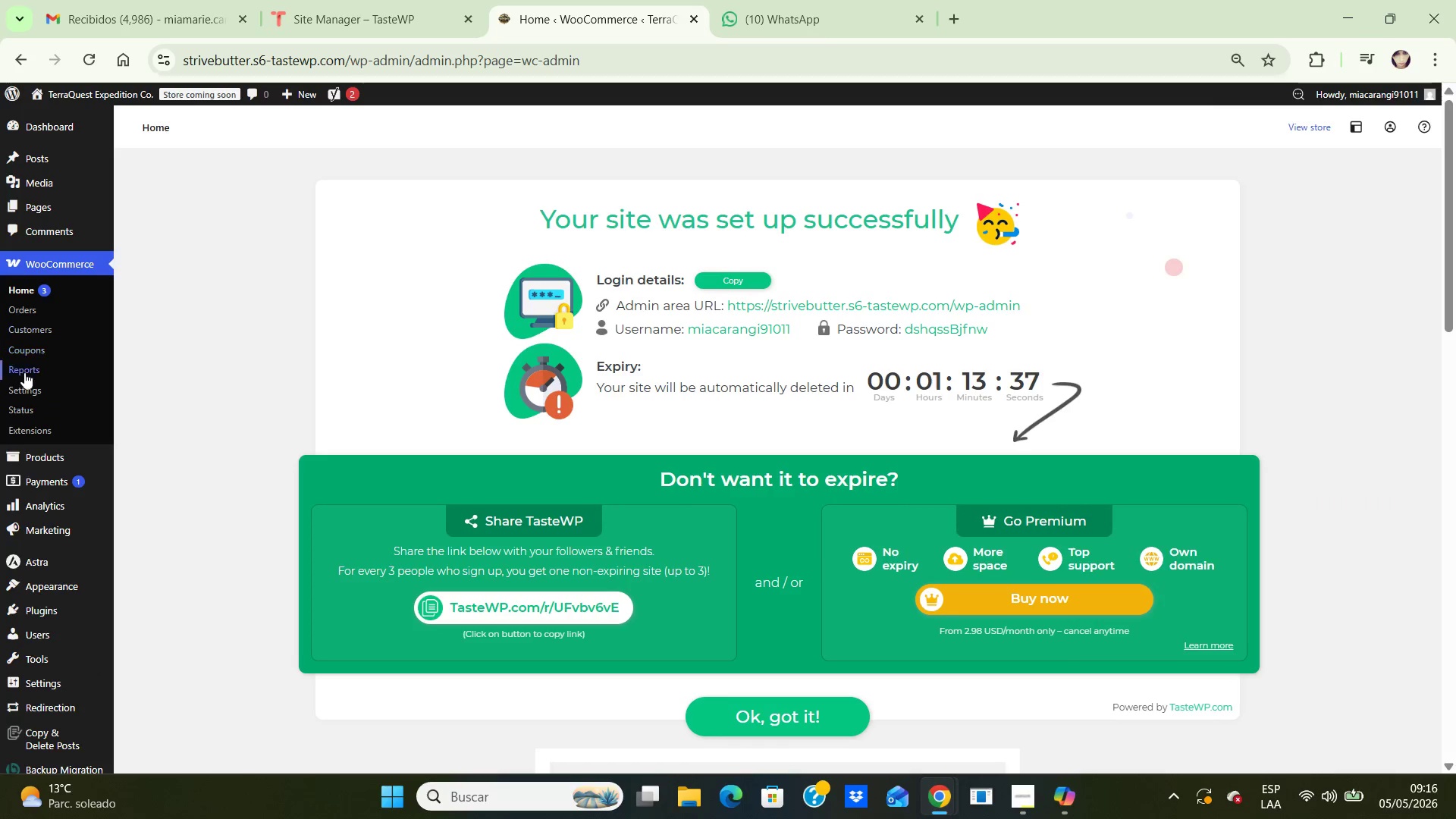 
left_click([32, 396])
 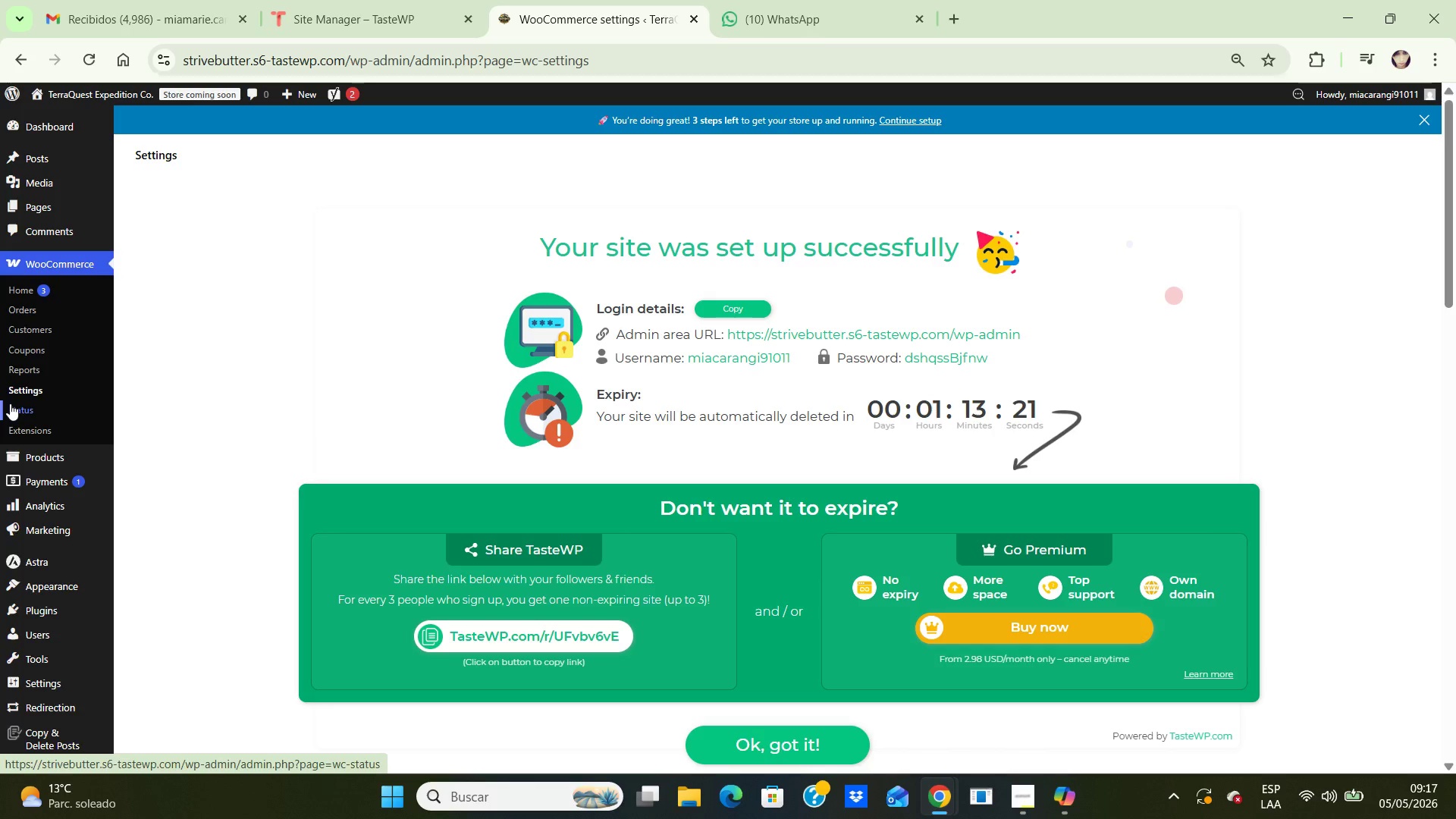 
wait(20.36)
 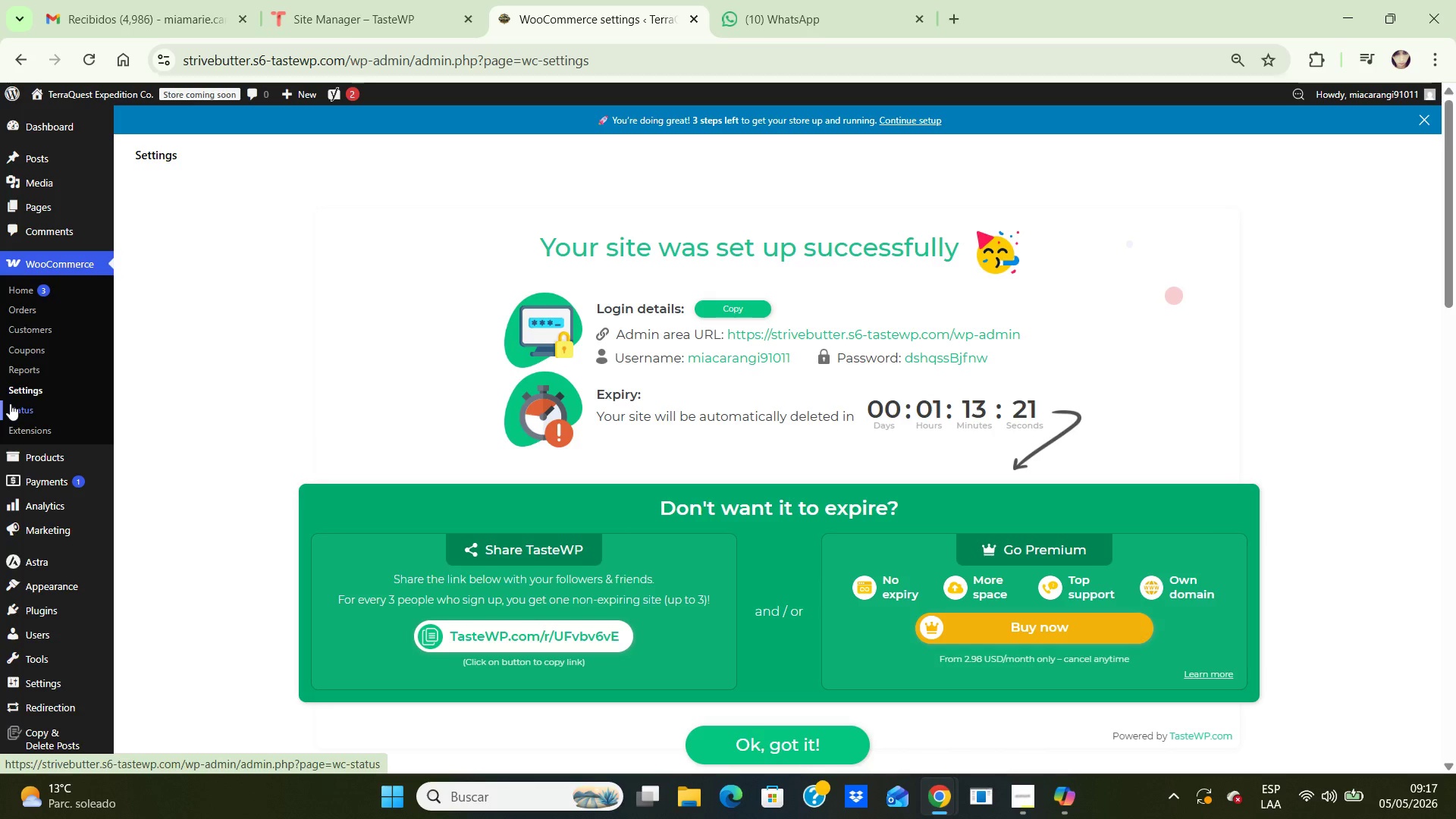 
scroll: coordinate [374, 392], scroll_direction: down, amount: 3.0
 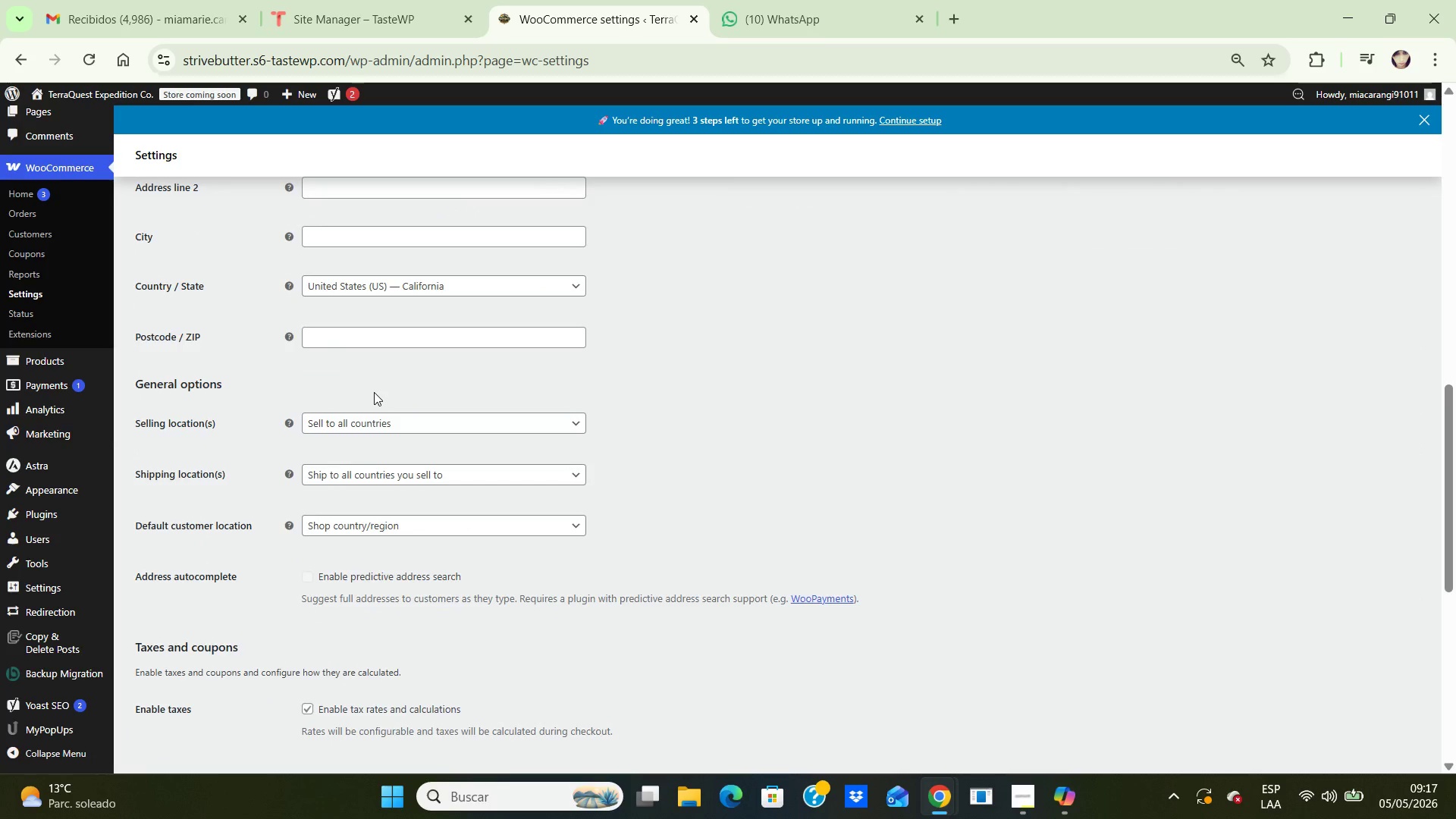 
scroll: coordinate [374, 392], scroll_direction: up, amount: 1.0
 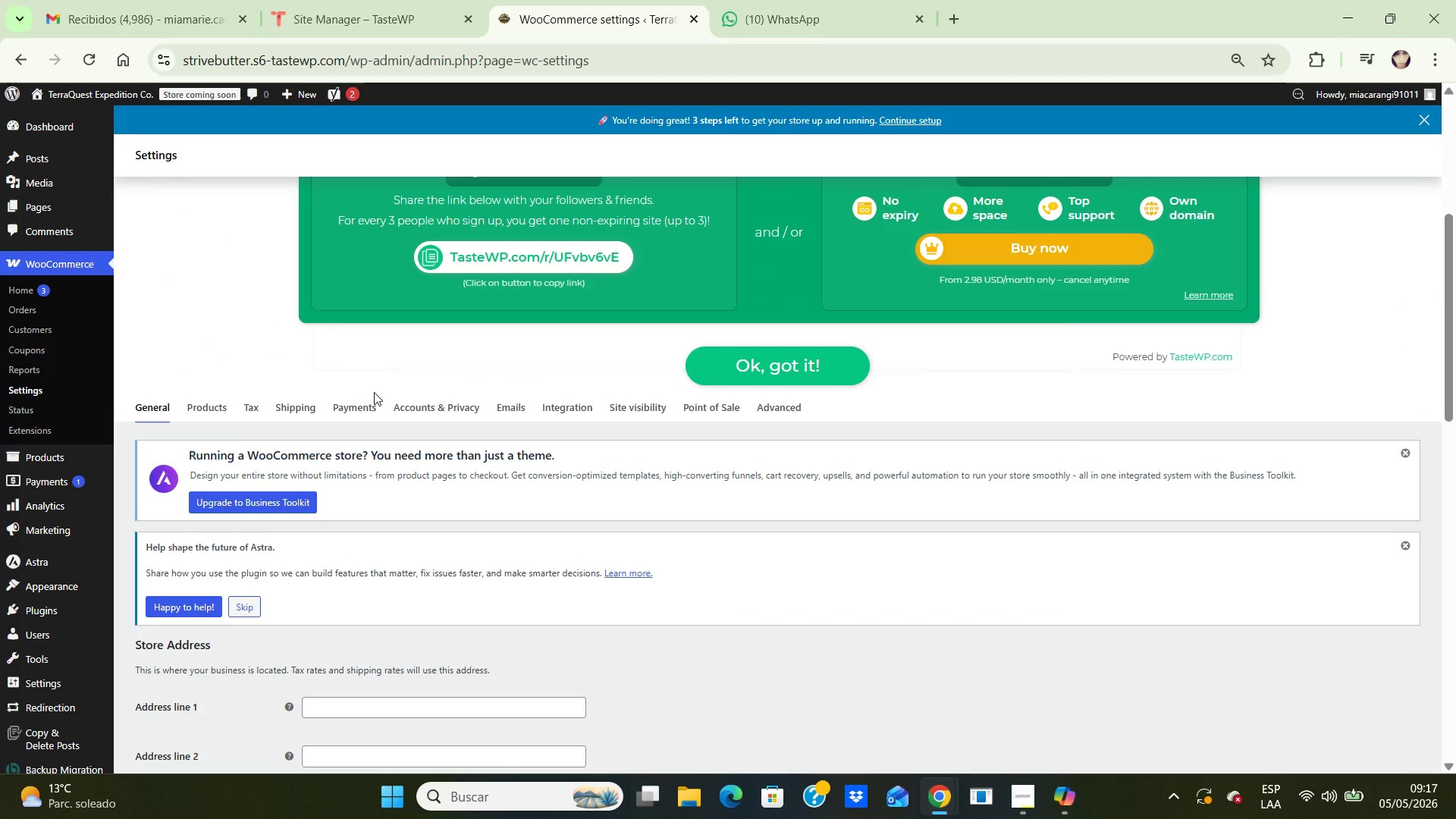 
scroll: coordinate [374, 392], scroll_direction: none, amount: 0.0
 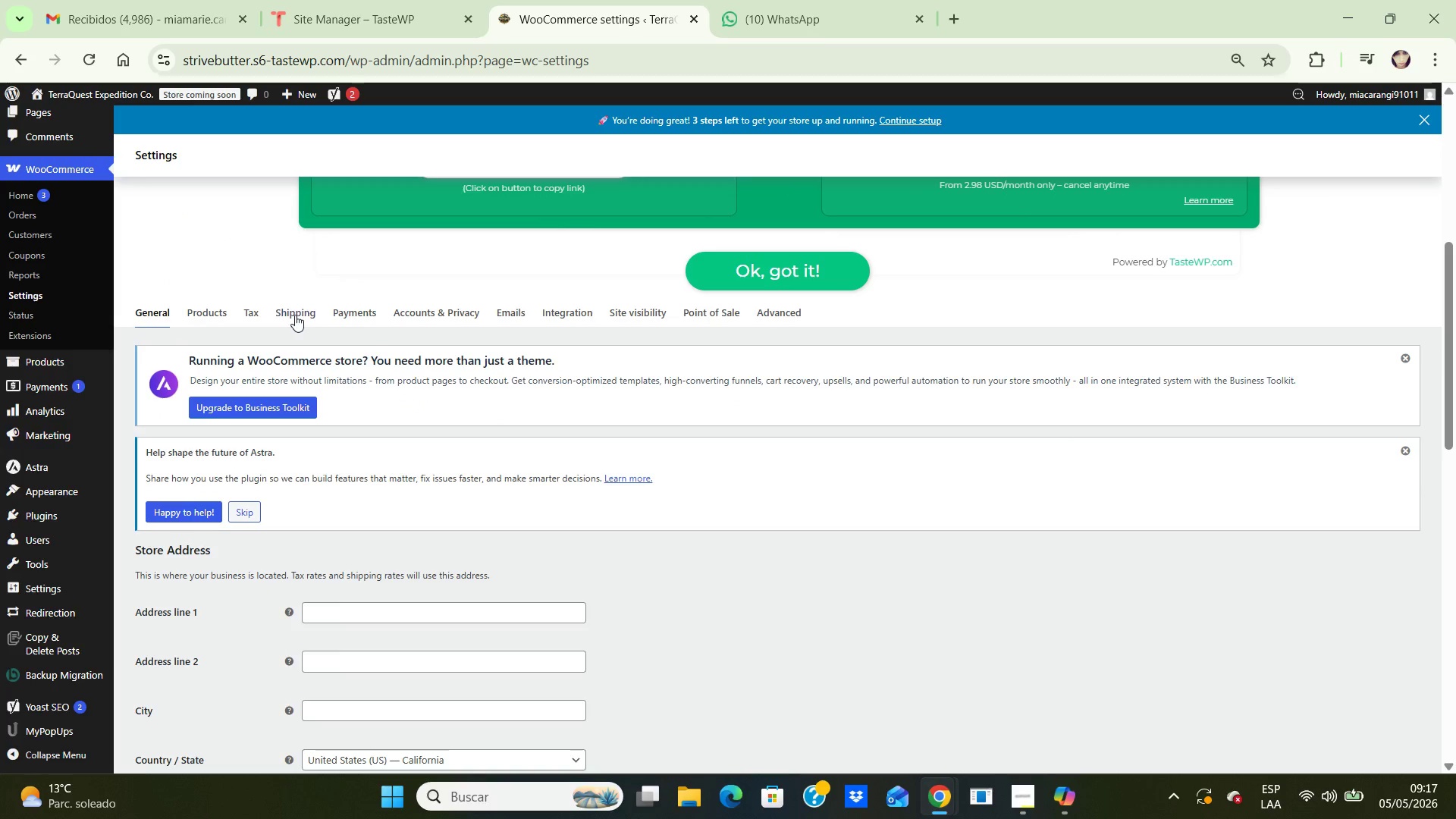 
left_click([298, 315])
 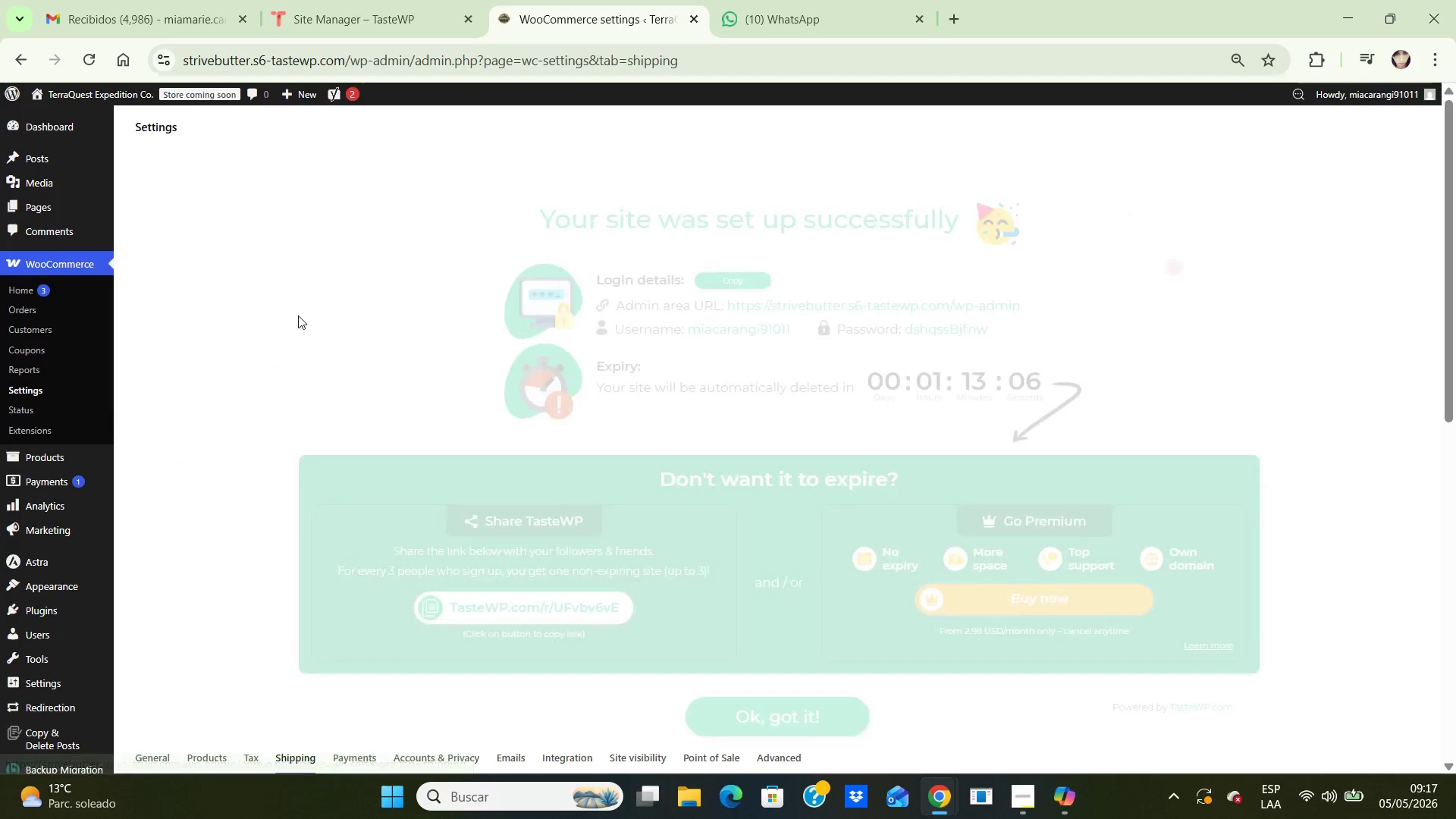 
scroll: coordinate [298, 315], scroll_direction: down, amount: 9.0
 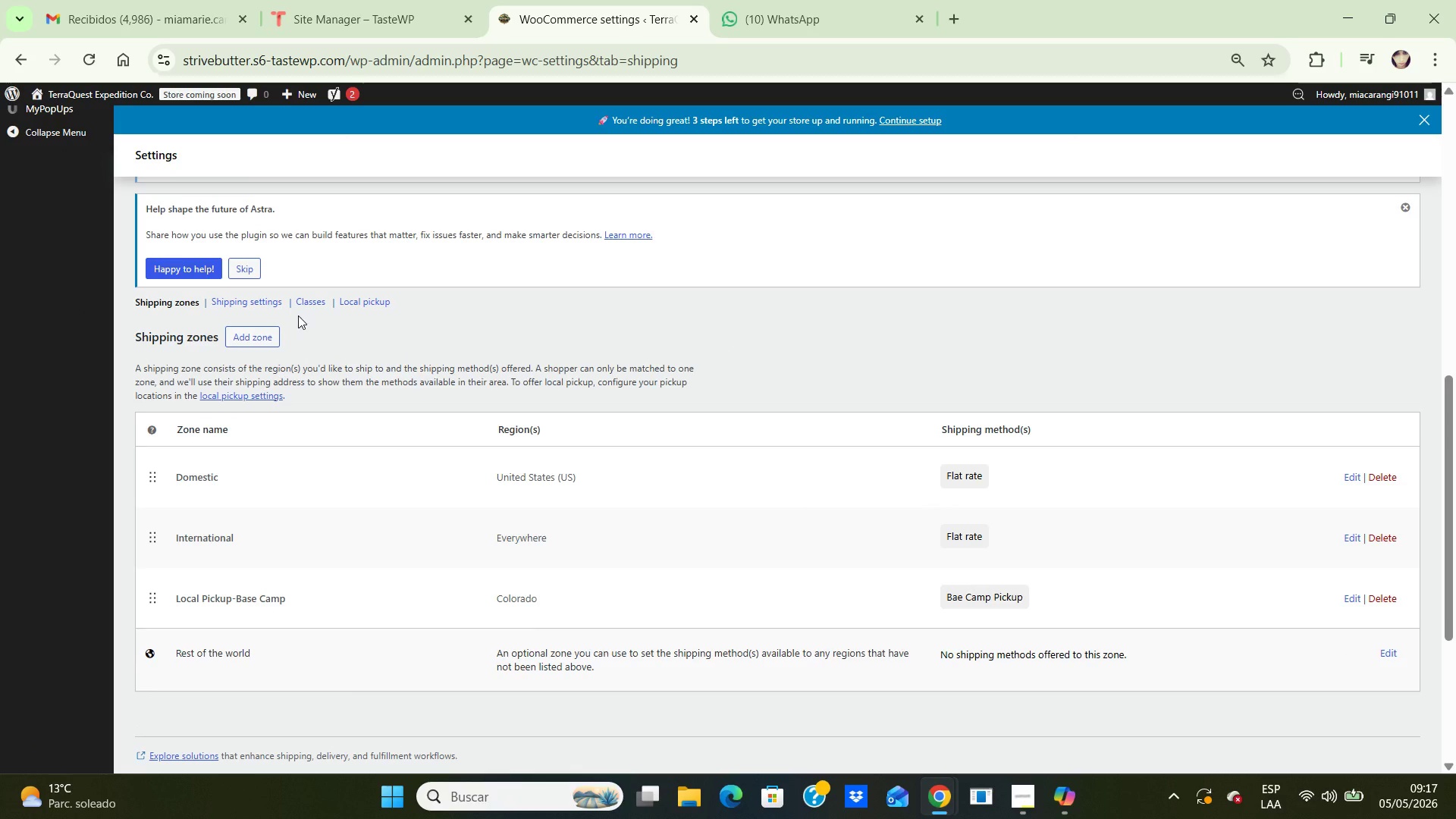 
wait(8.53)
 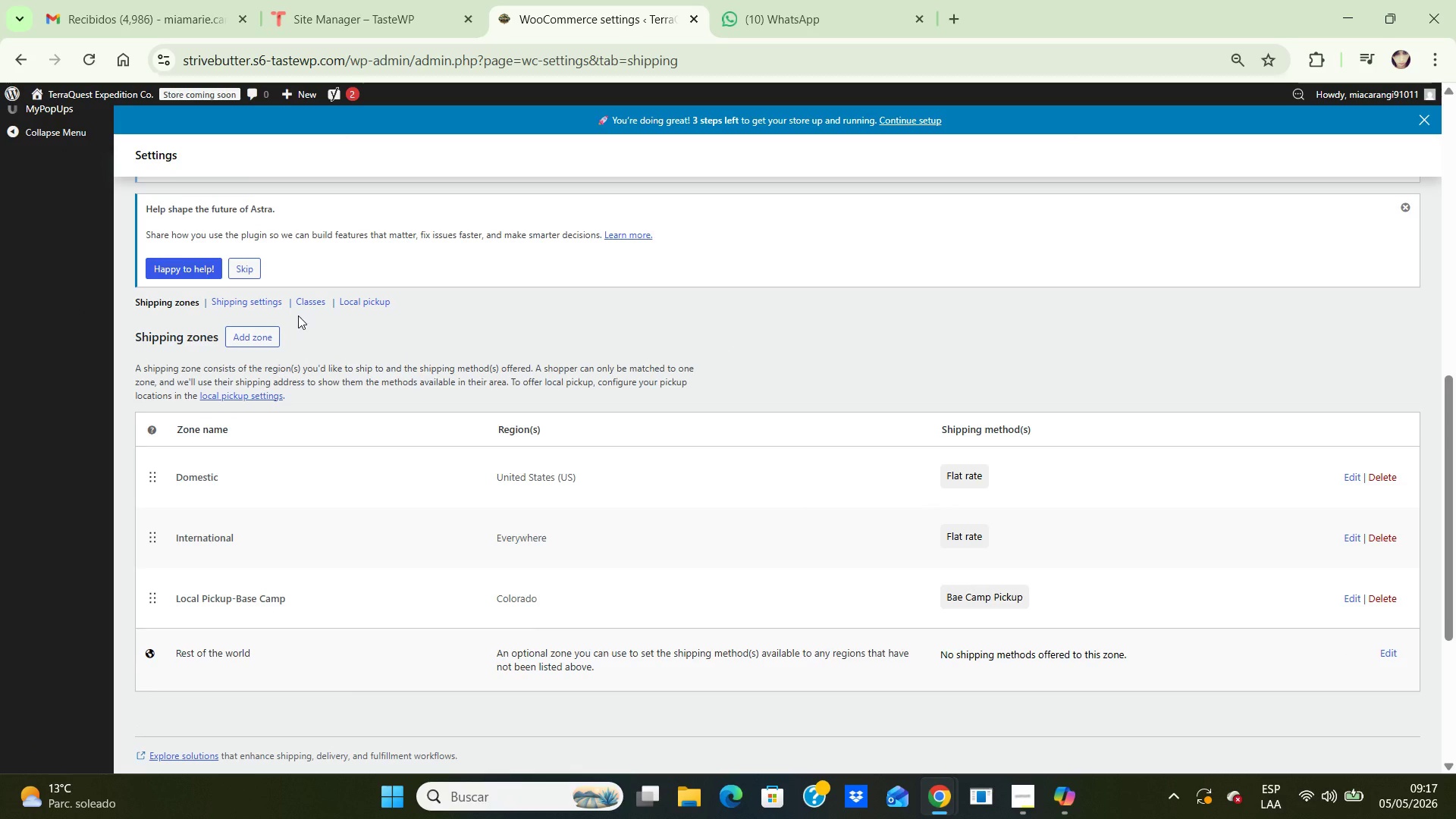 
scroll: coordinate [105, 588], scroll_direction: up, amount: 2.0
 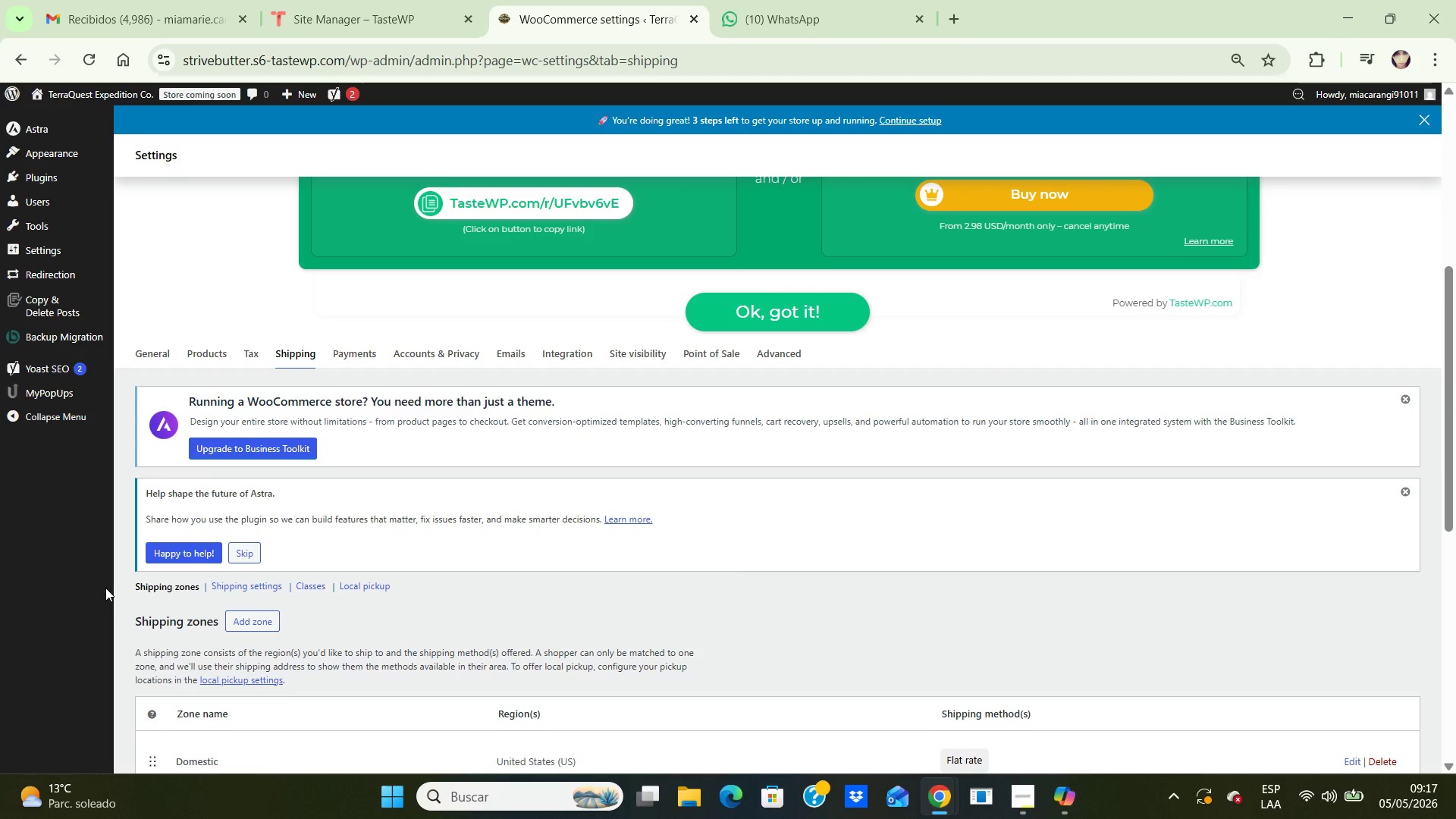 
wait(15.1)
 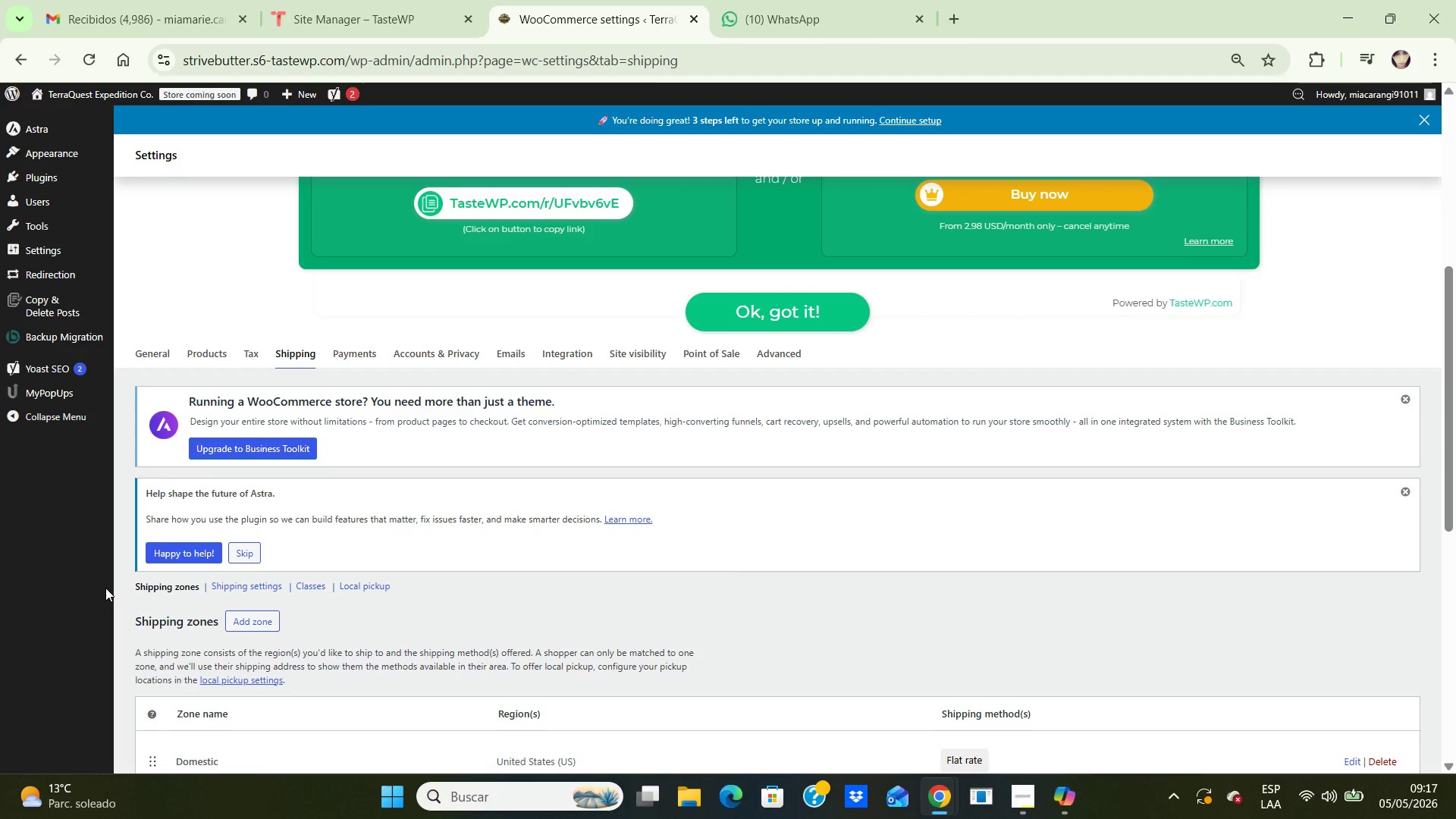 
scroll: coordinate [77, 303], scroll_direction: up, amount: 3.0
 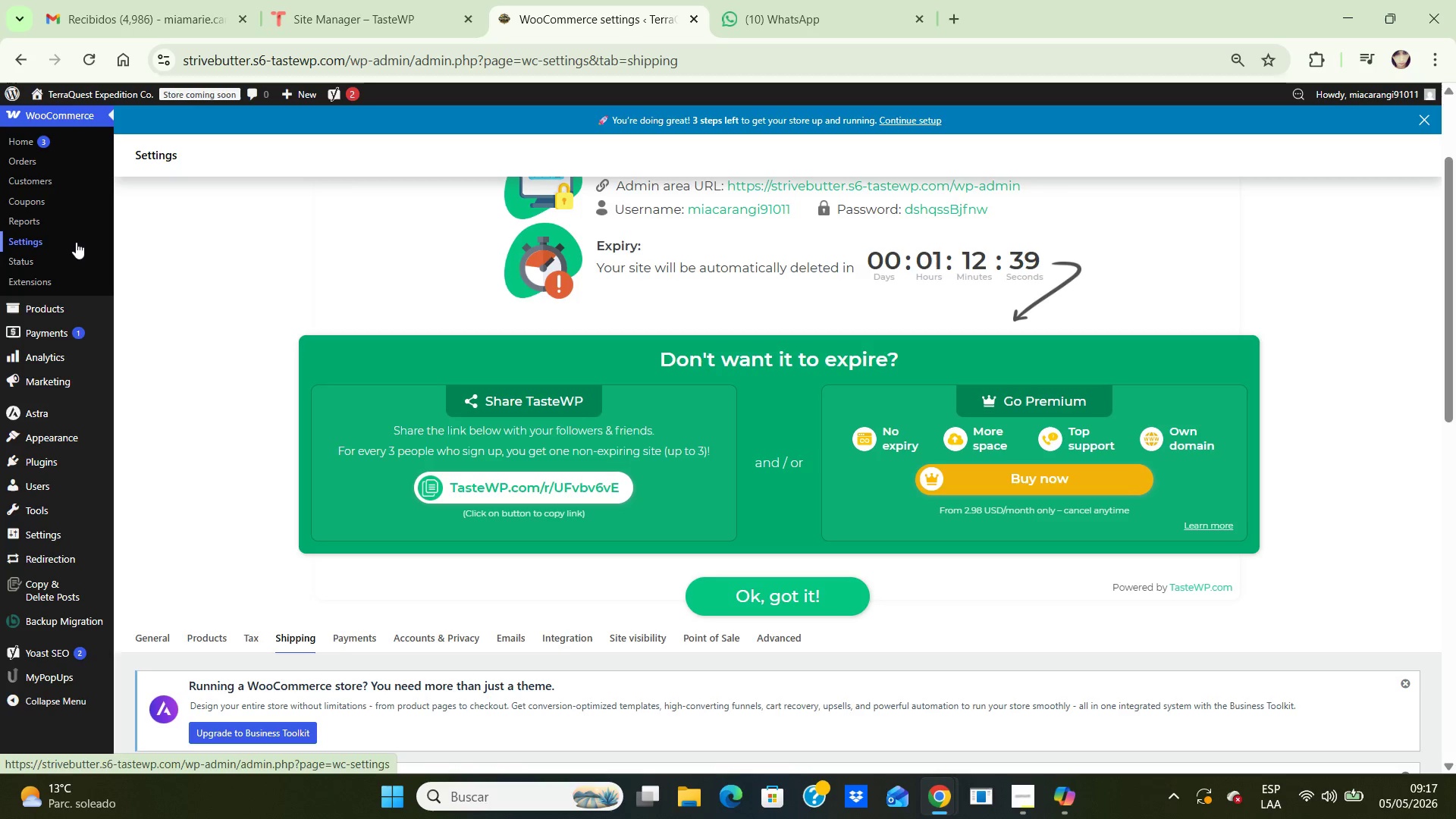 
mouse_move([83, 306])
 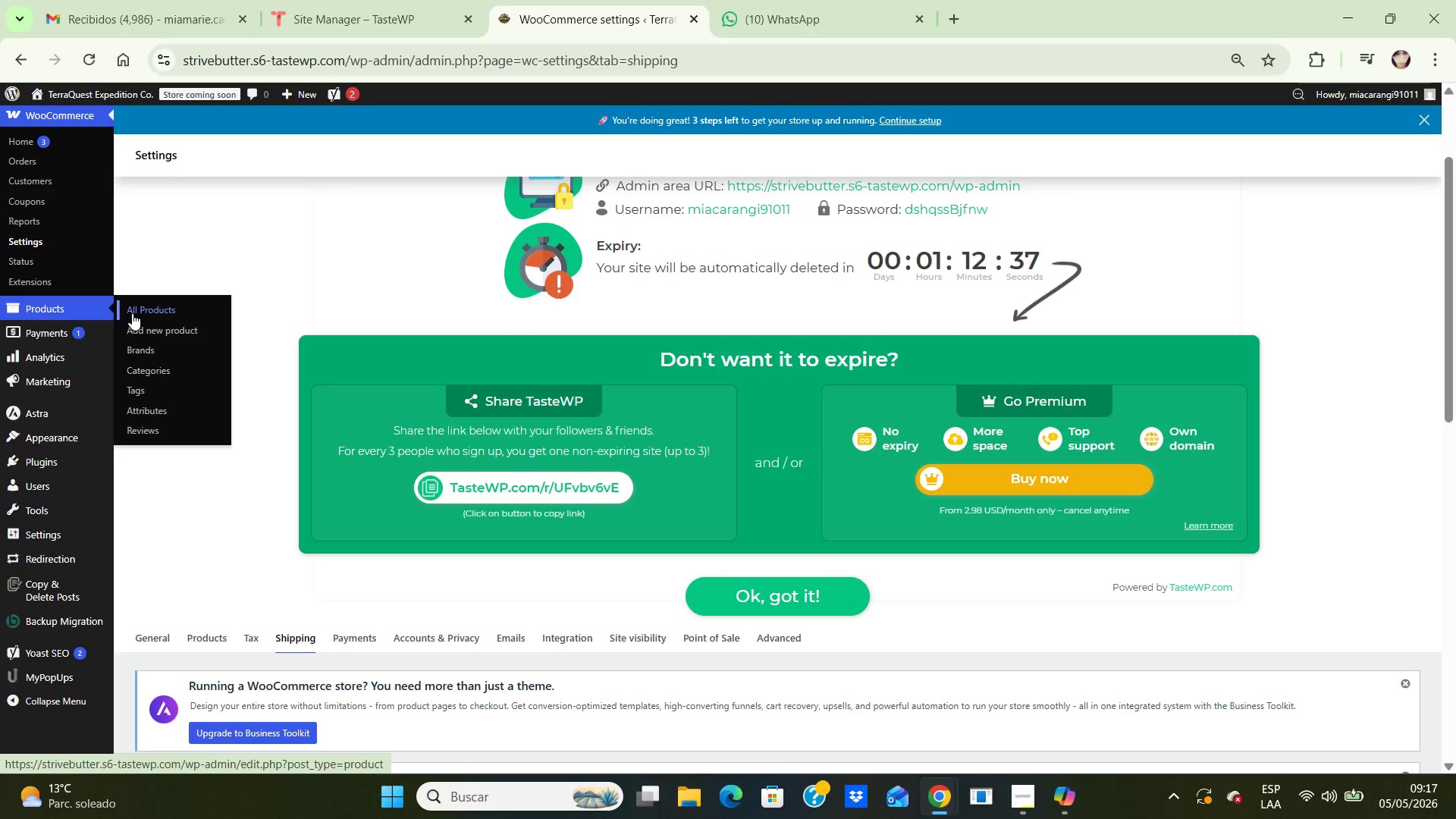 
left_click([132, 313])
 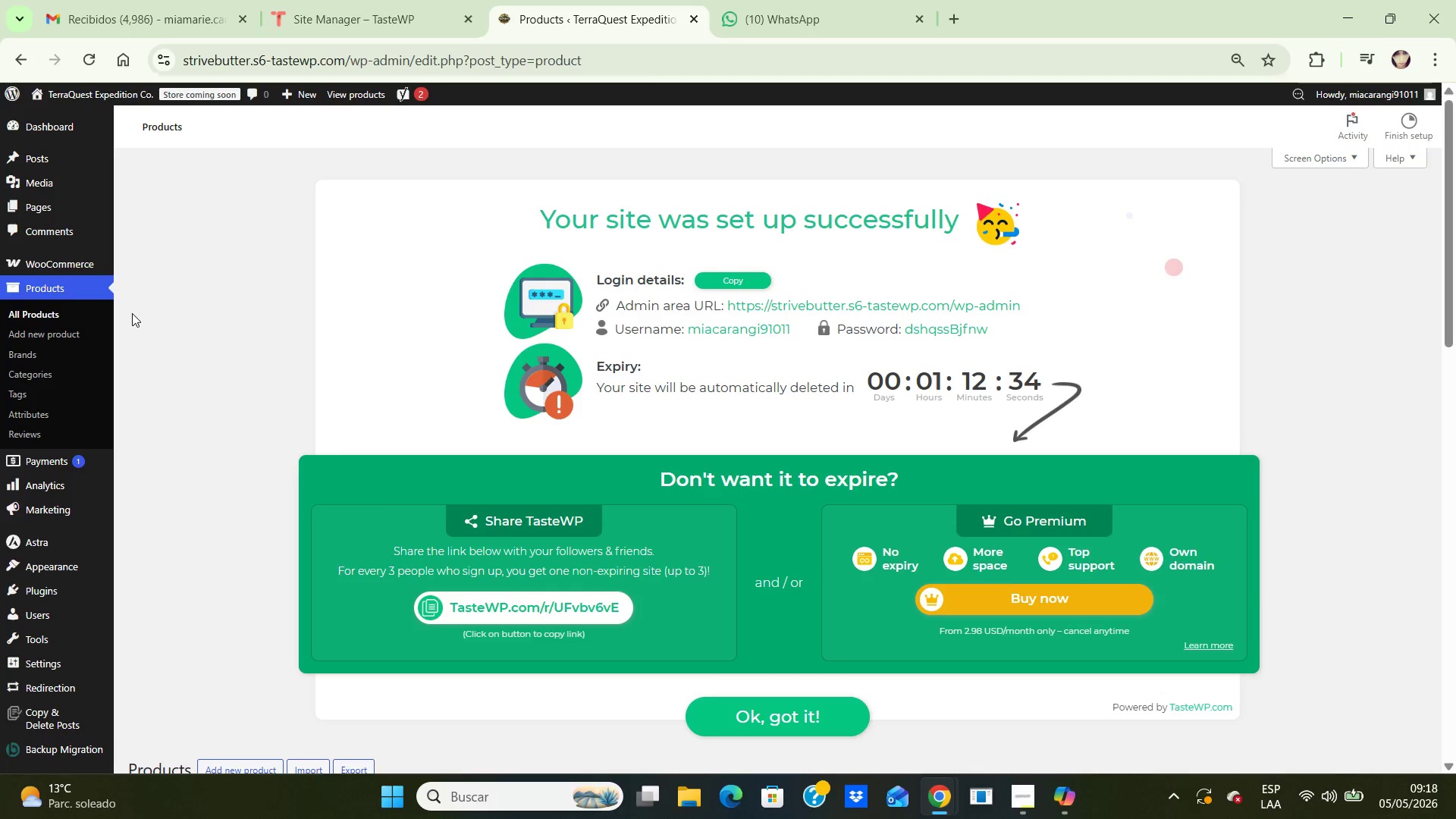 
scroll: coordinate [480, 401], scroll_direction: down, amount: 6.0
 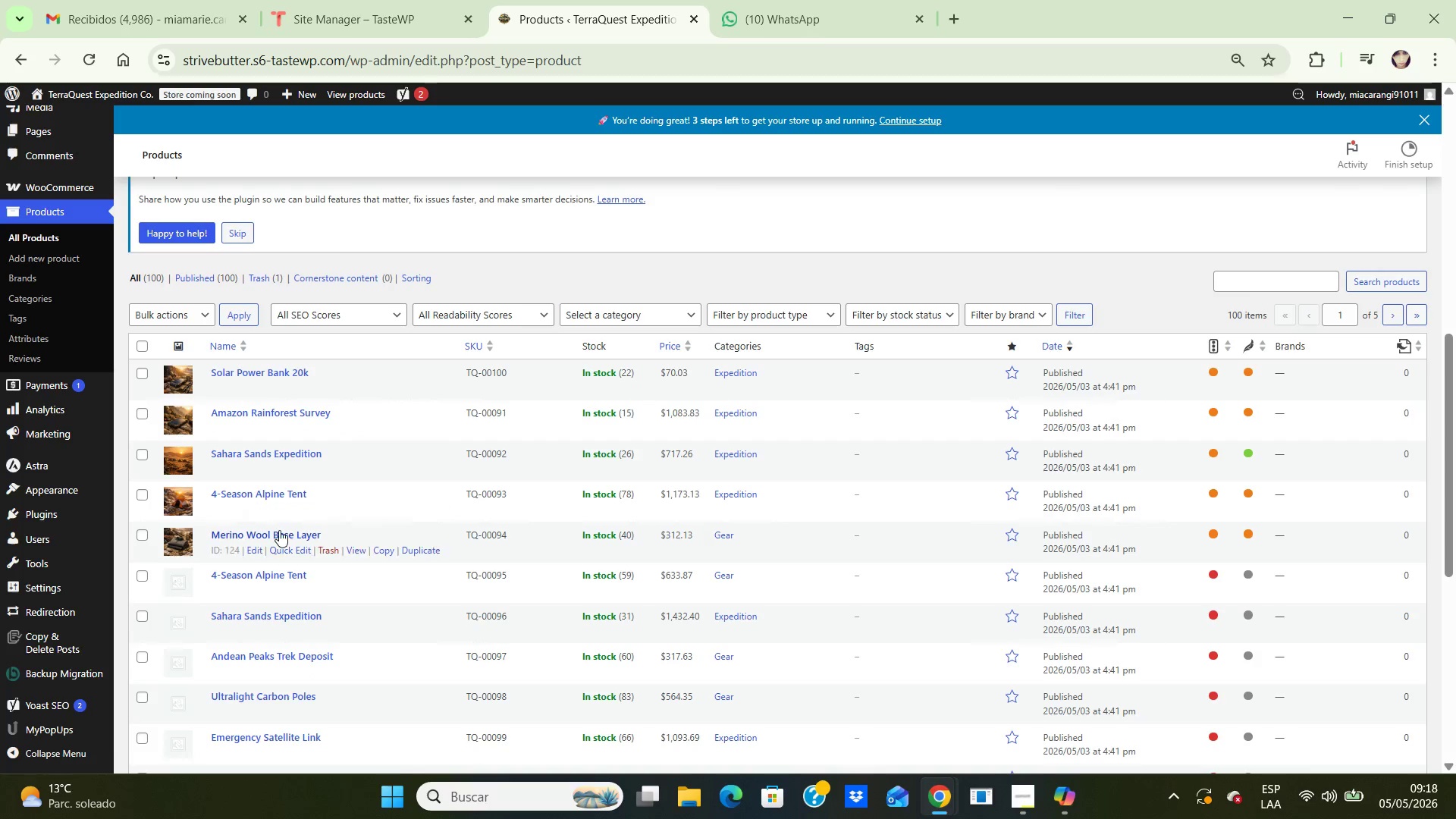 
wait(6.05)
 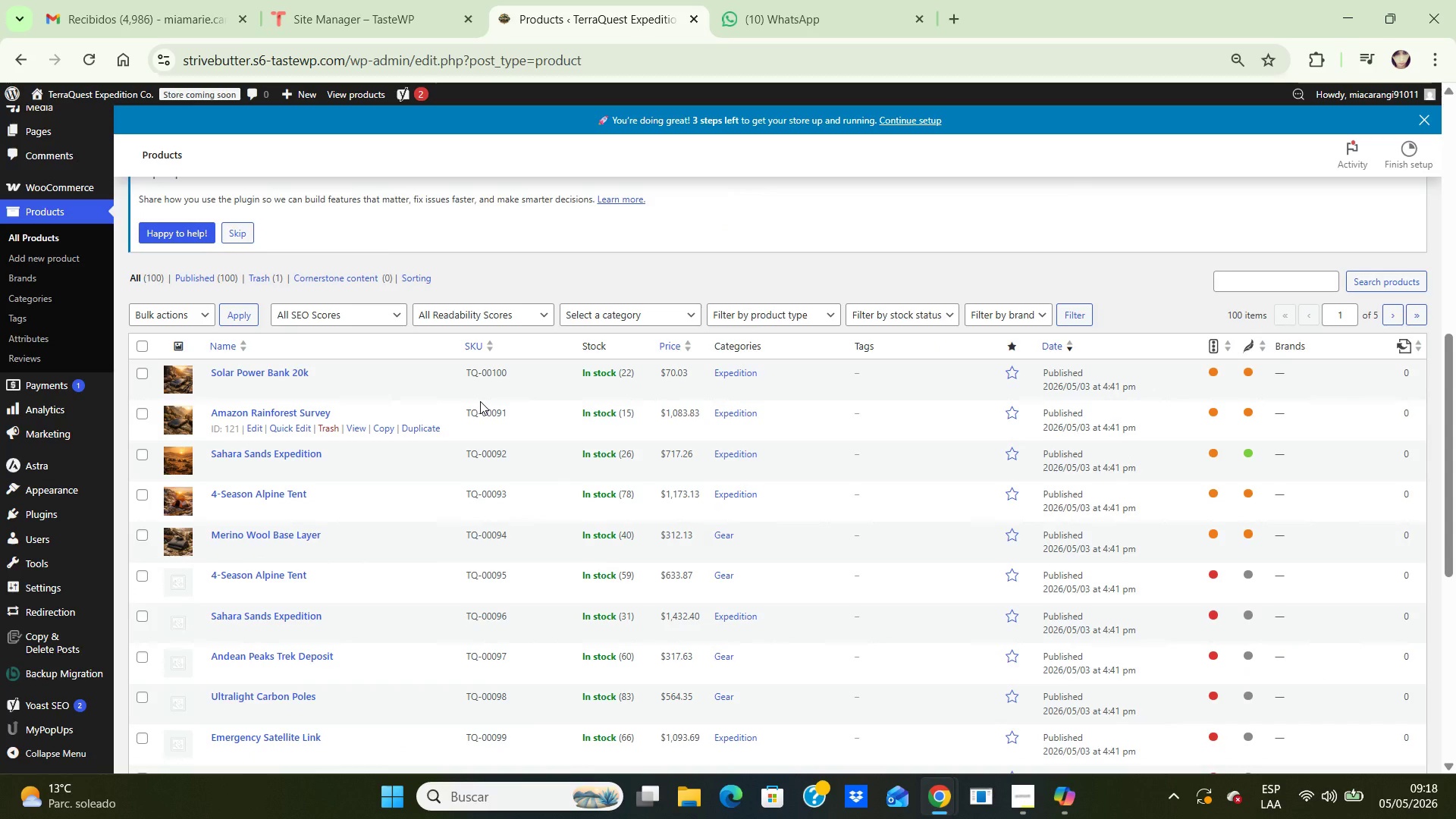 
left_click([252, 507])
 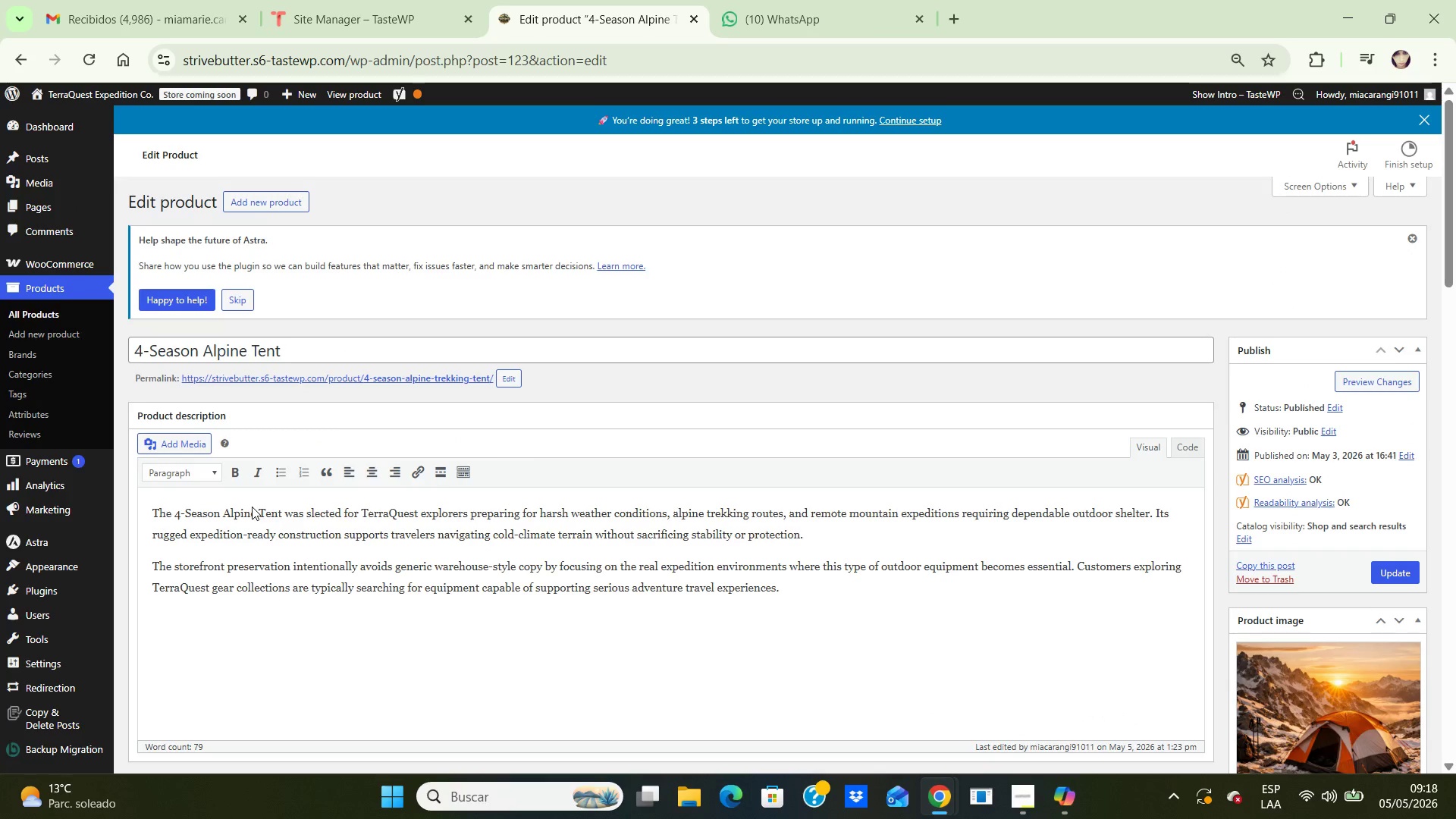 
wait(6.11)
 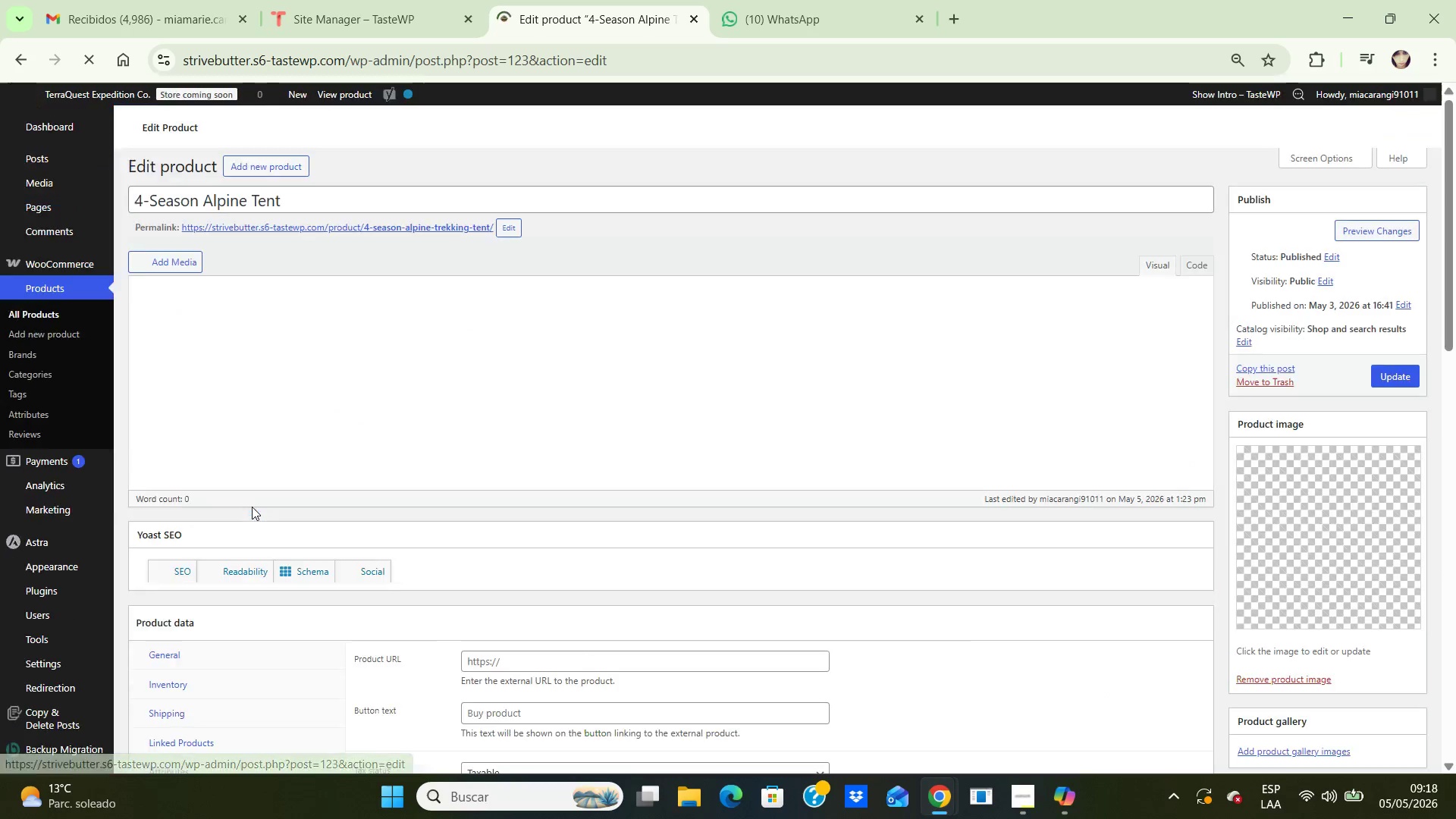 
scroll: coordinate [595, 563], scroll_direction: down, amount: 16.0
 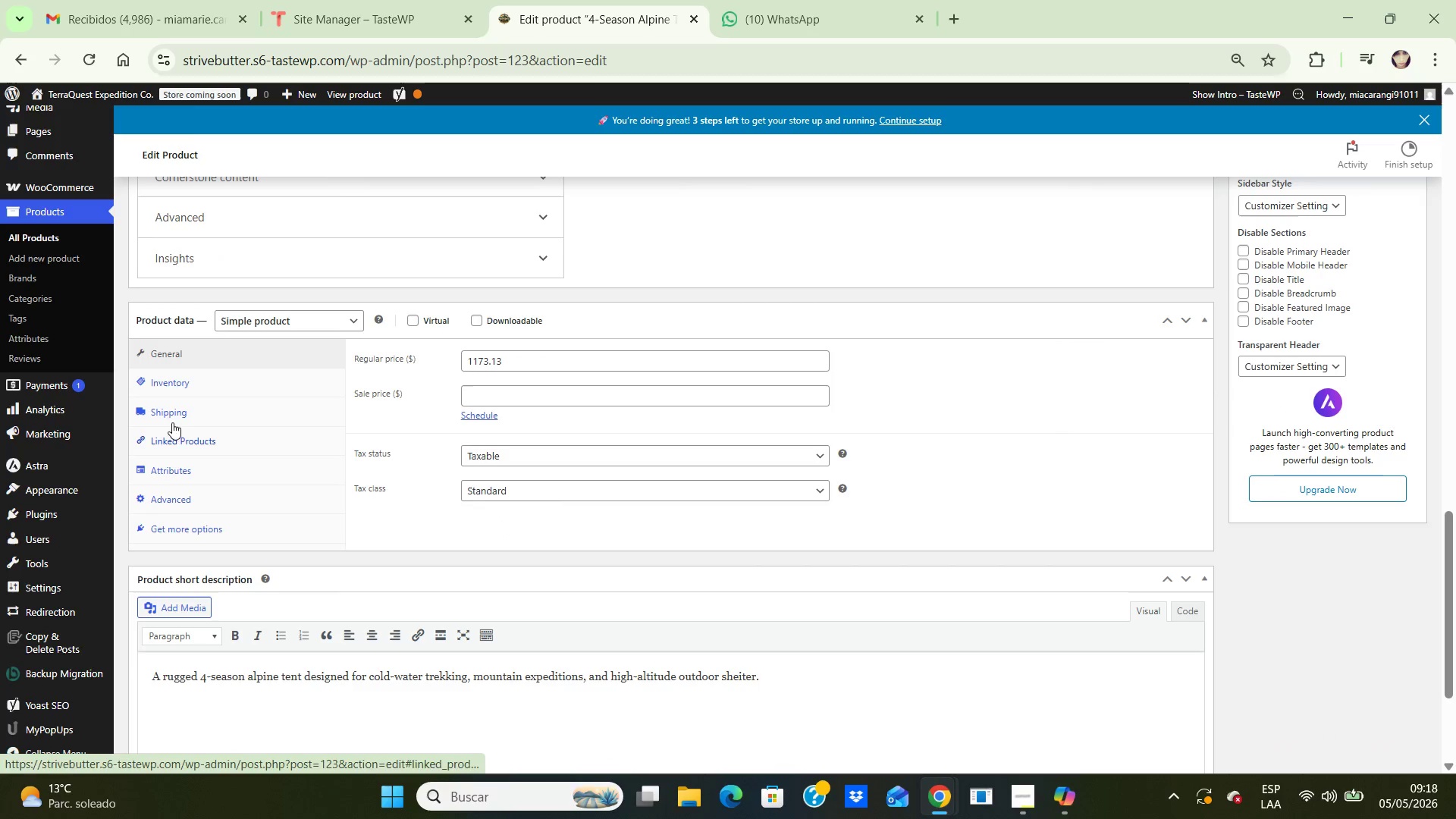 
left_click([162, 415])
 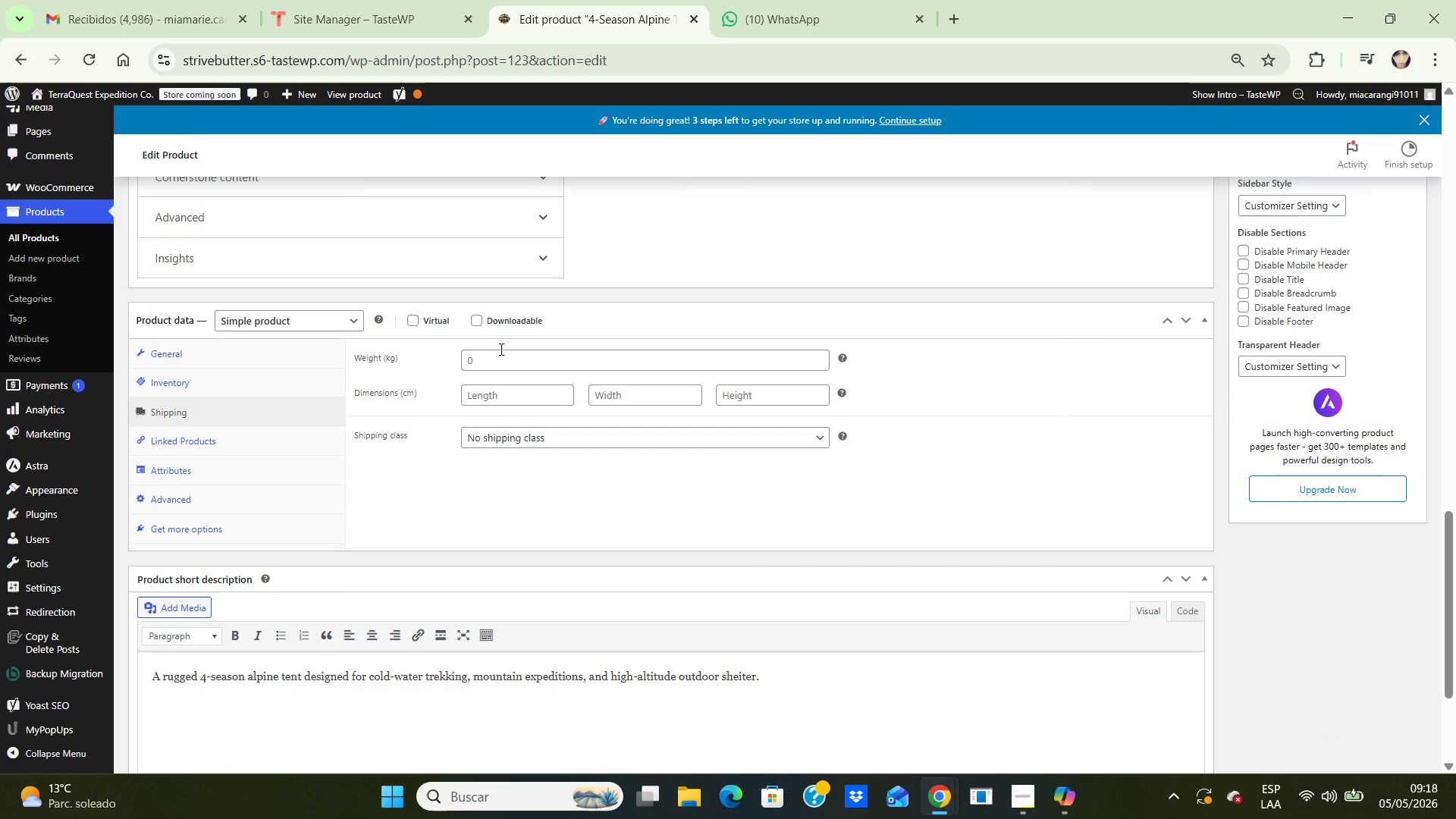 
left_click([500, 349])
 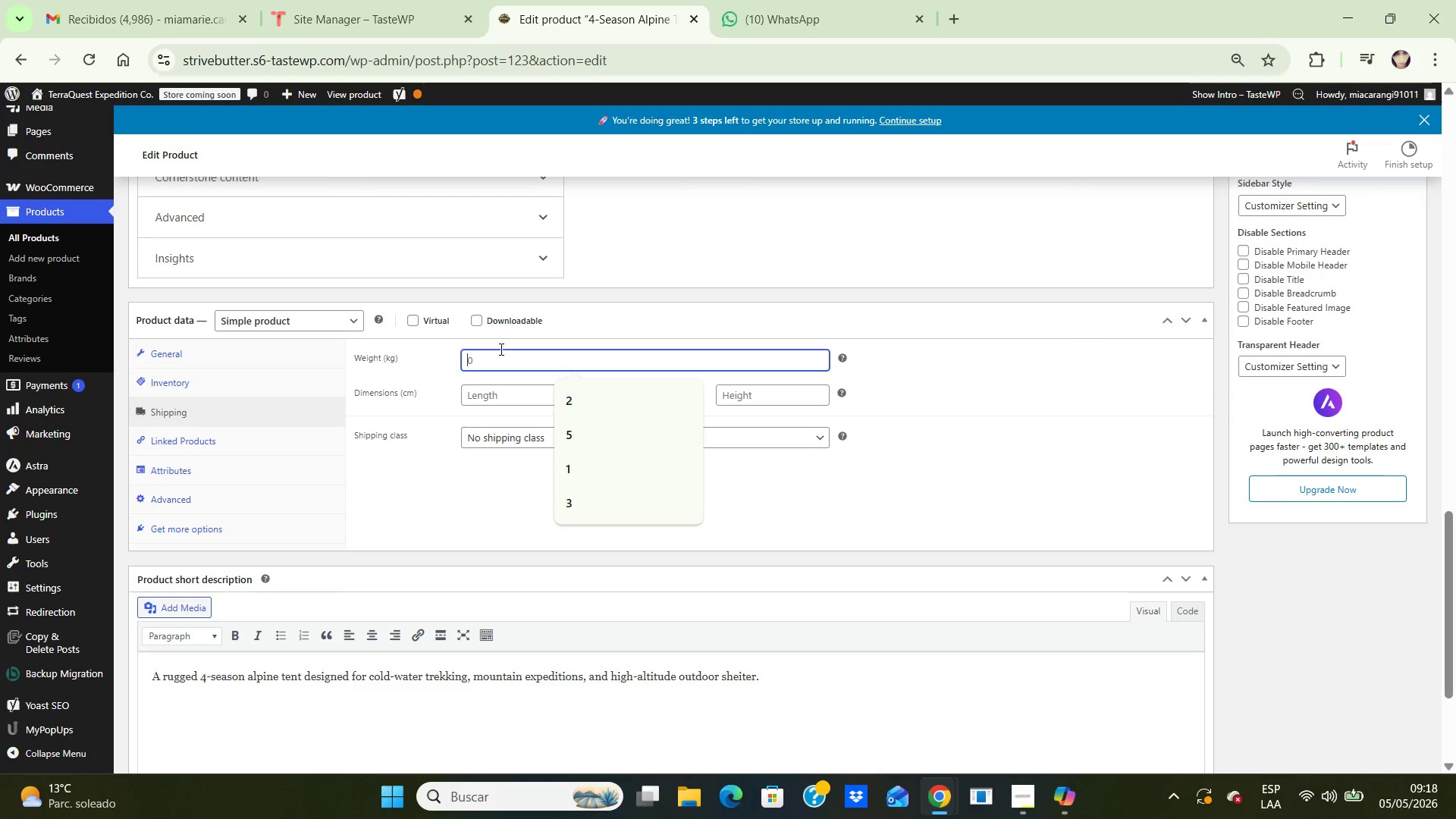 
key(2)
 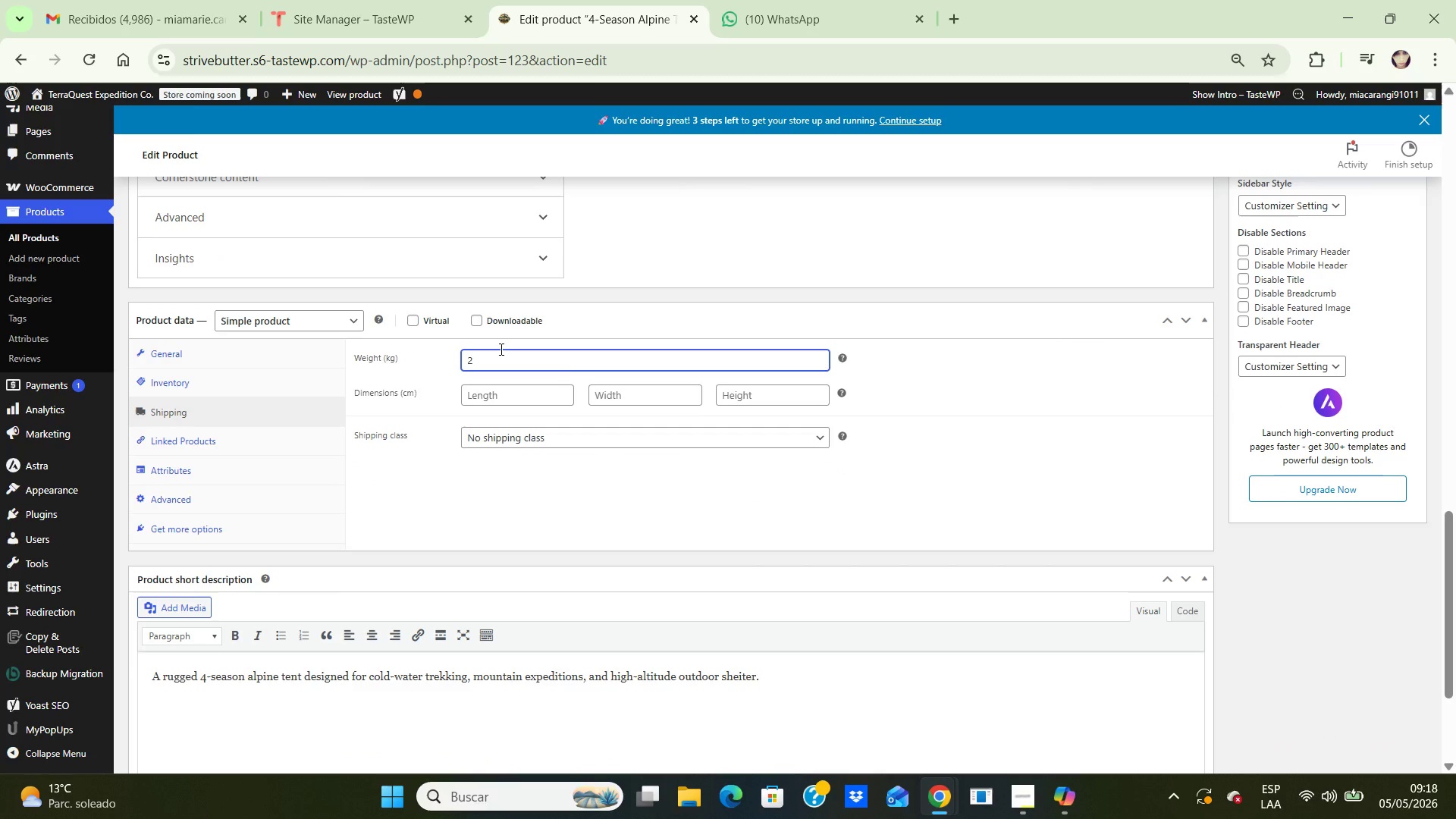 
key(Period)
 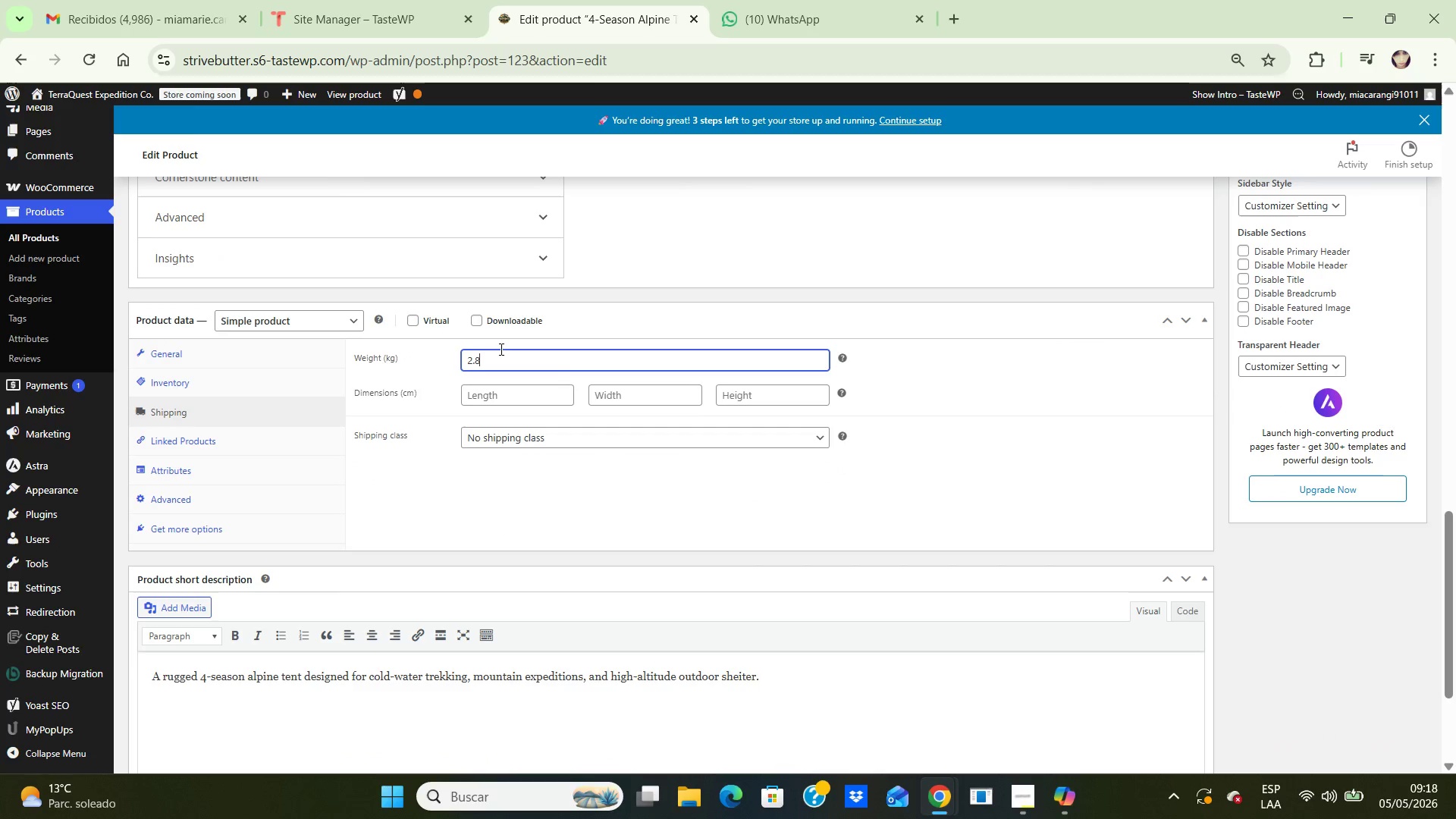 
key(8)
 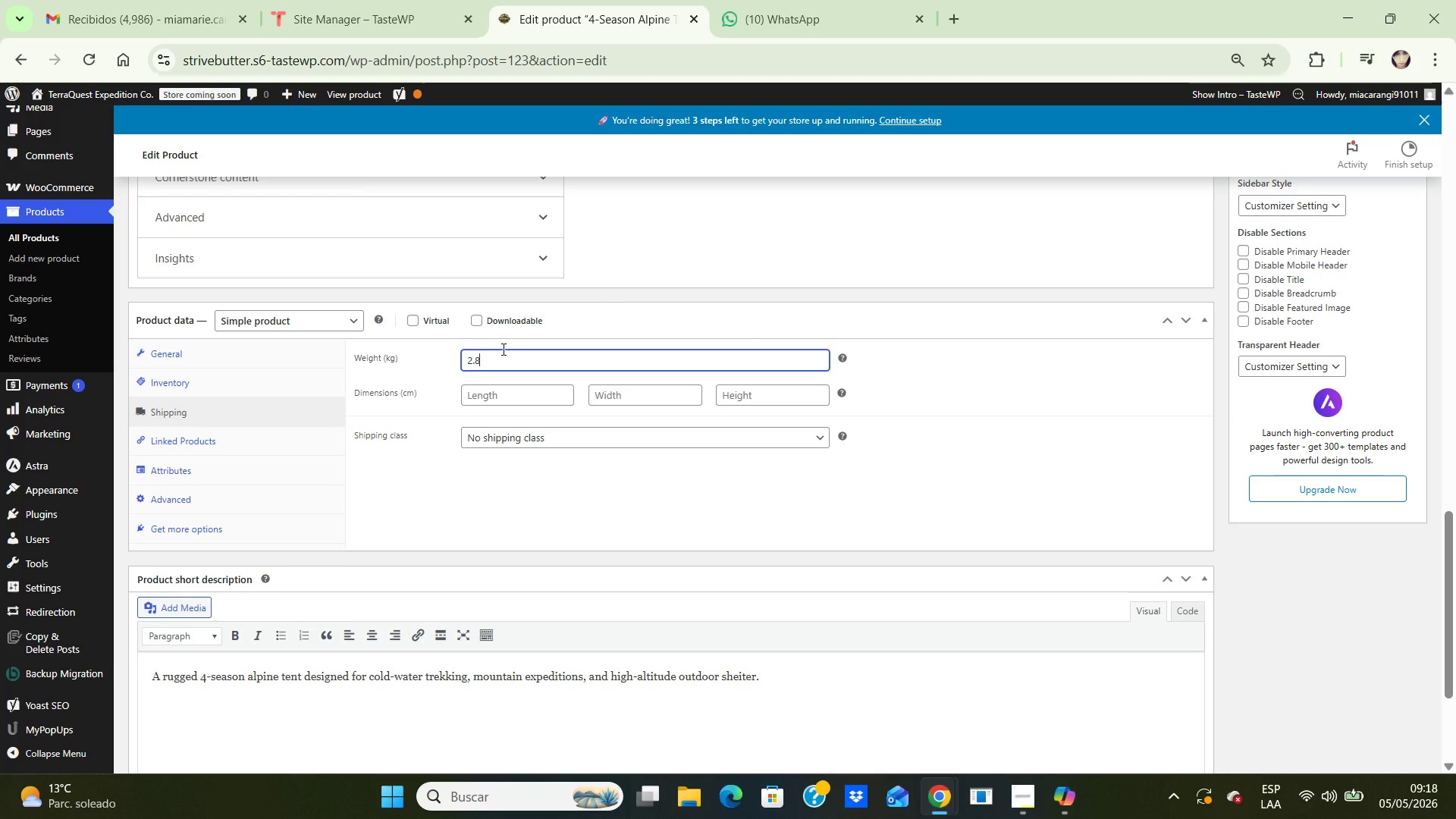 
left_click([516, 390])
 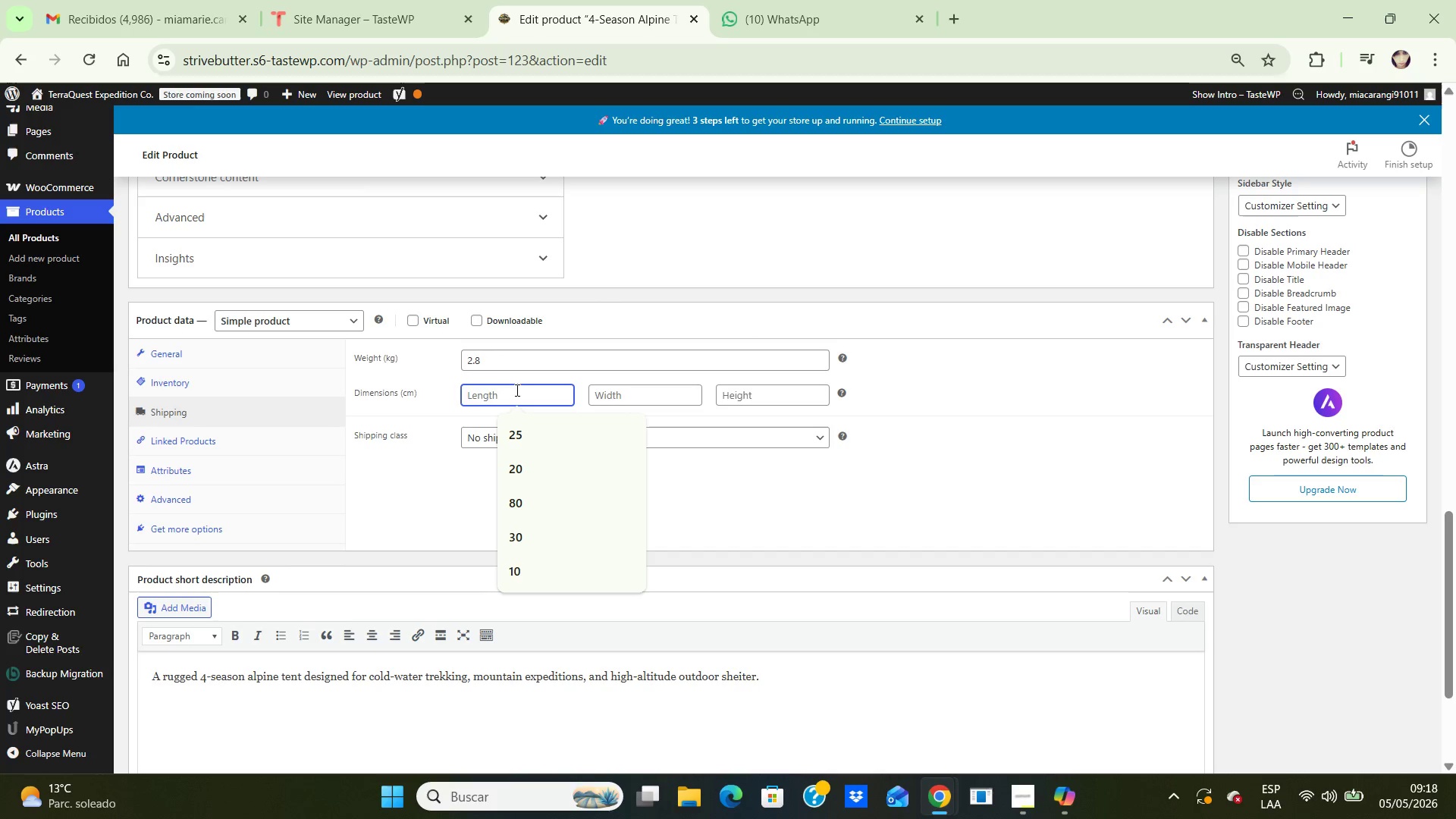 
wait(5.98)
 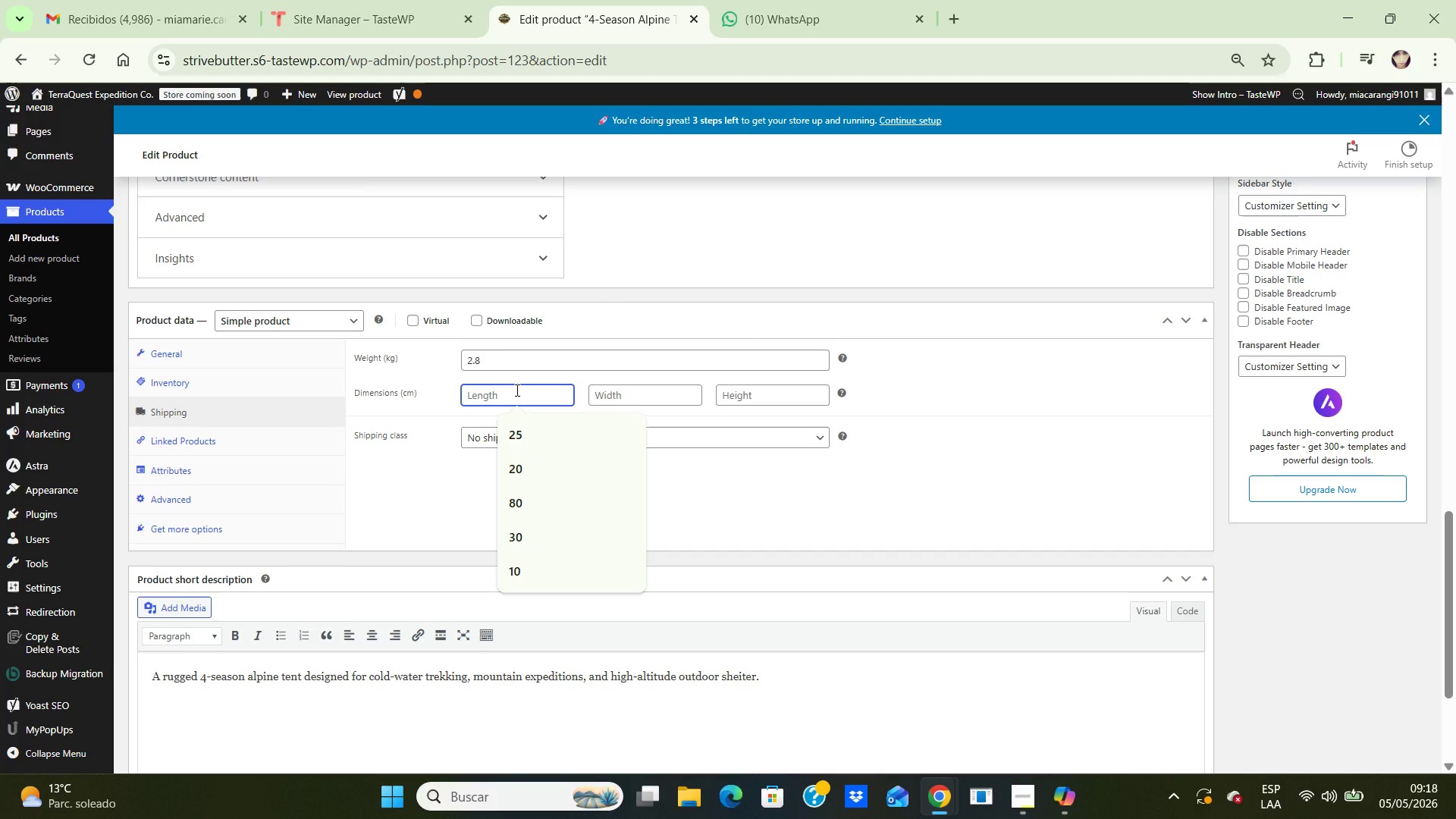 
type(45)
 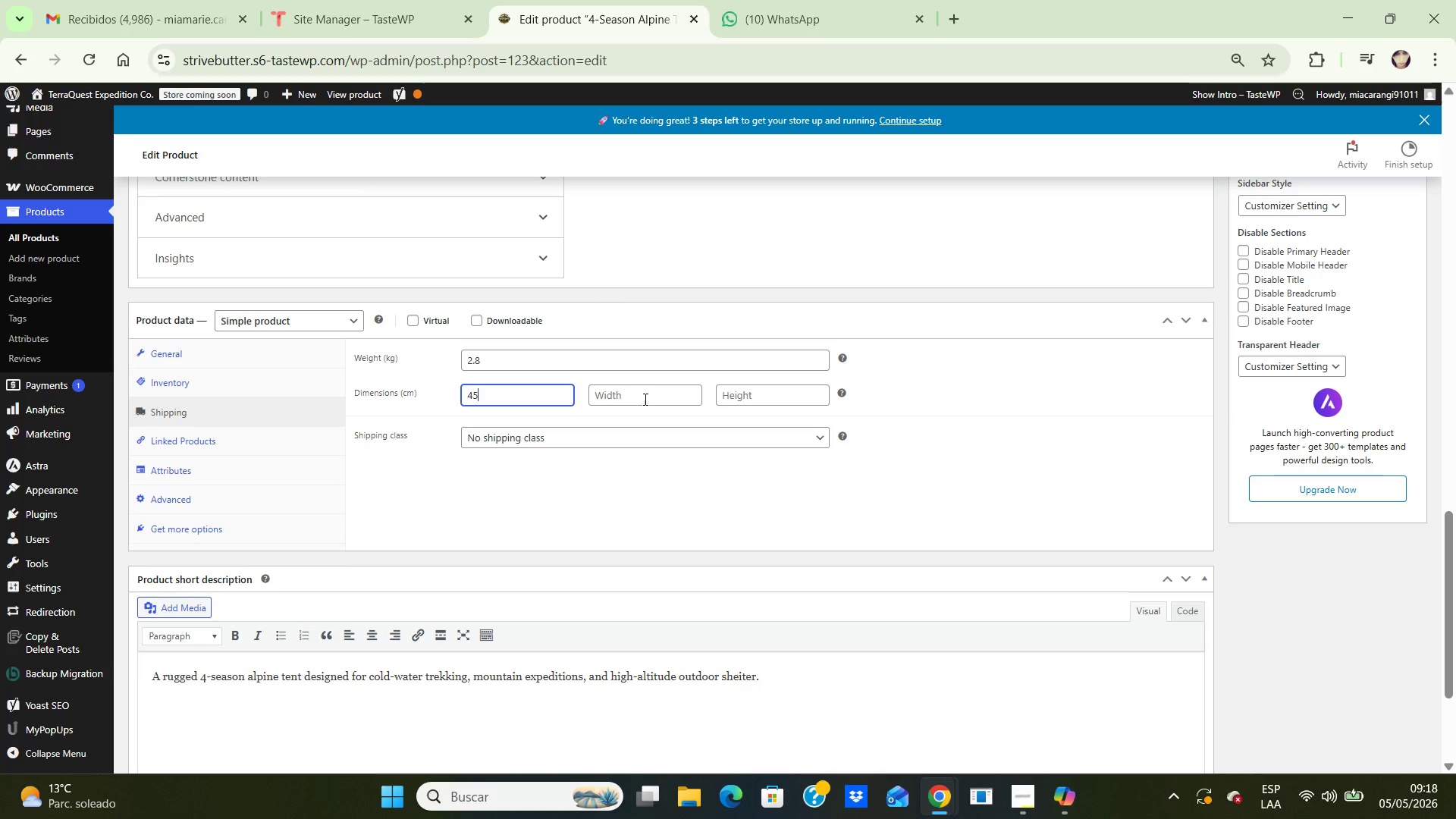 
left_click([645, 398])
 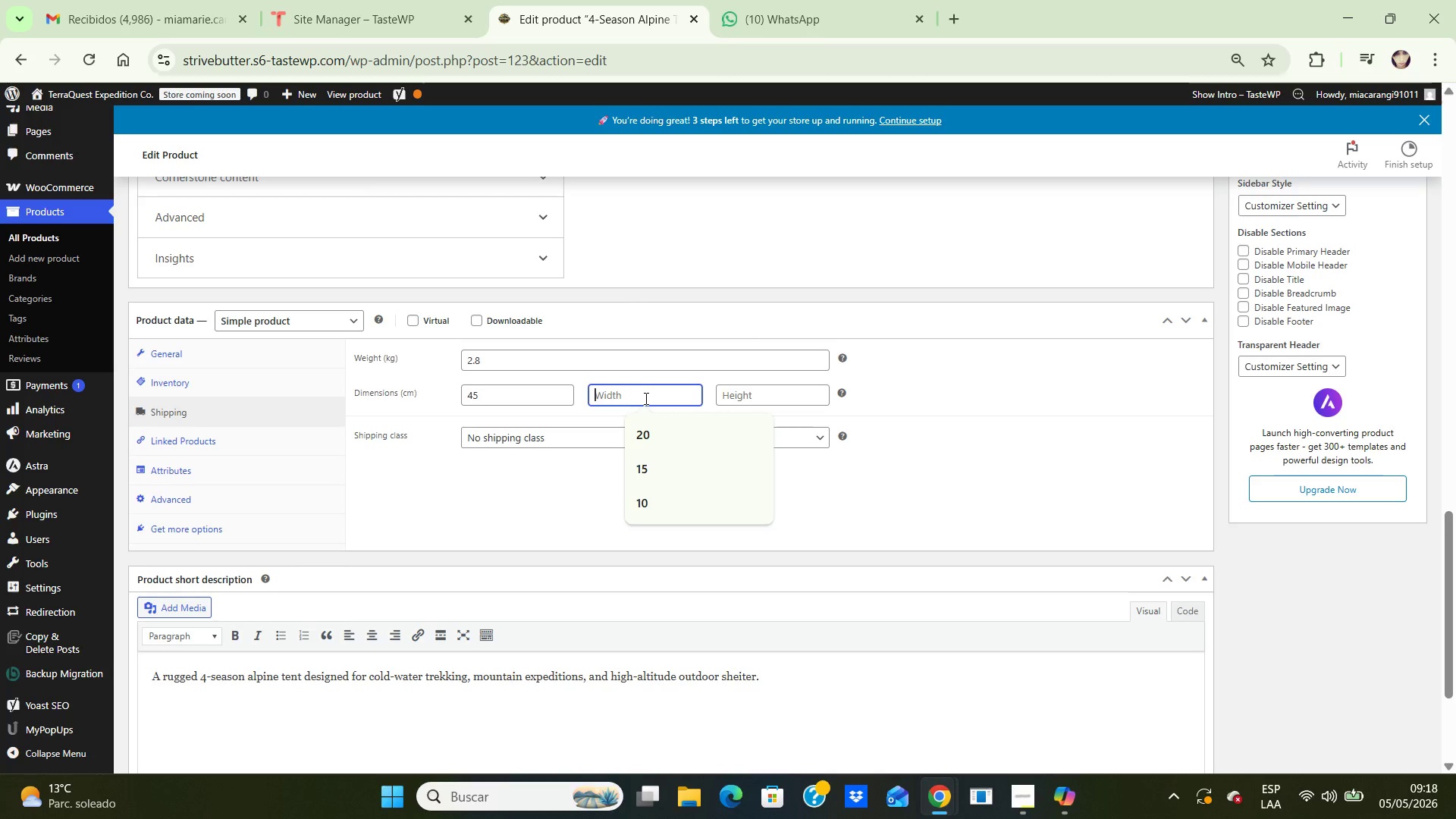 
type(28)
 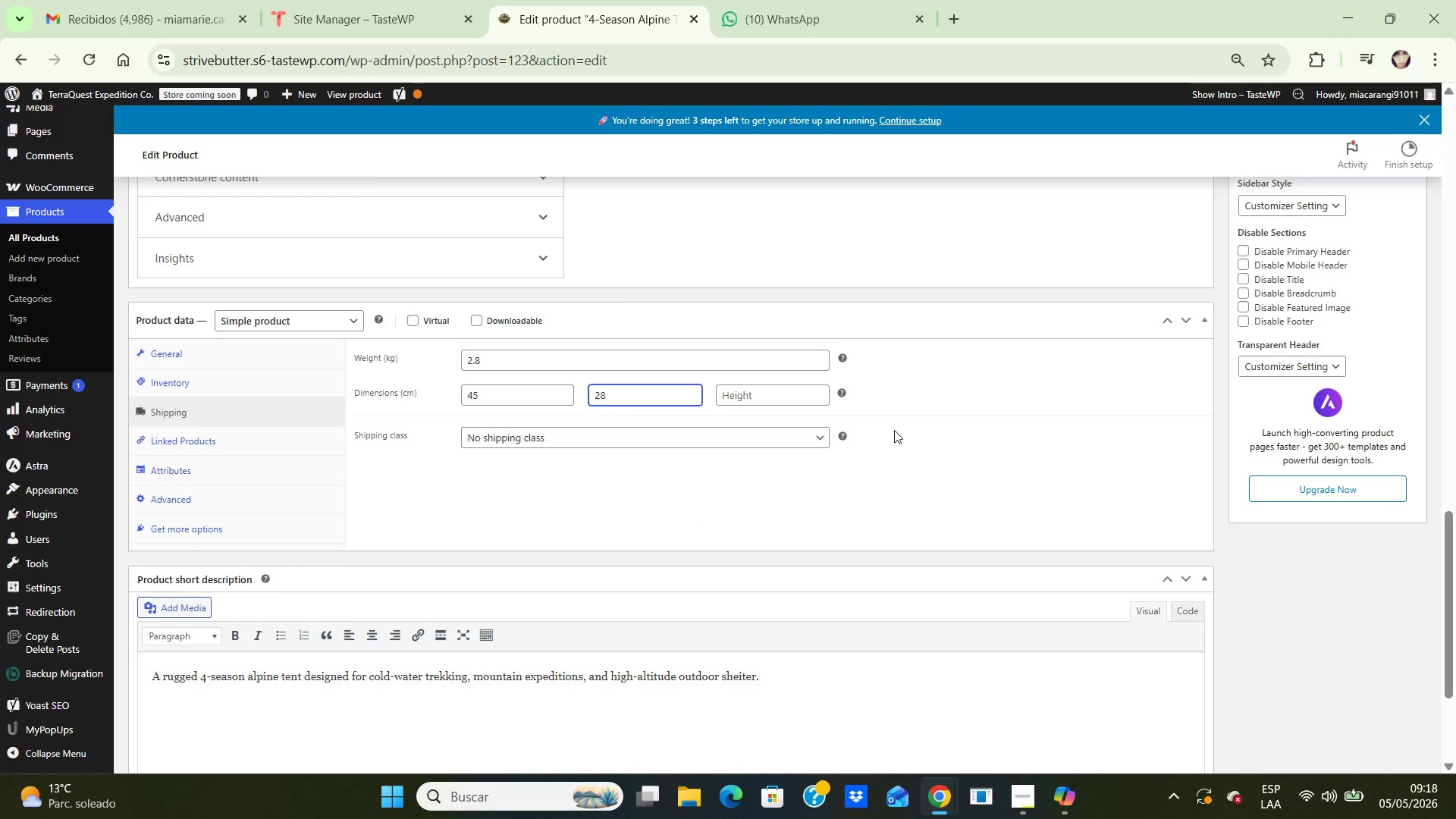 
left_click([773, 397])
 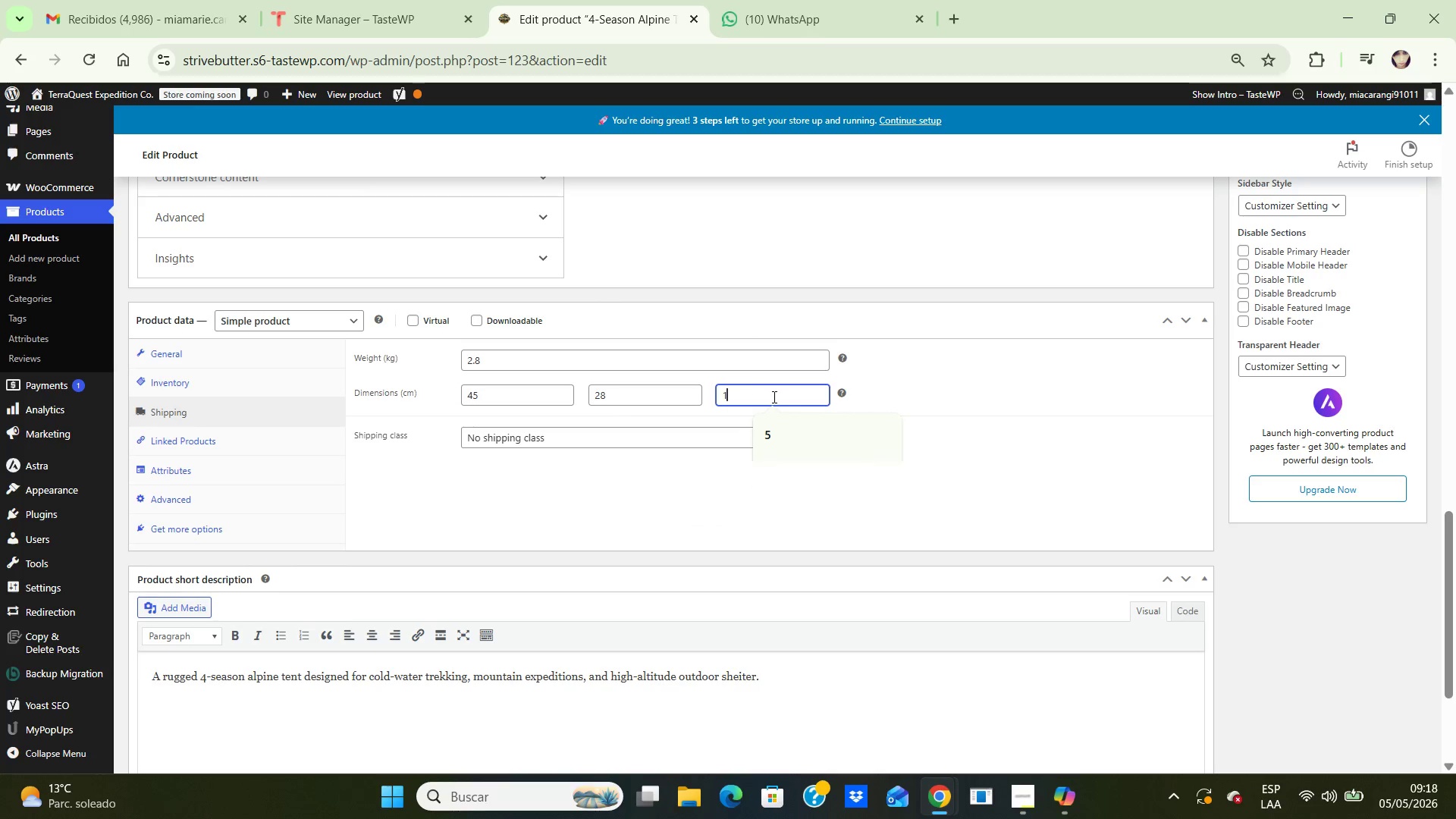 
type(18)
 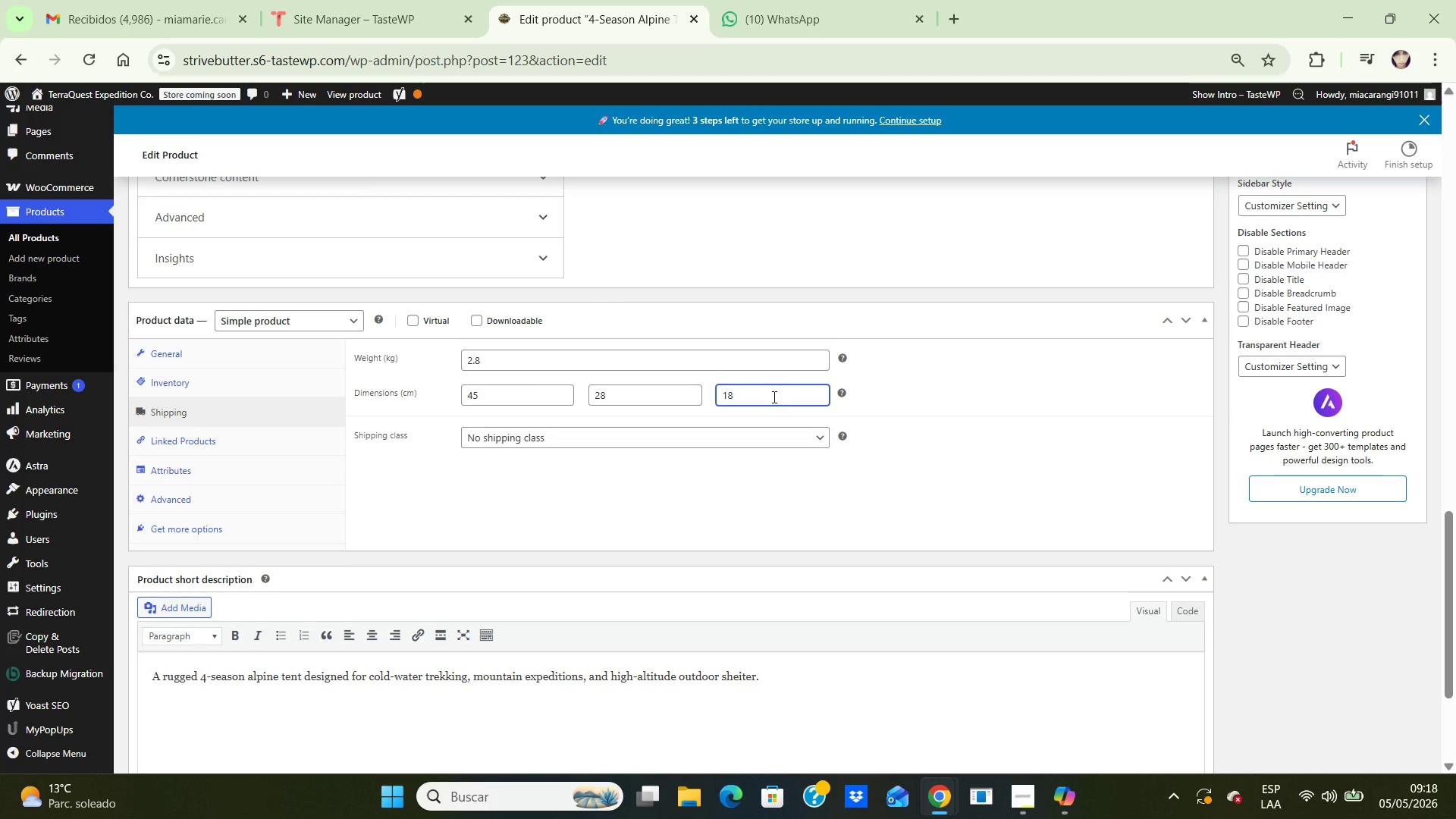 
wait(14.06)
 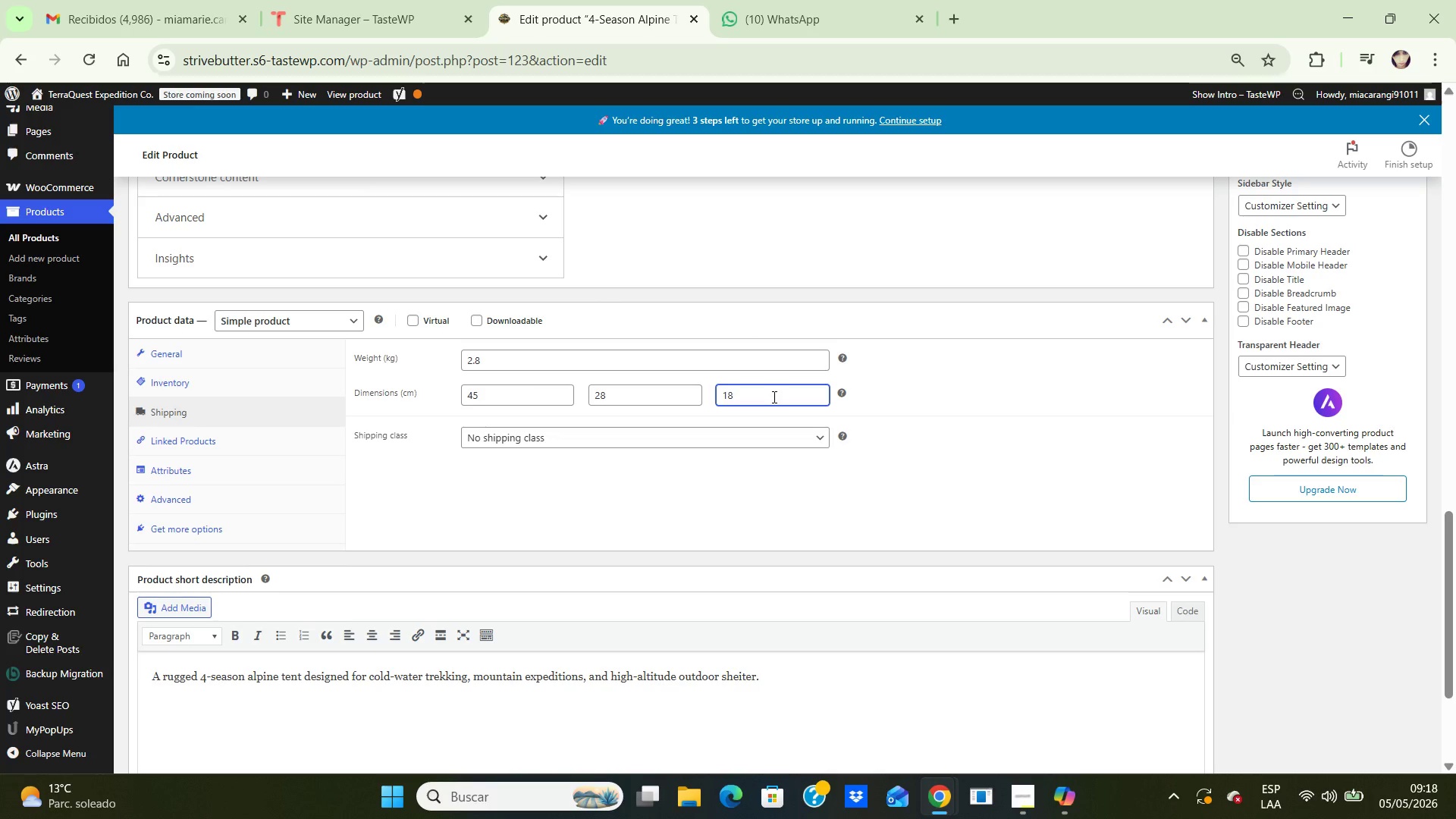 
left_click([1025, 701])
 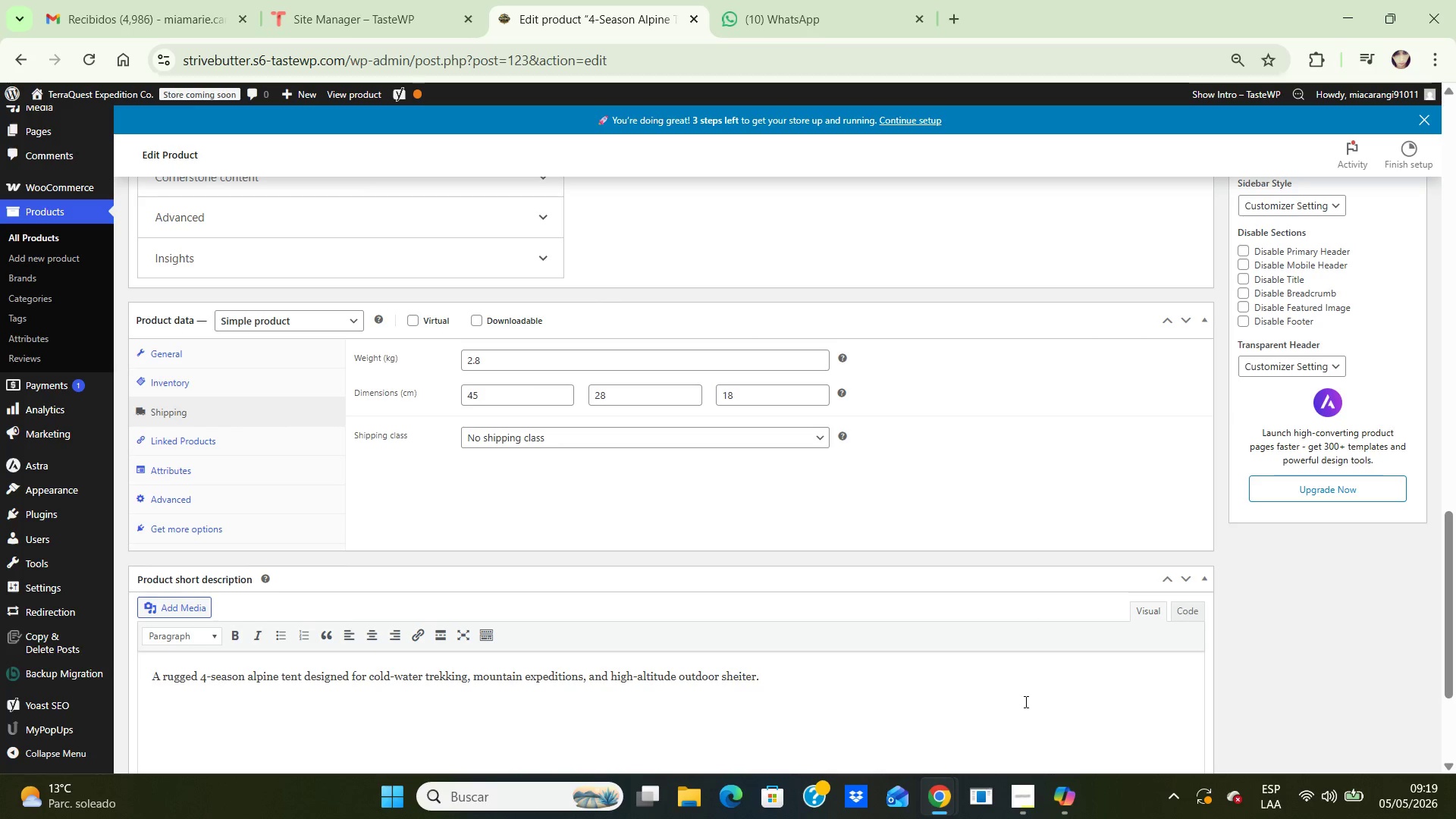 
wait(6.48)
 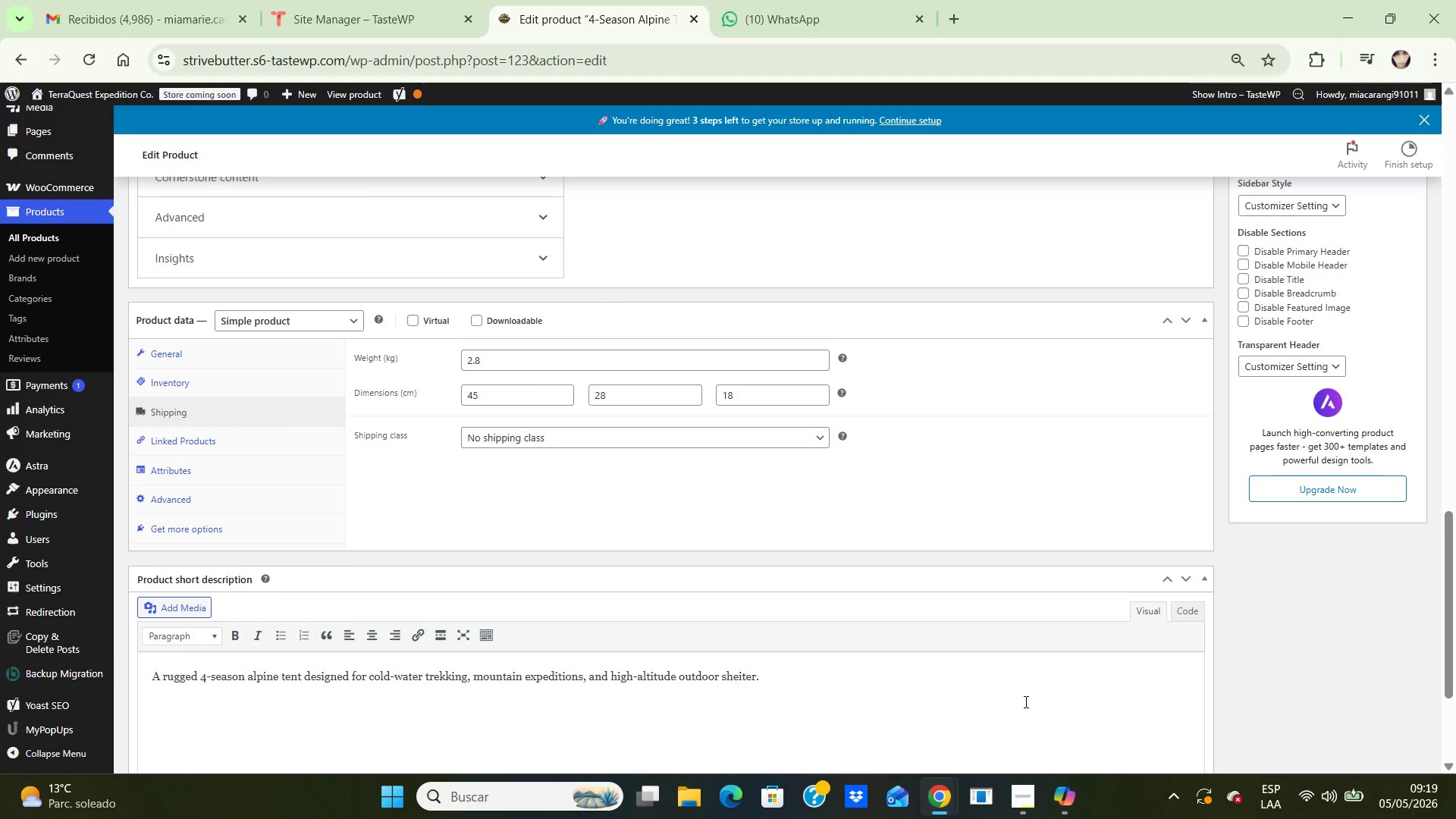 
key(PrintScreen)
 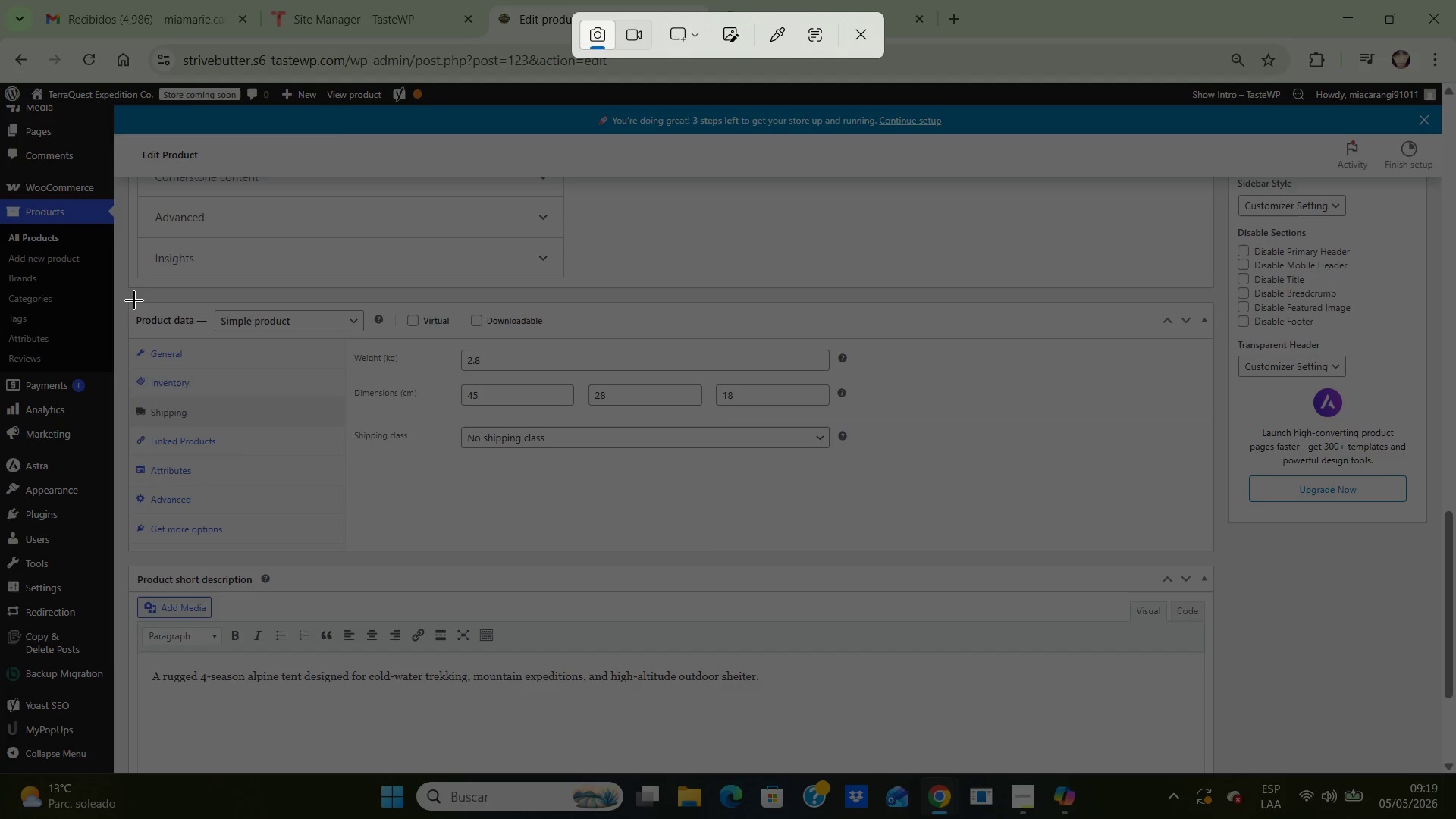 
left_click_drag(start_coordinate=[126, 297], to_coordinate=[1223, 566])
 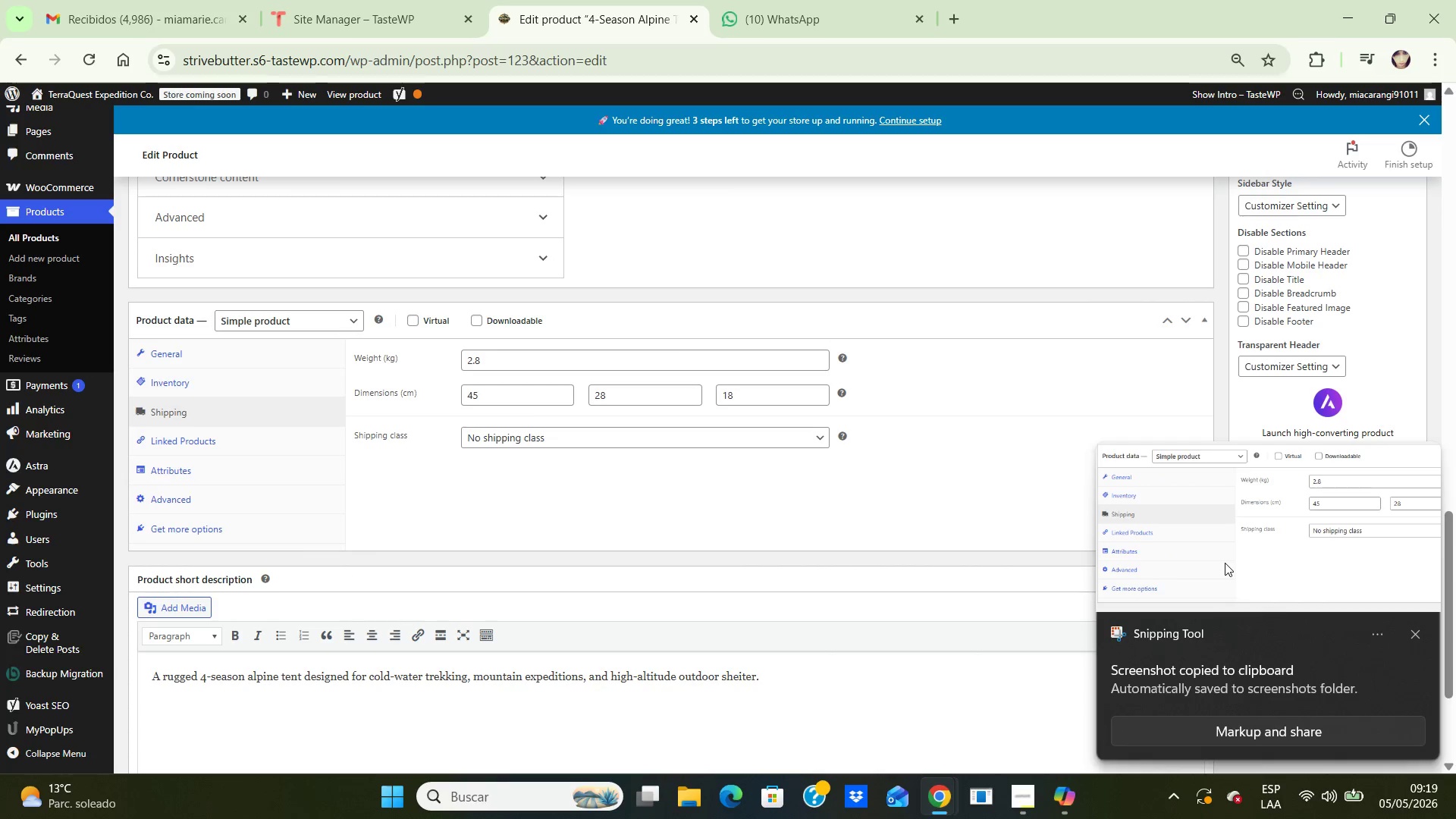 
double_click([1225, 563])
 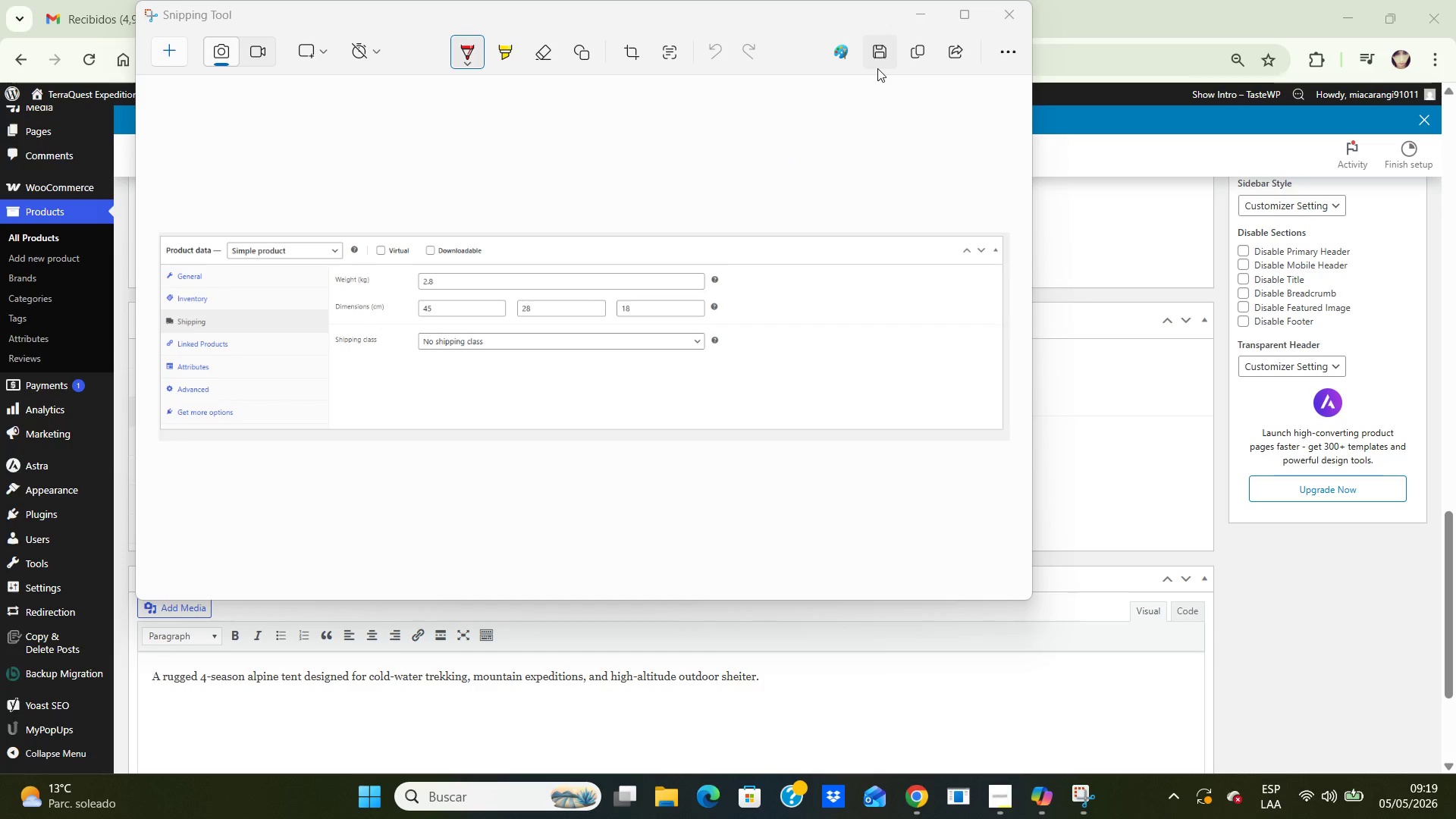 
left_click([877, 55])
 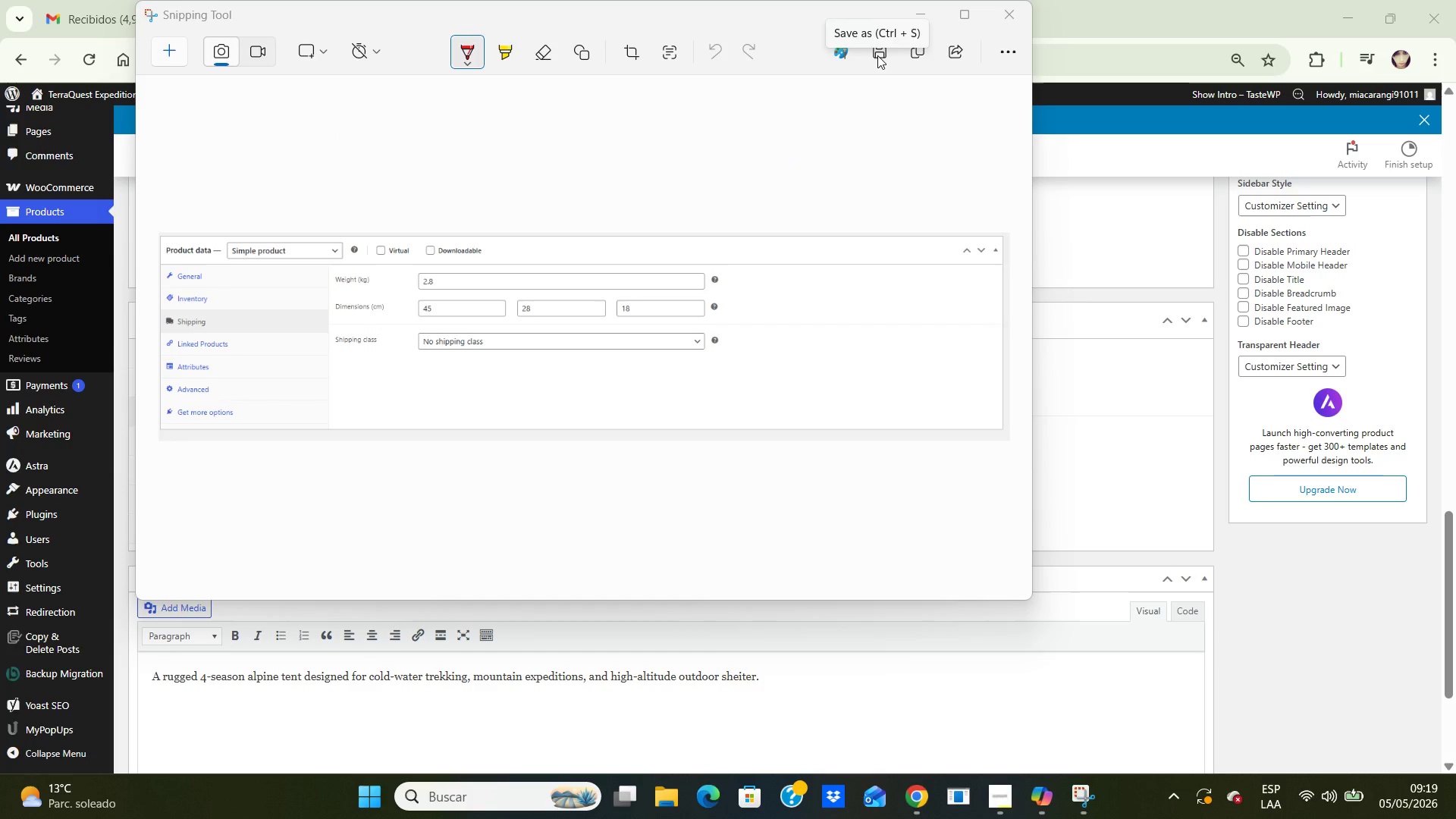 
left_click([877, 55])
 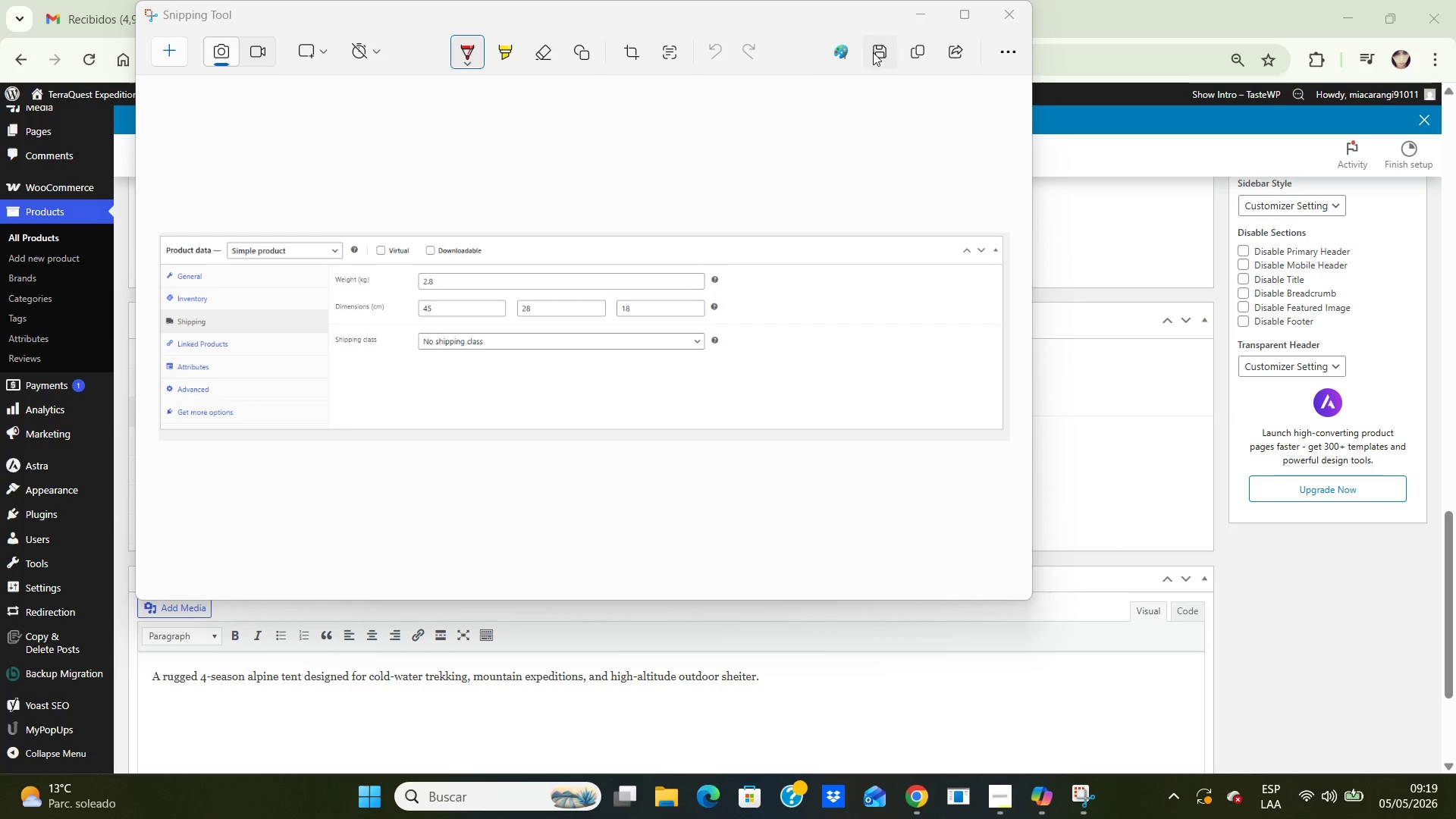 
left_click([874, 52])
 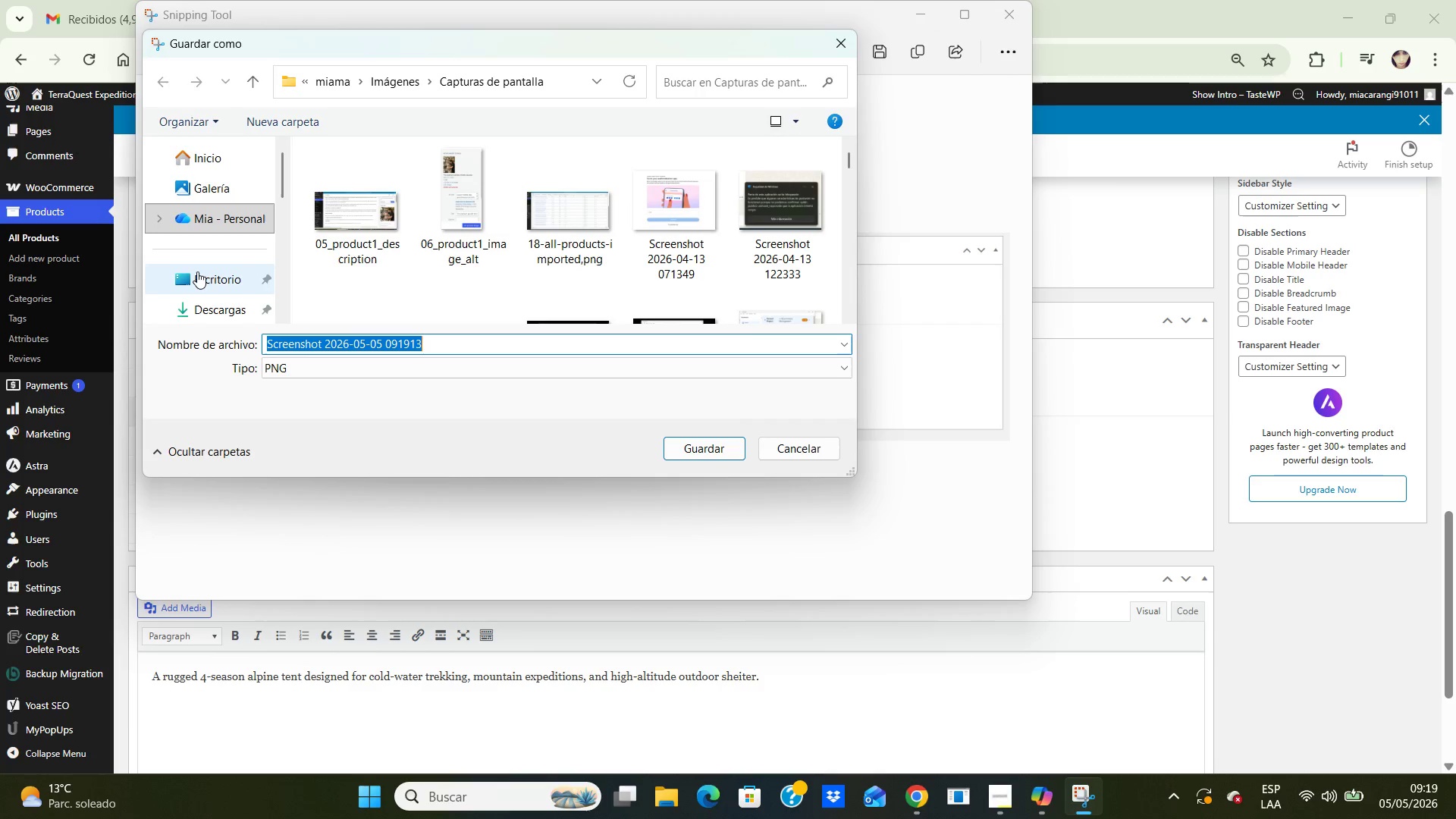 
double_click([197, 271])
 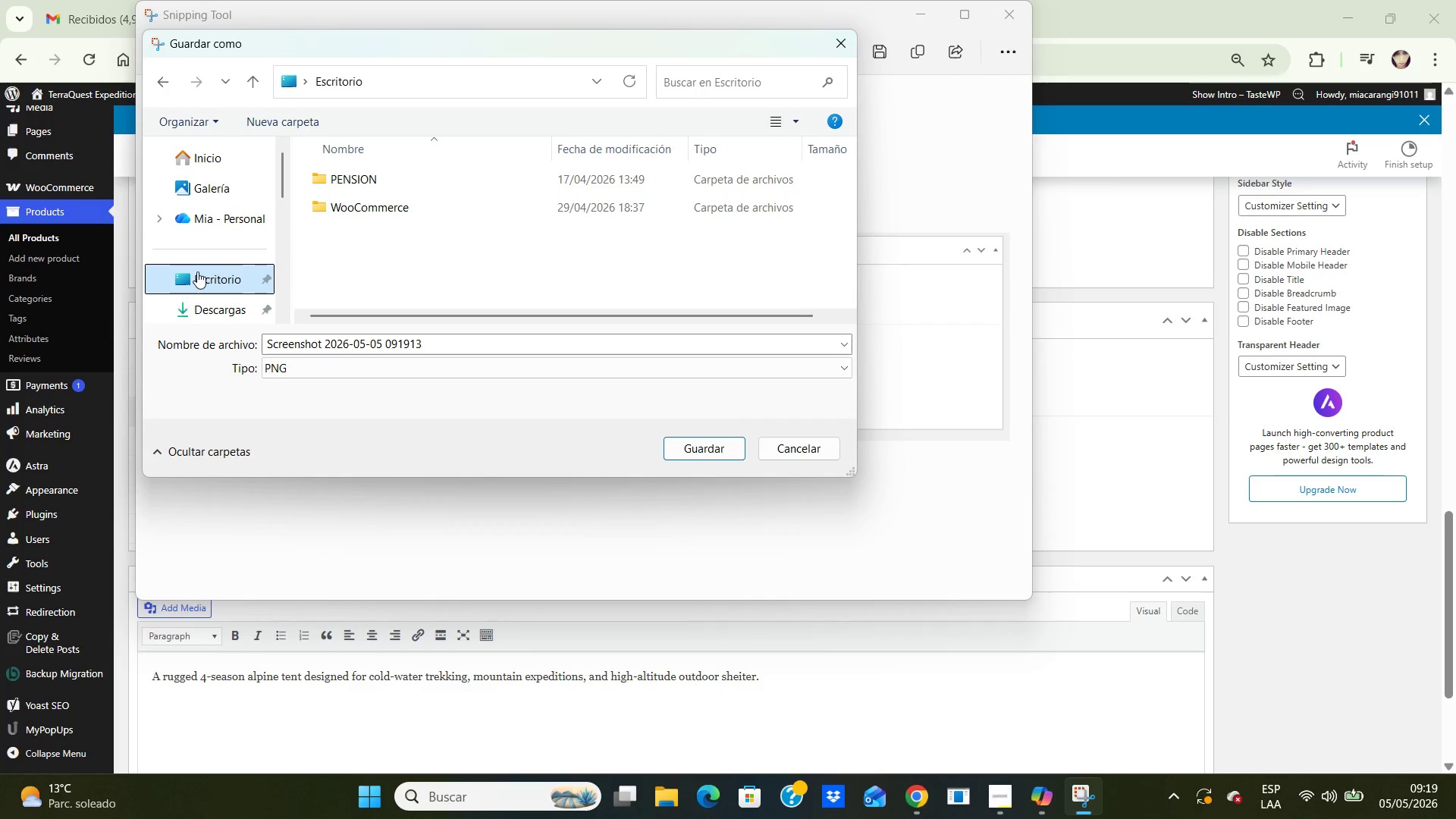 
triple_click([197, 271])
 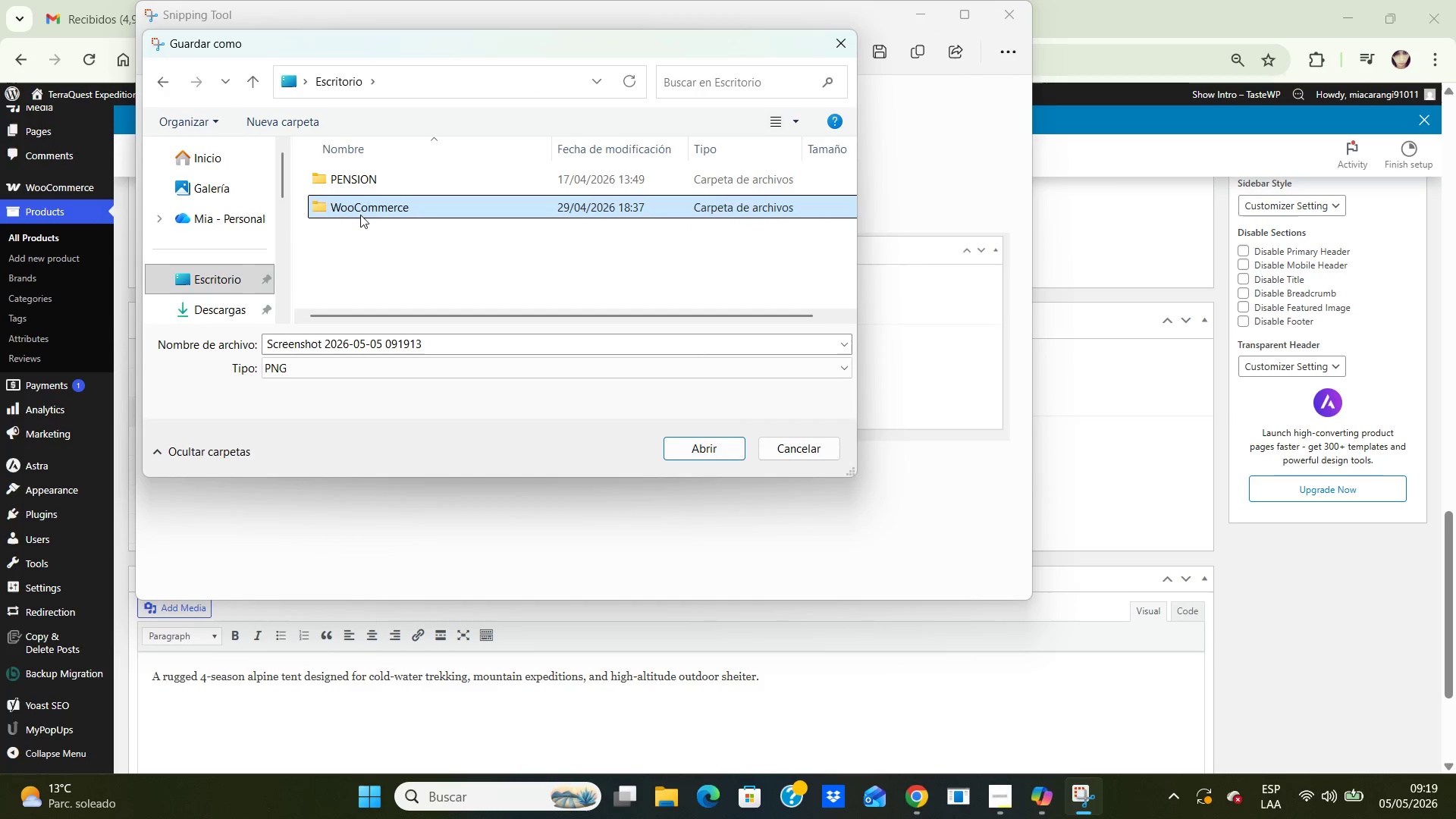 
double_click([360, 215])
 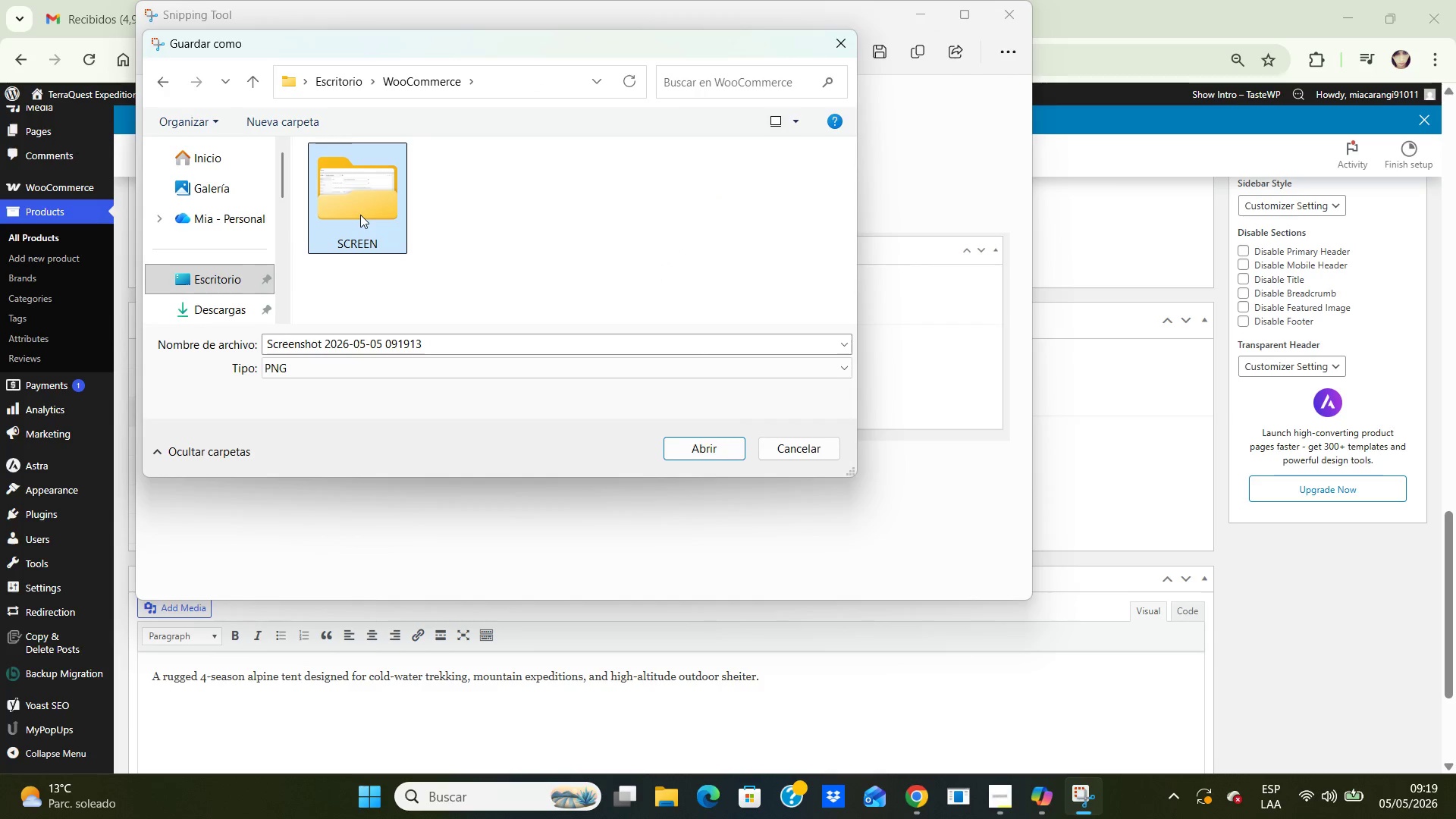 
double_click([360, 215])
 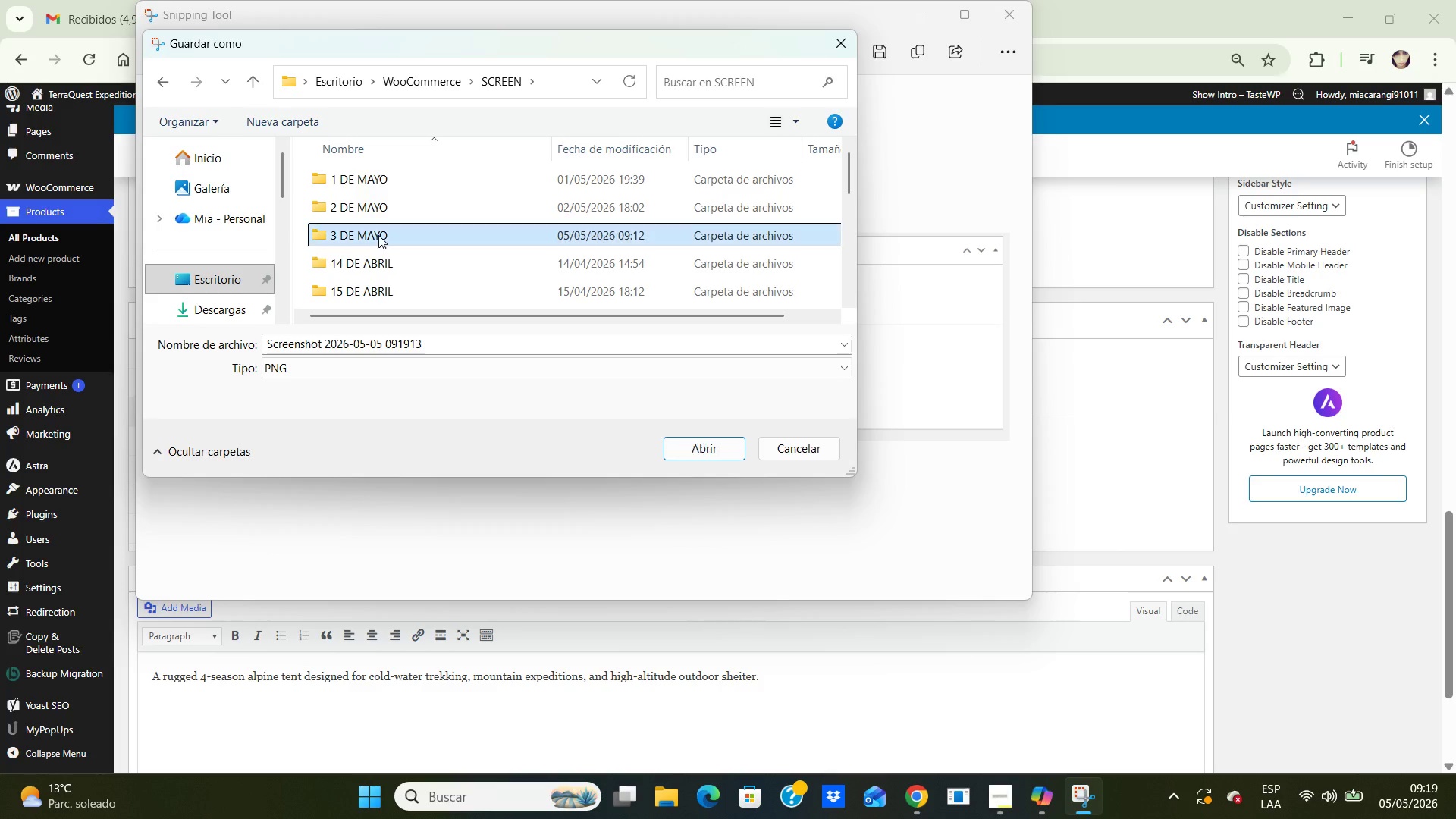 
double_click([378, 235])
 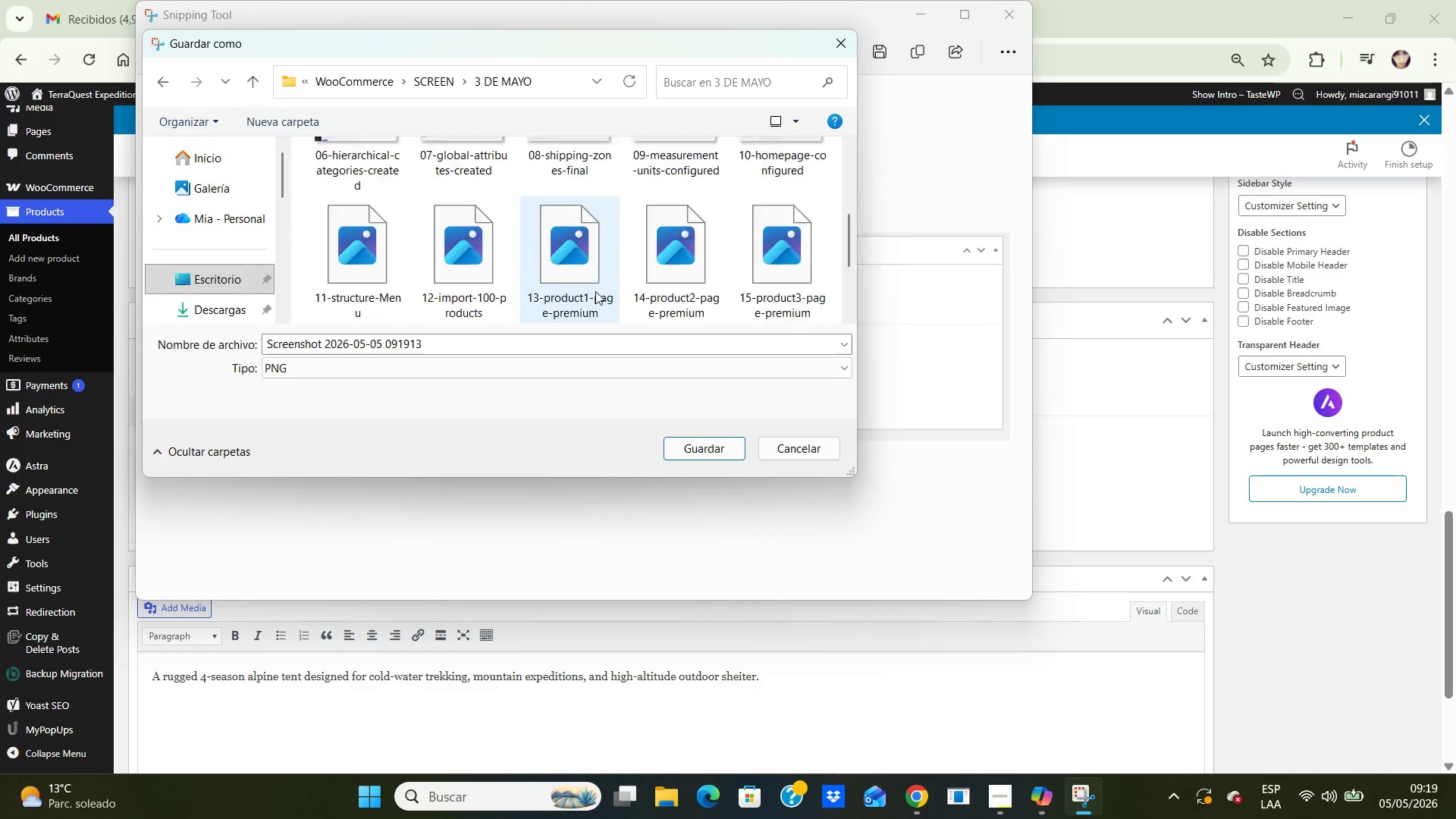 
scroll: coordinate [590, 275], scroll_direction: down, amount: 7.0
 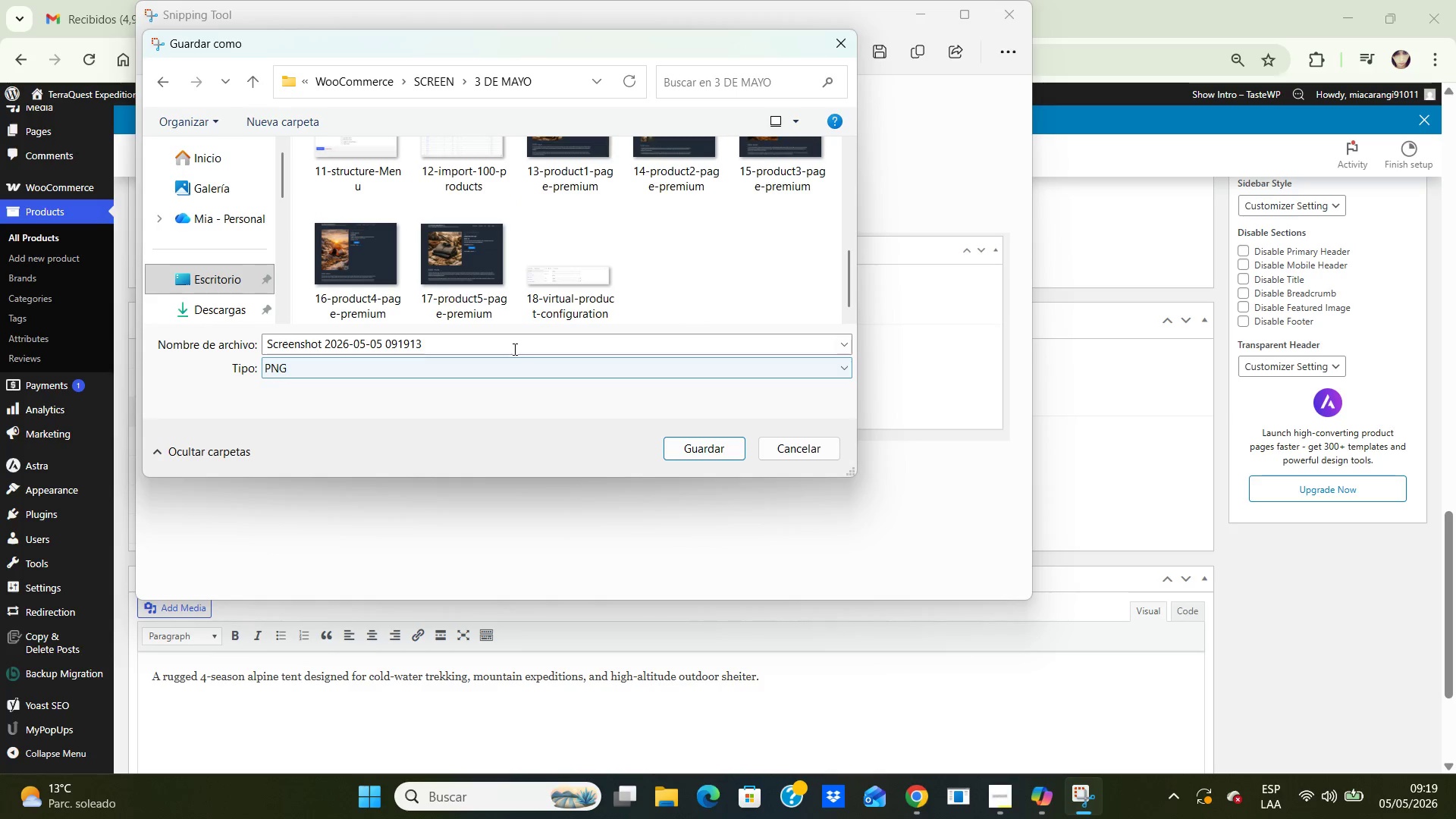 
left_click([513, 349])
 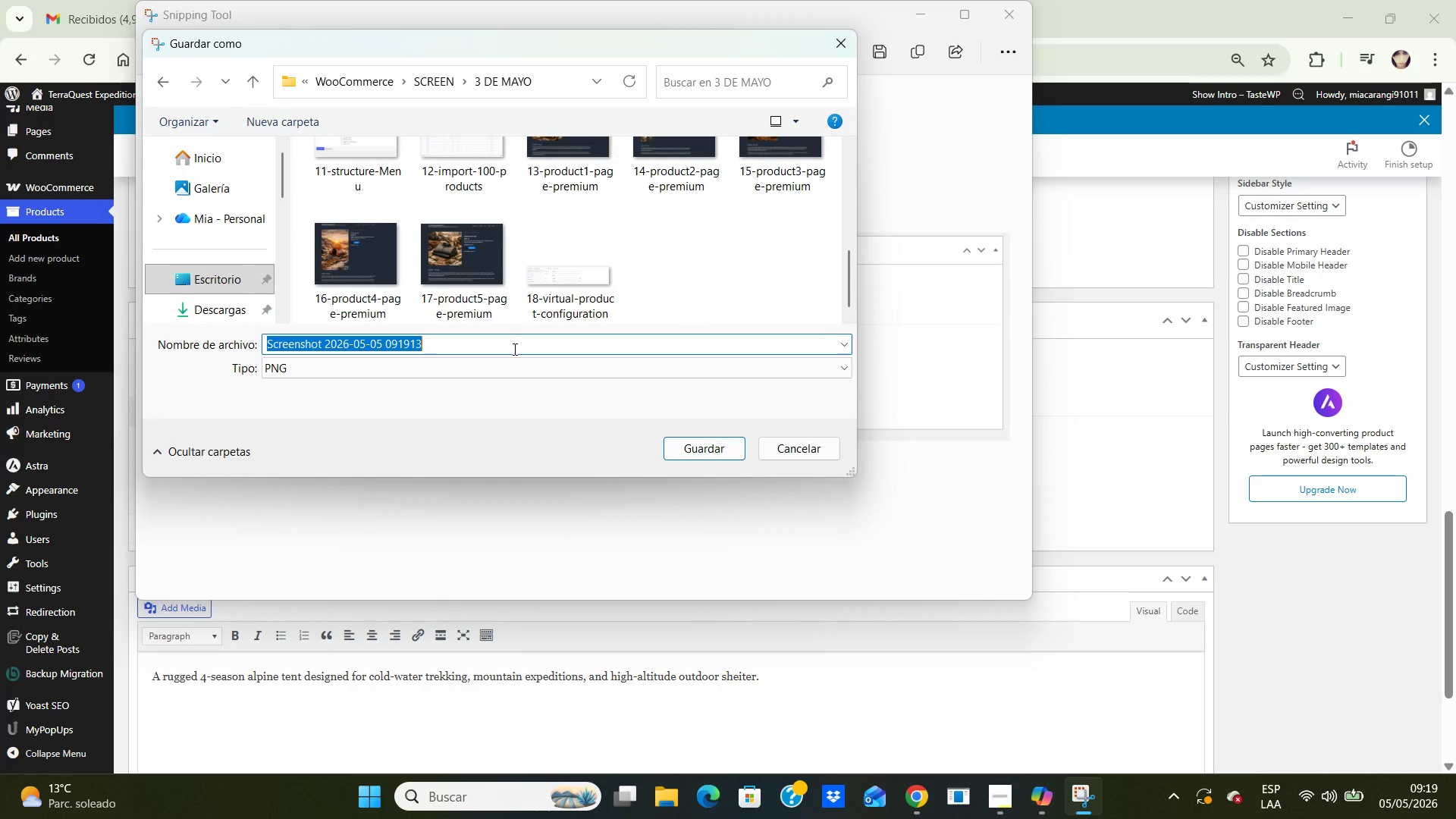 
type(19-physical-product-shipping-data.png)
 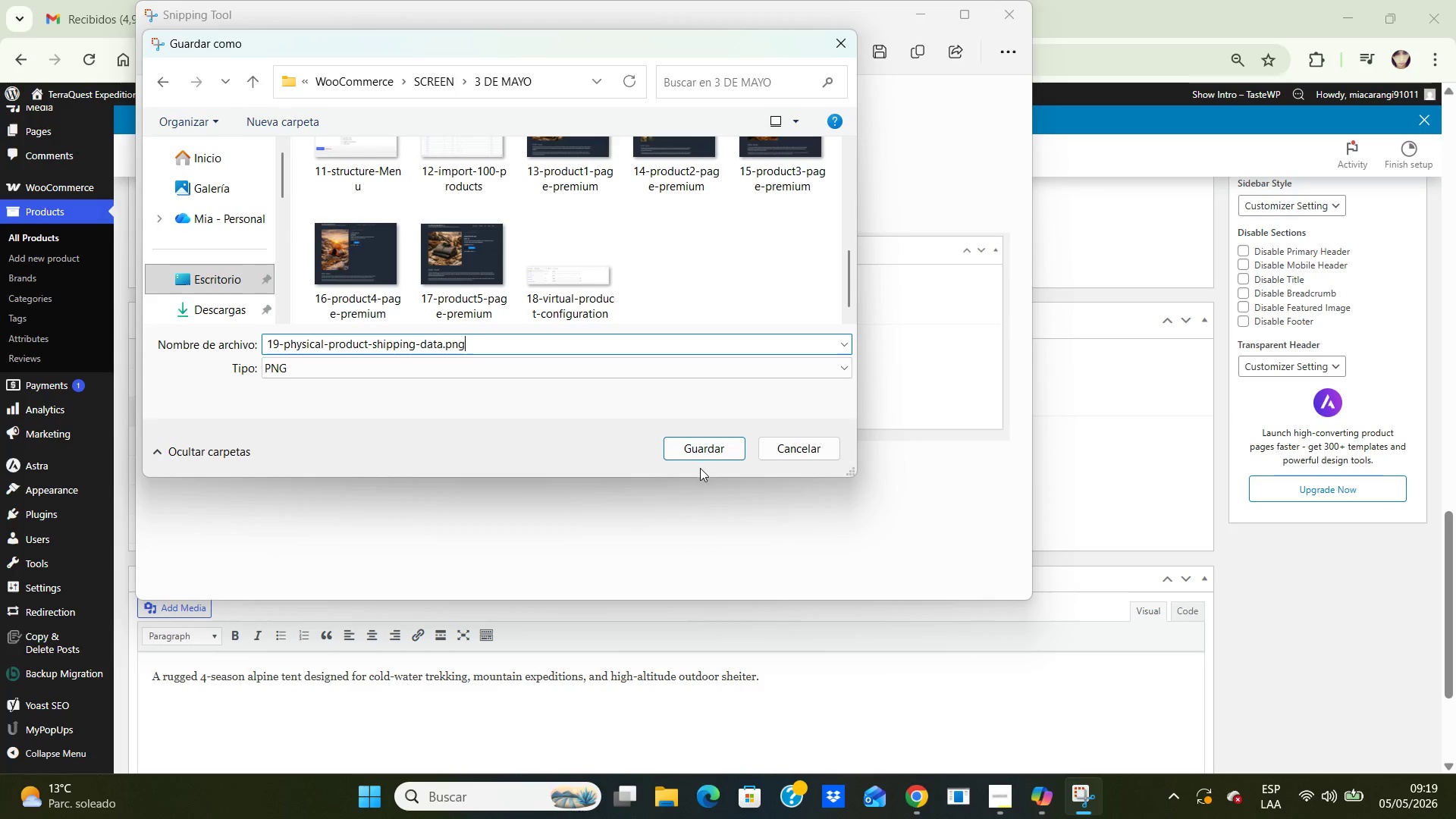 
left_click([697, 454])
 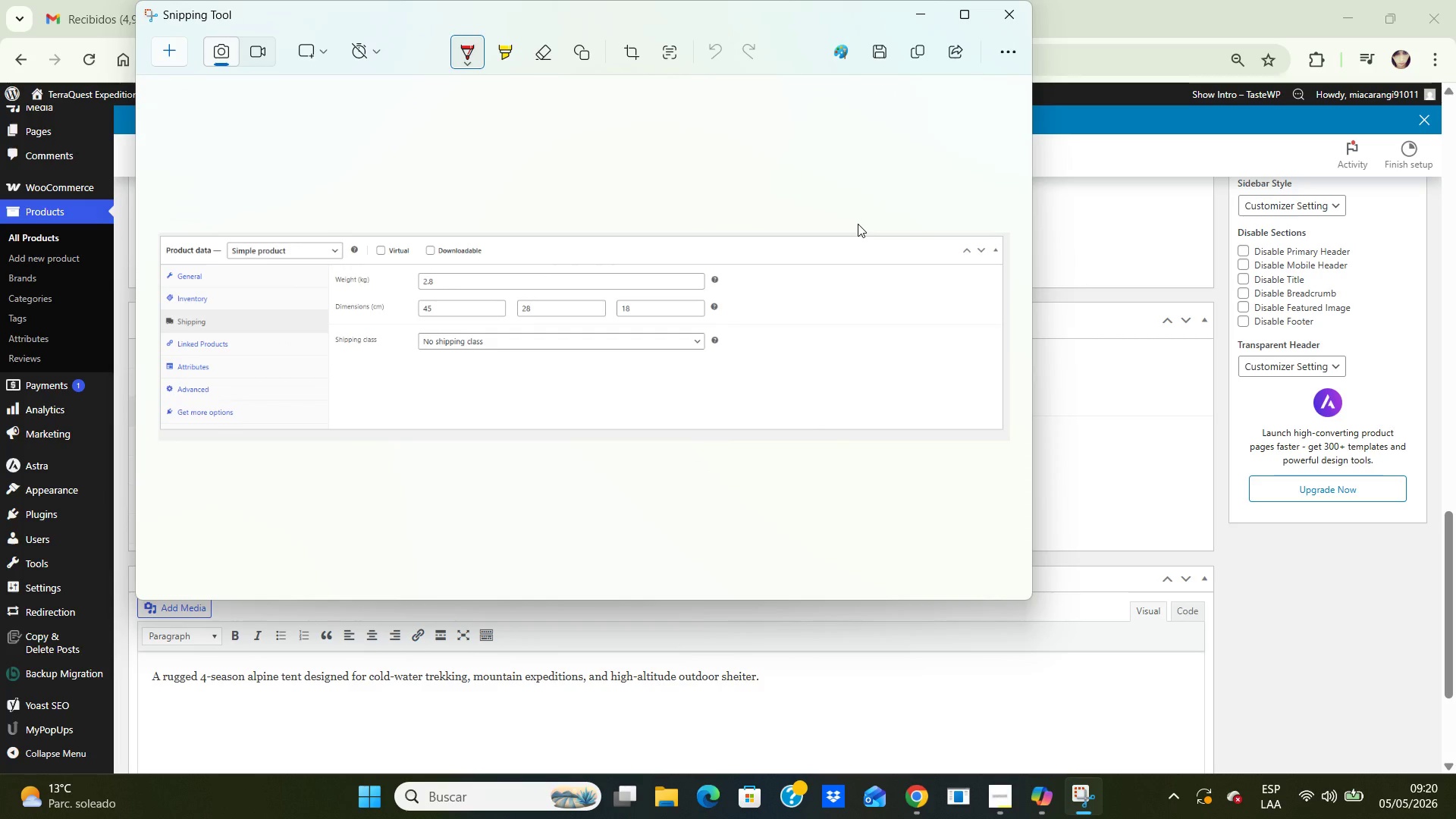 
wait(13.49)
 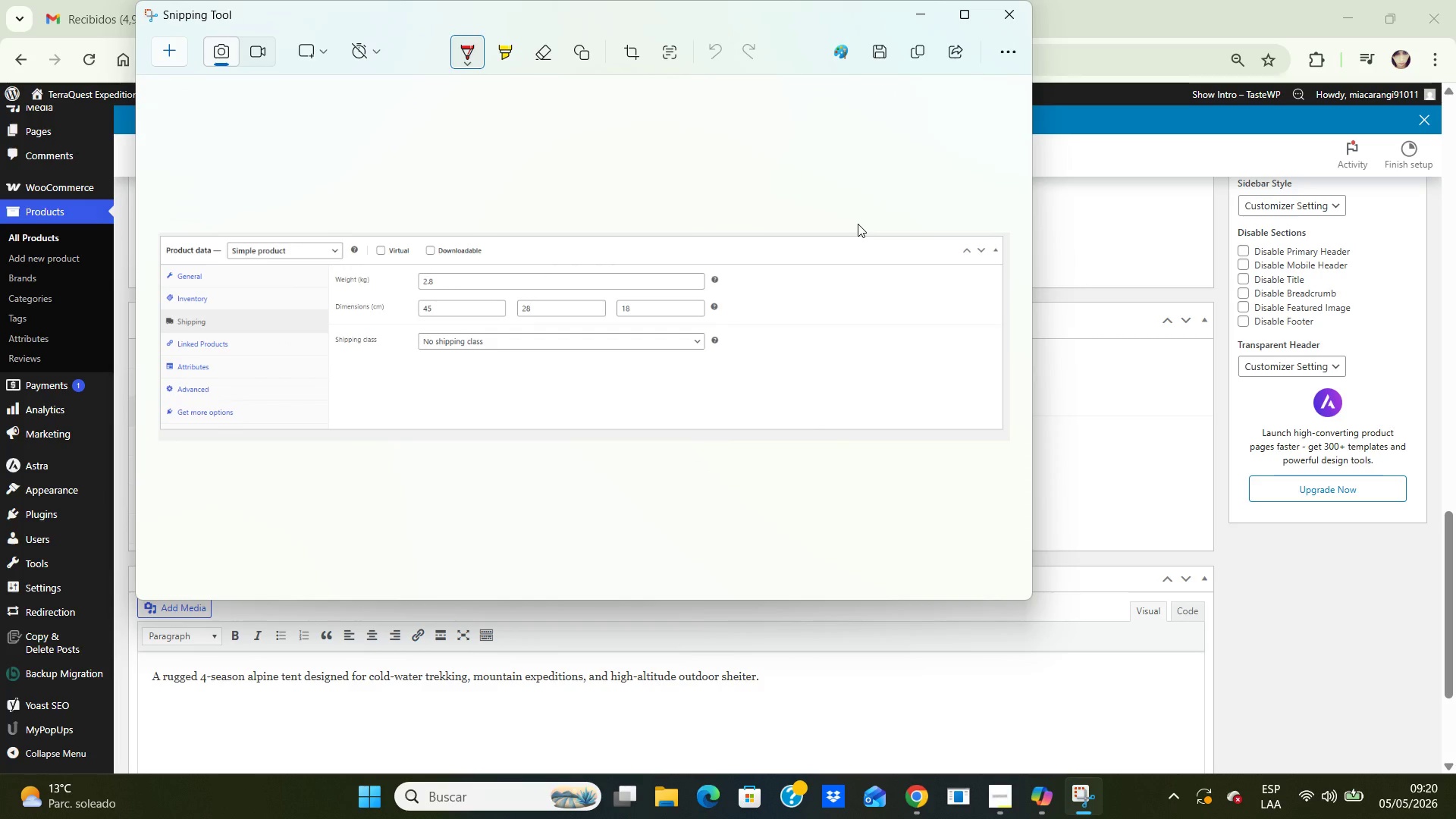 
left_click([1016, 5])
 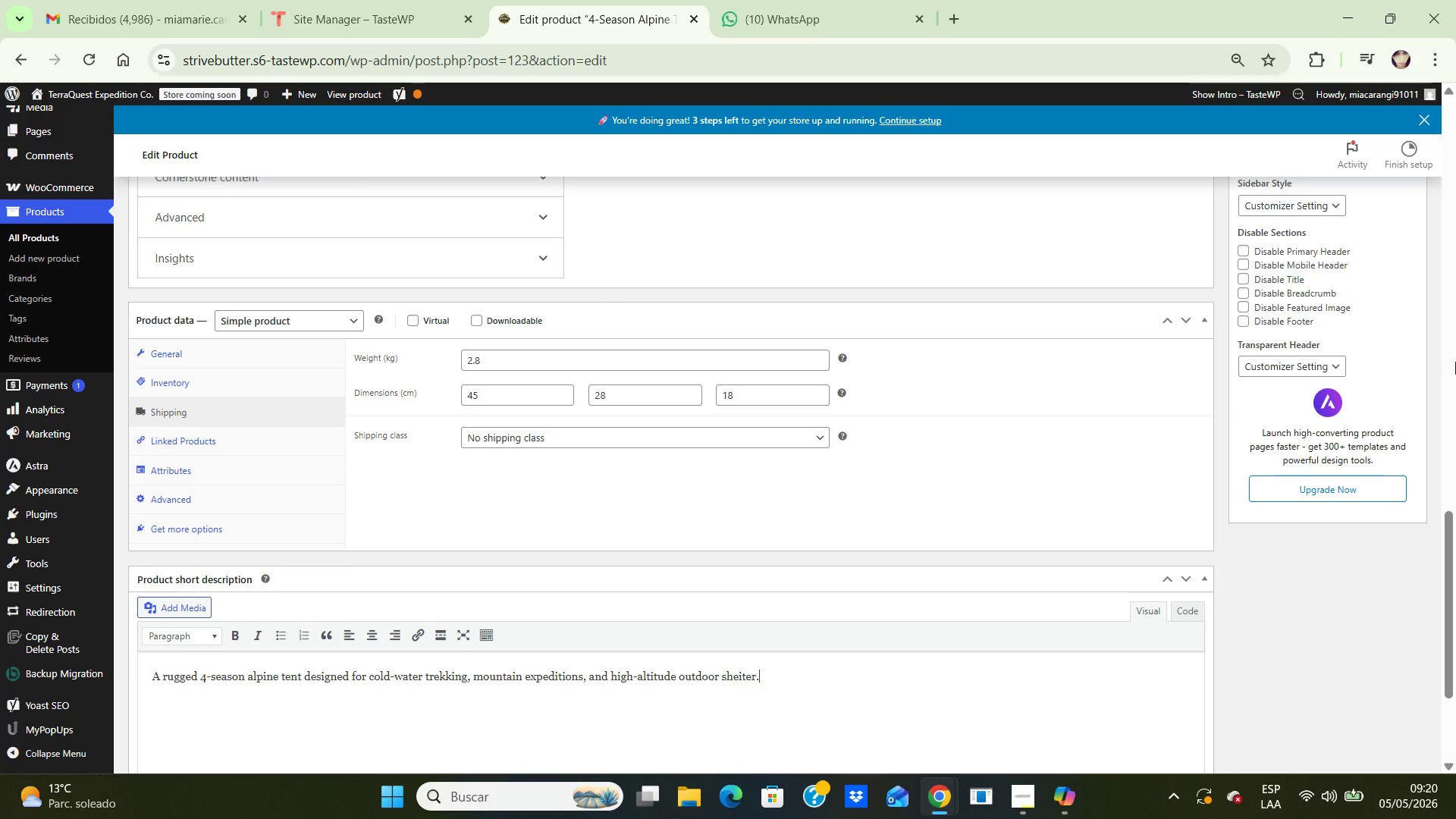 
scroll: coordinate [1185, 527], scroll_direction: up, amount: 15.0
 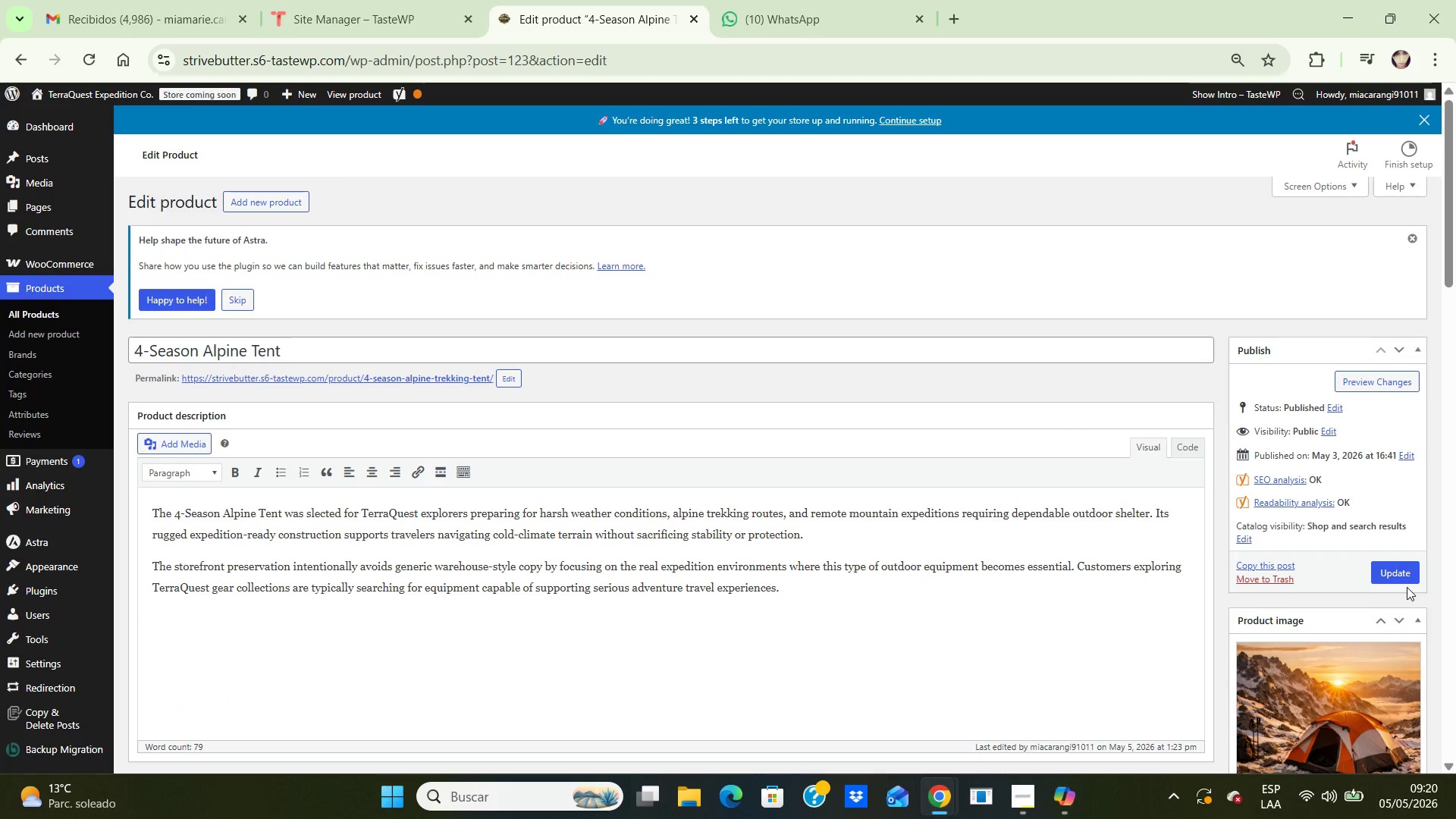 
left_click([1395, 566])
 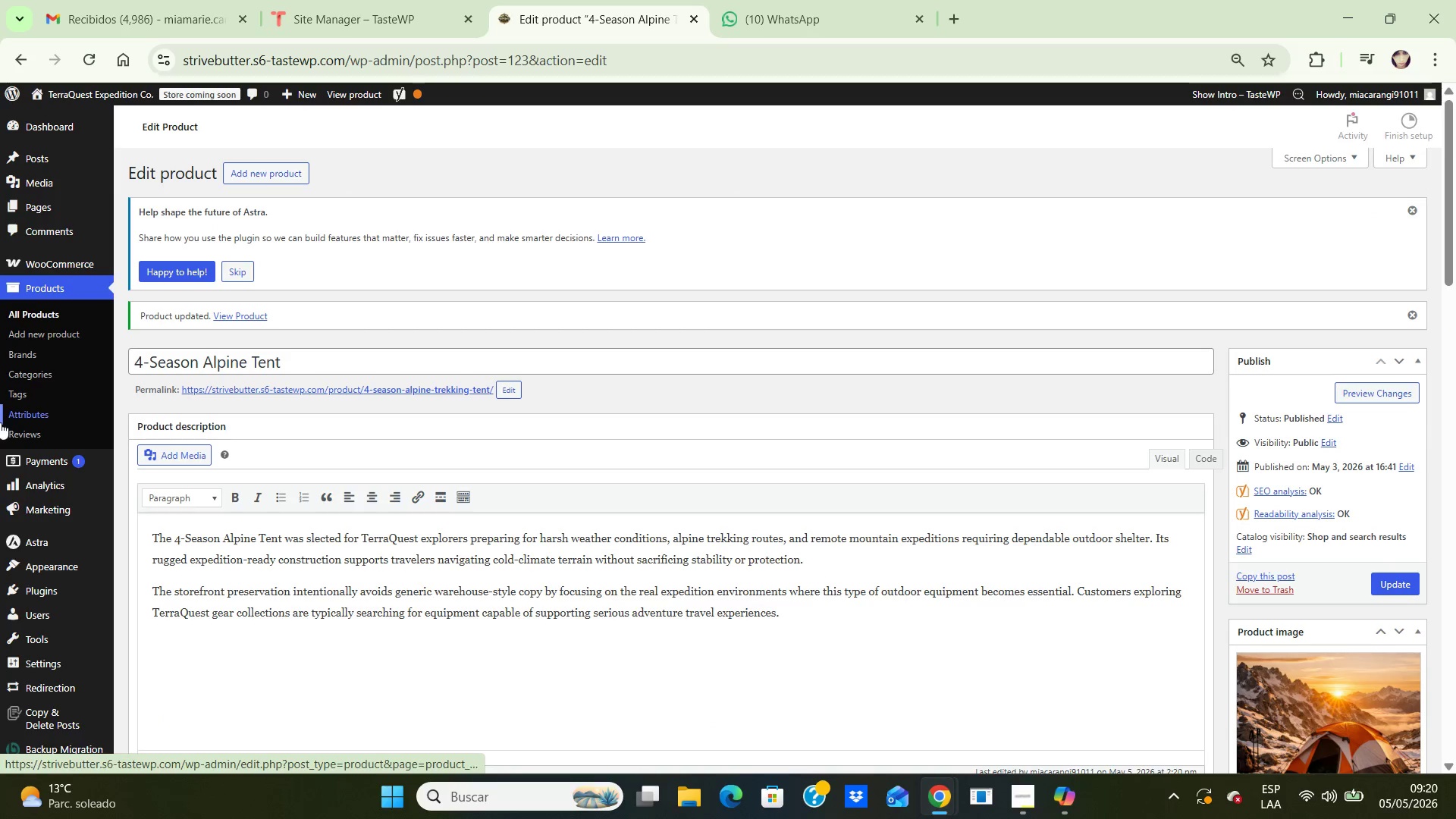 
scroll: coordinate [254, 384], scroll_direction: down, amount: 25.0
 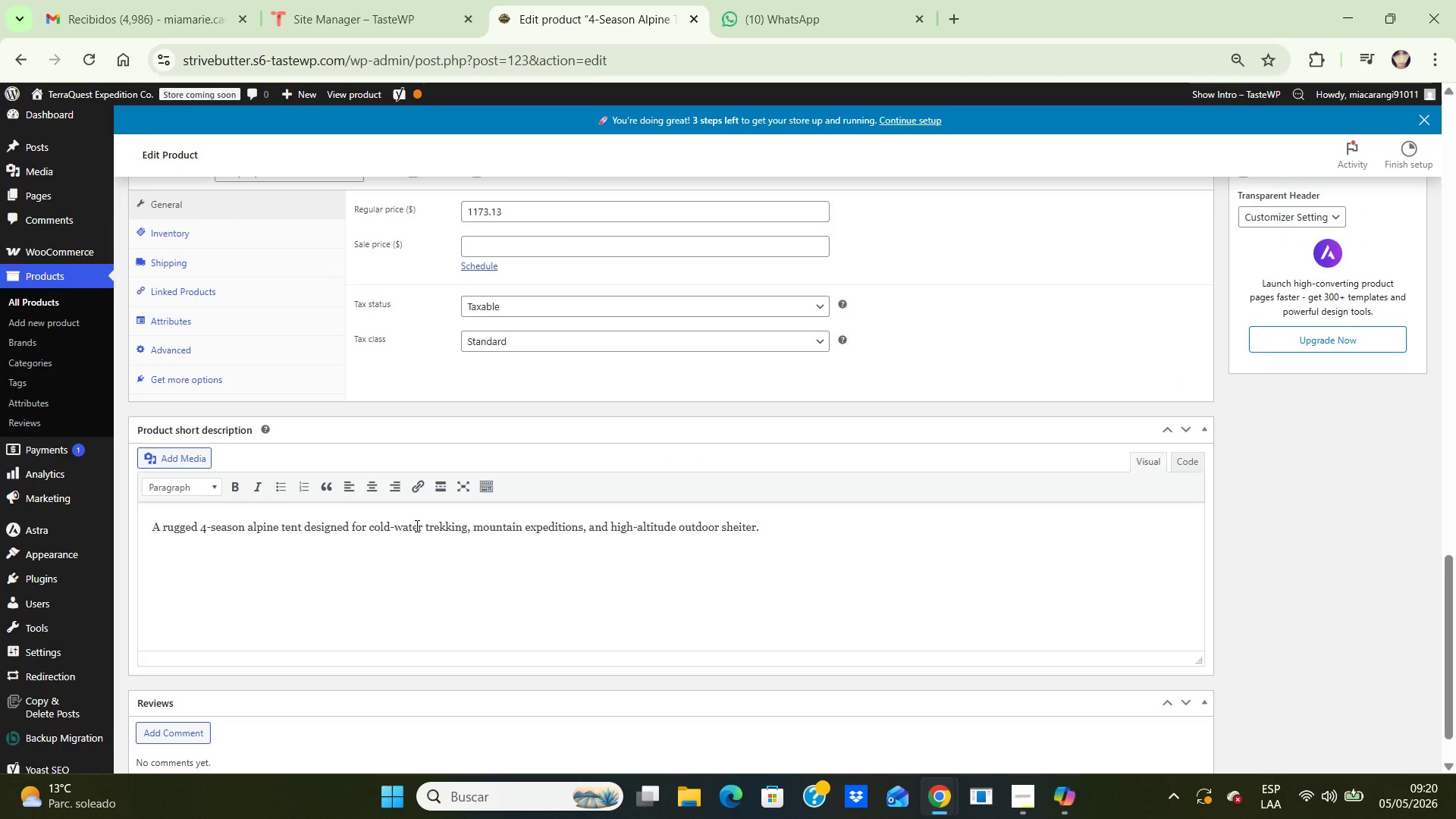 
scroll: coordinate [416, 526], scroll_direction: up, amount: 1.0
 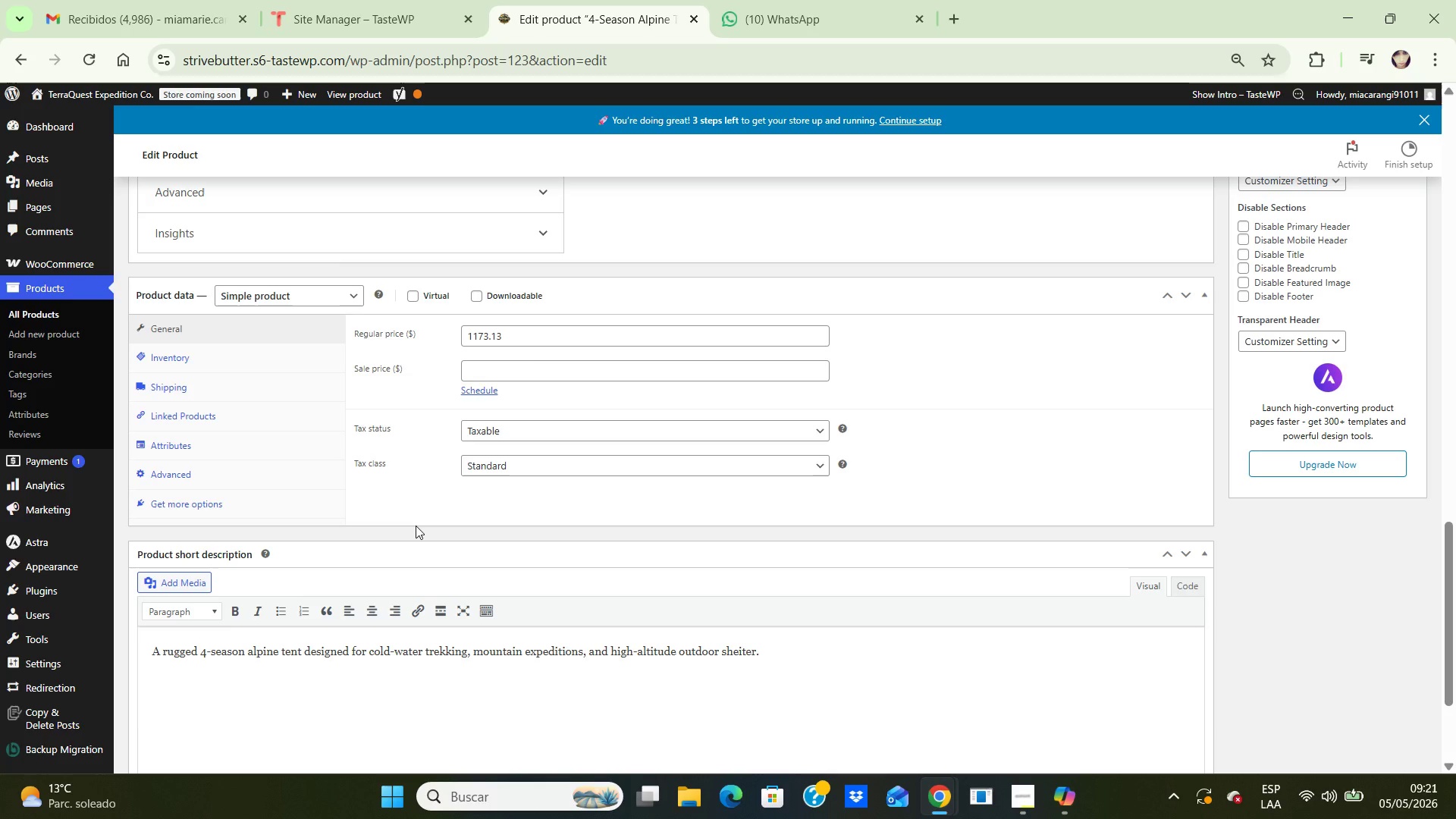 
wait(47.25)
 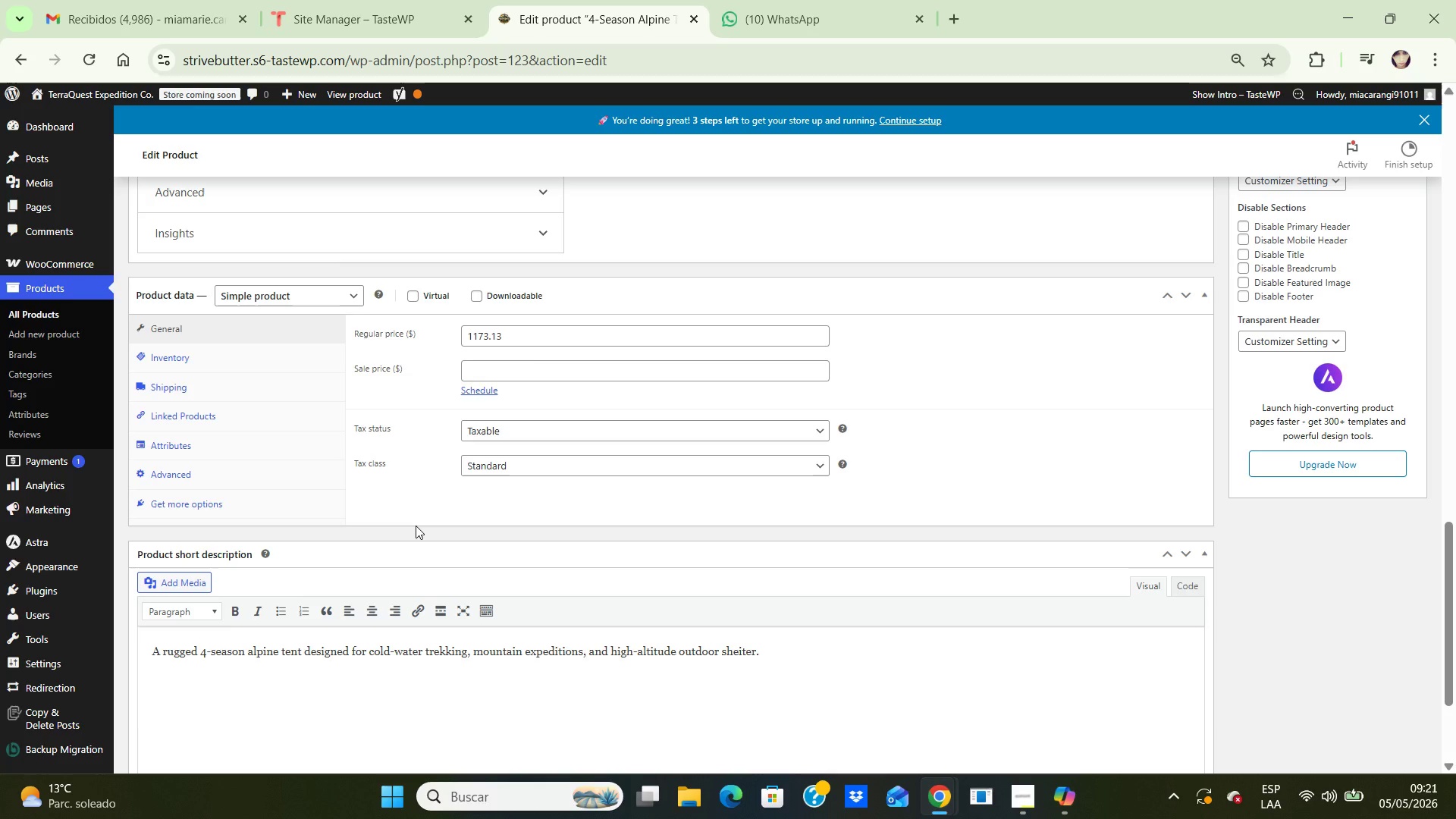 
mouse_move([650, 784])
 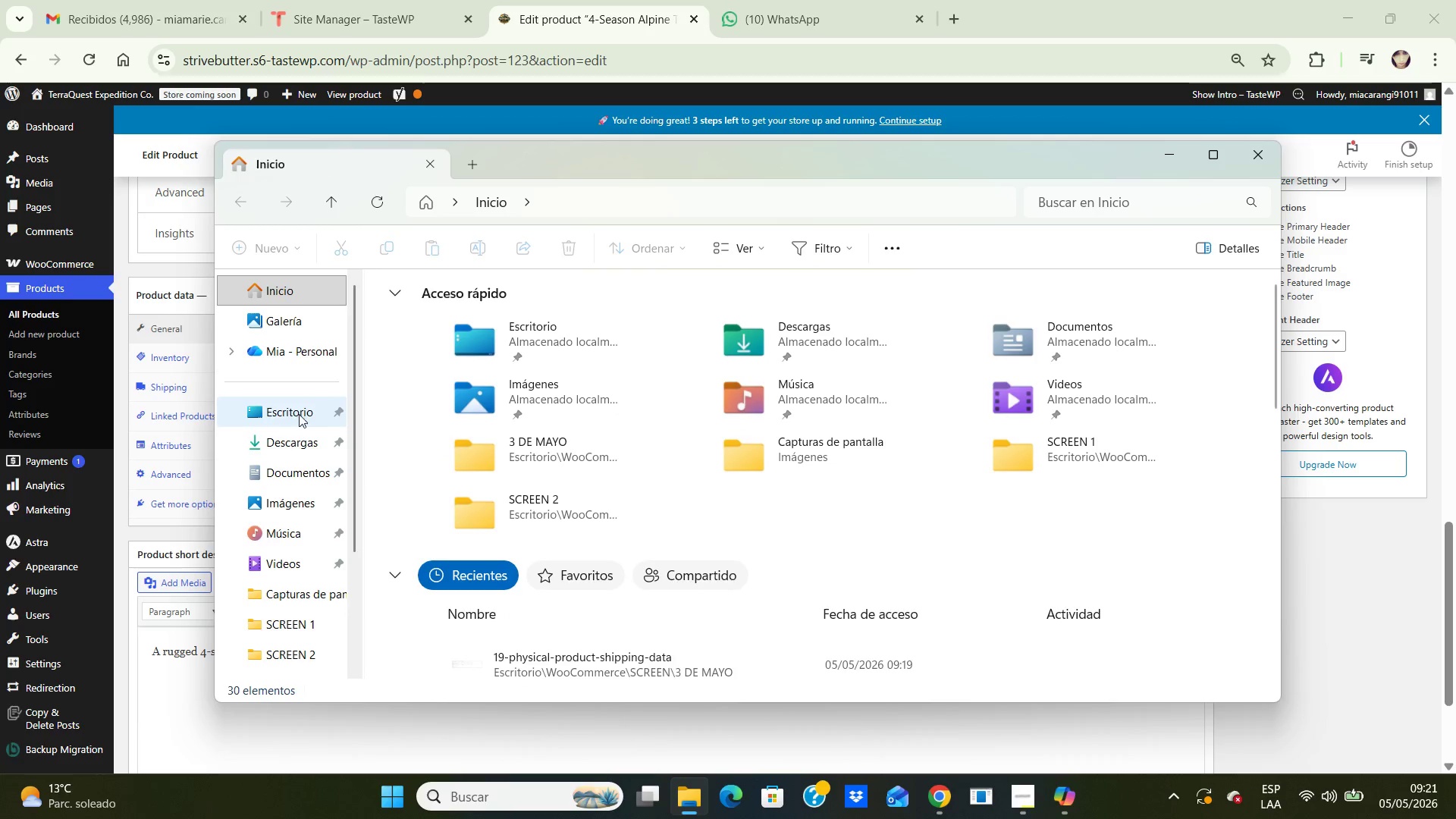 
double_click([299, 414])
 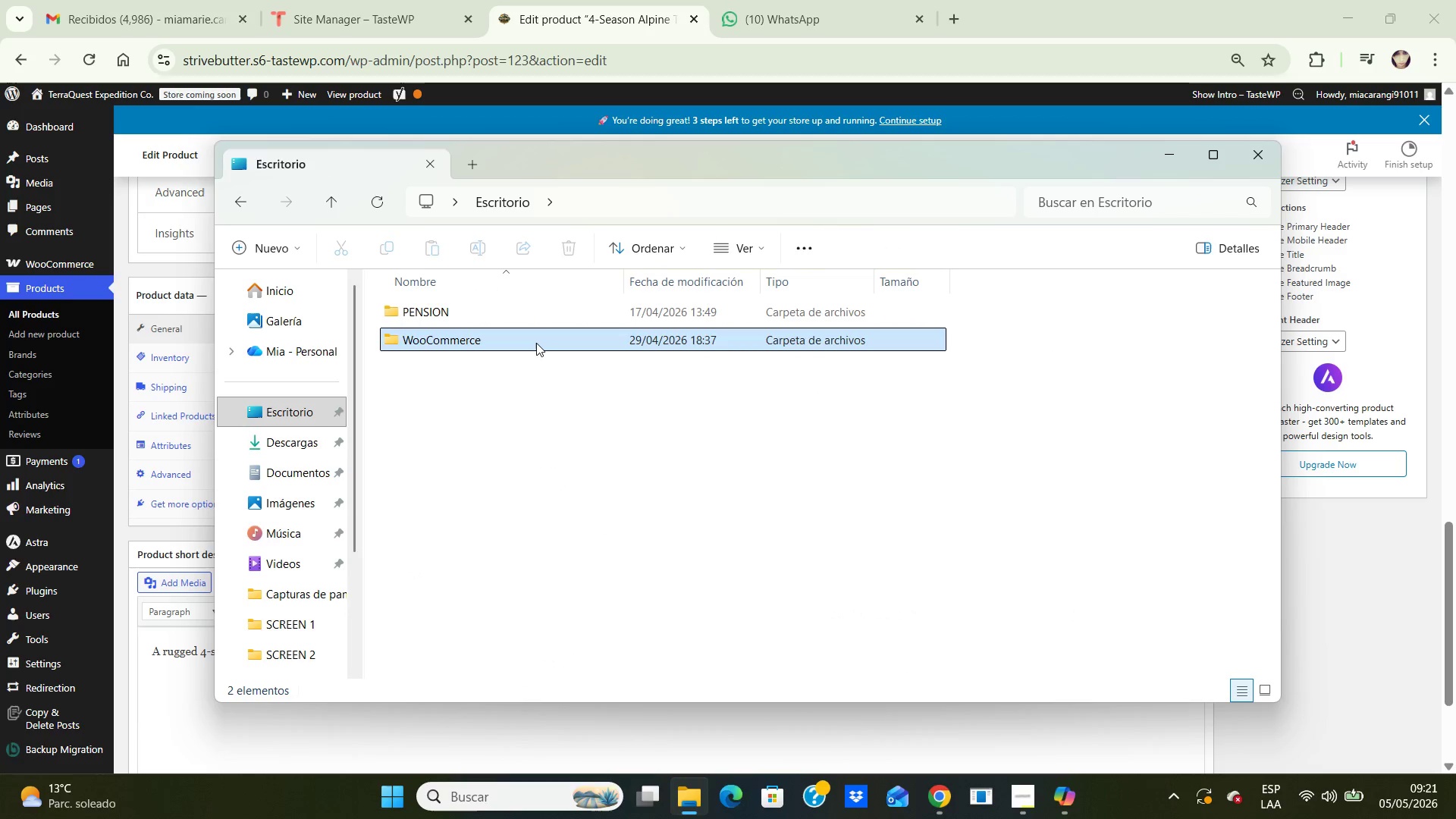 
double_click([536, 343])
 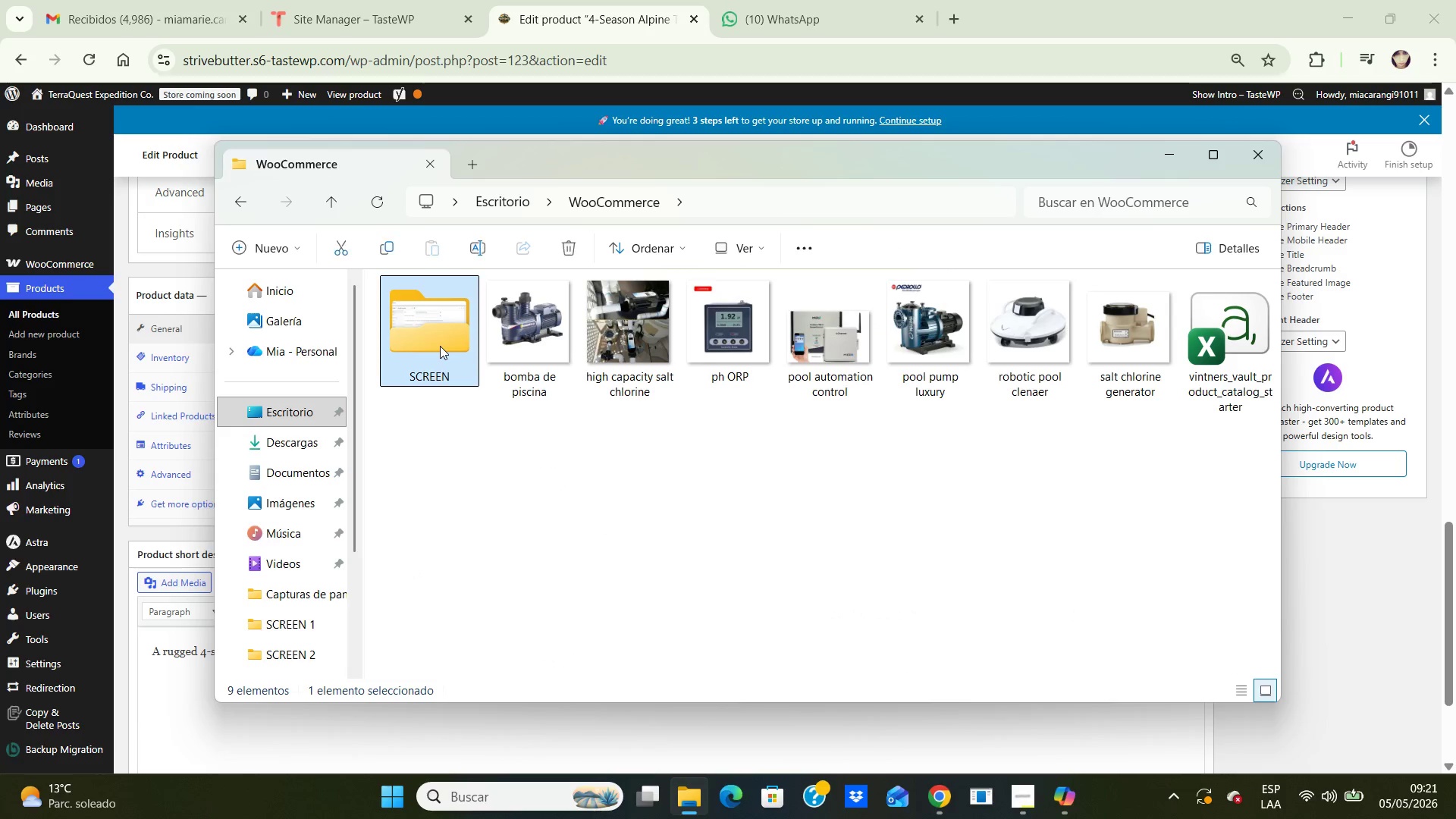 
double_click([440, 346])
 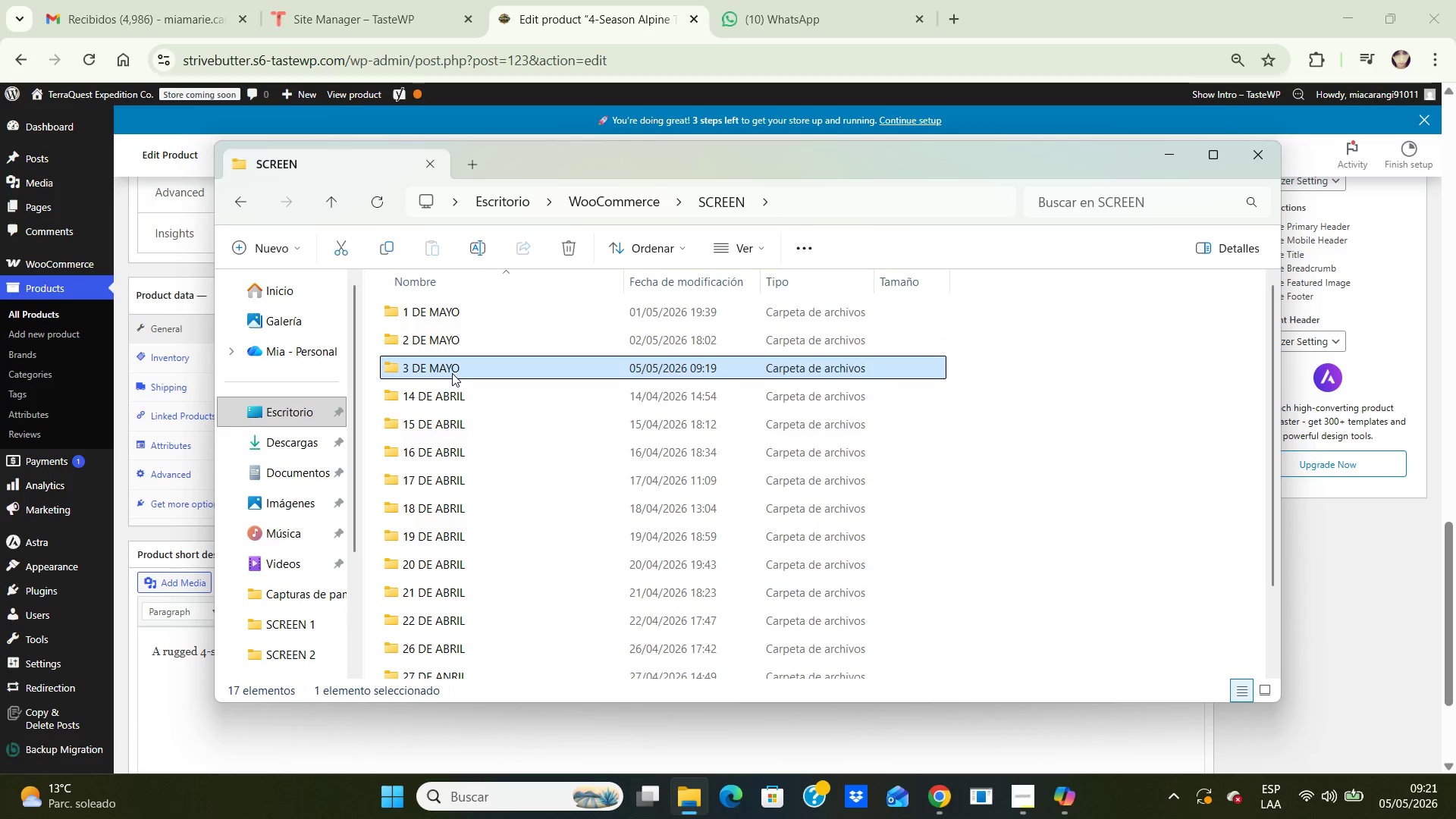 
double_click([452, 373])
 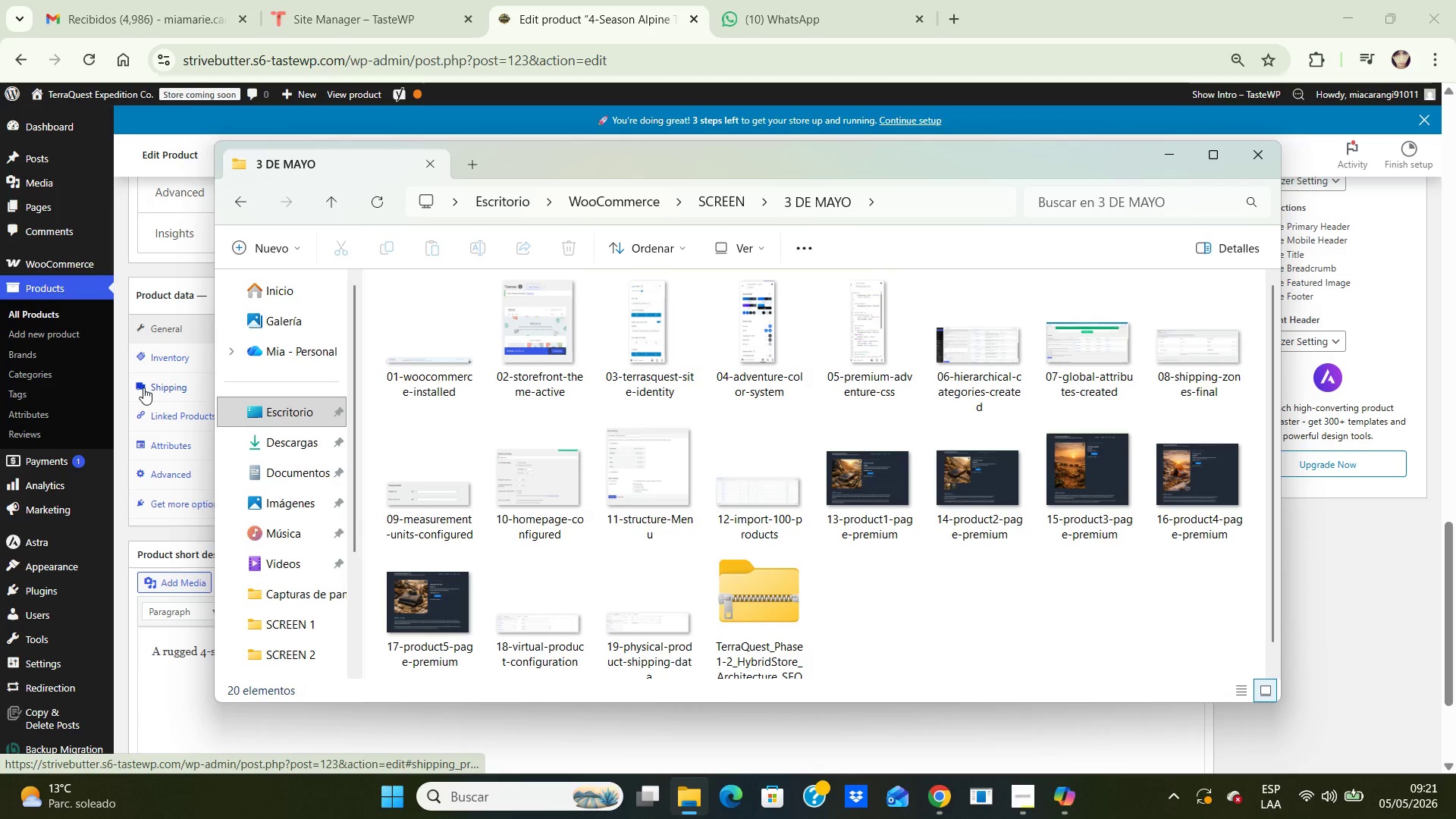 
wait(22.81)
 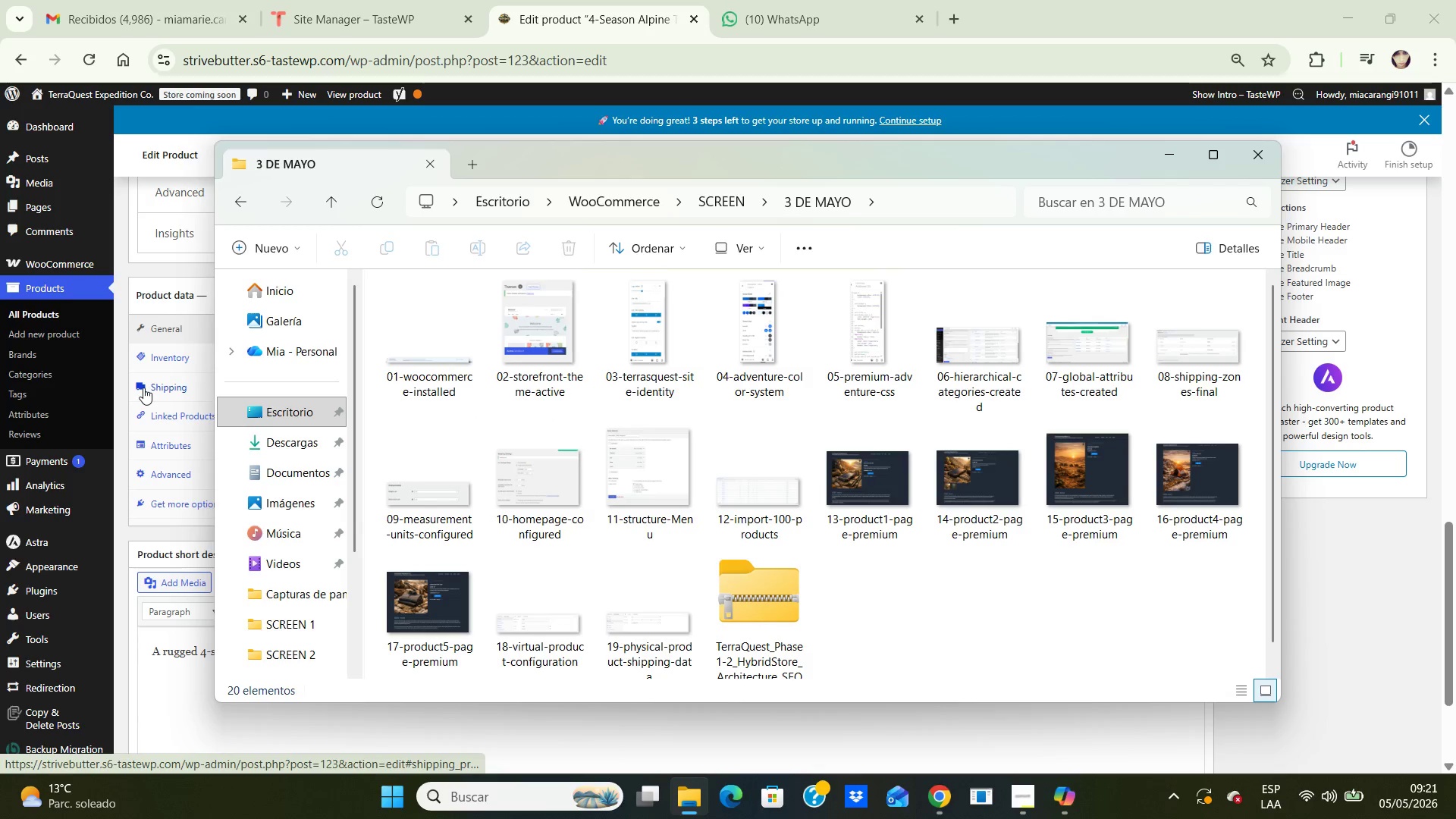 
left_click([1250, 155])
 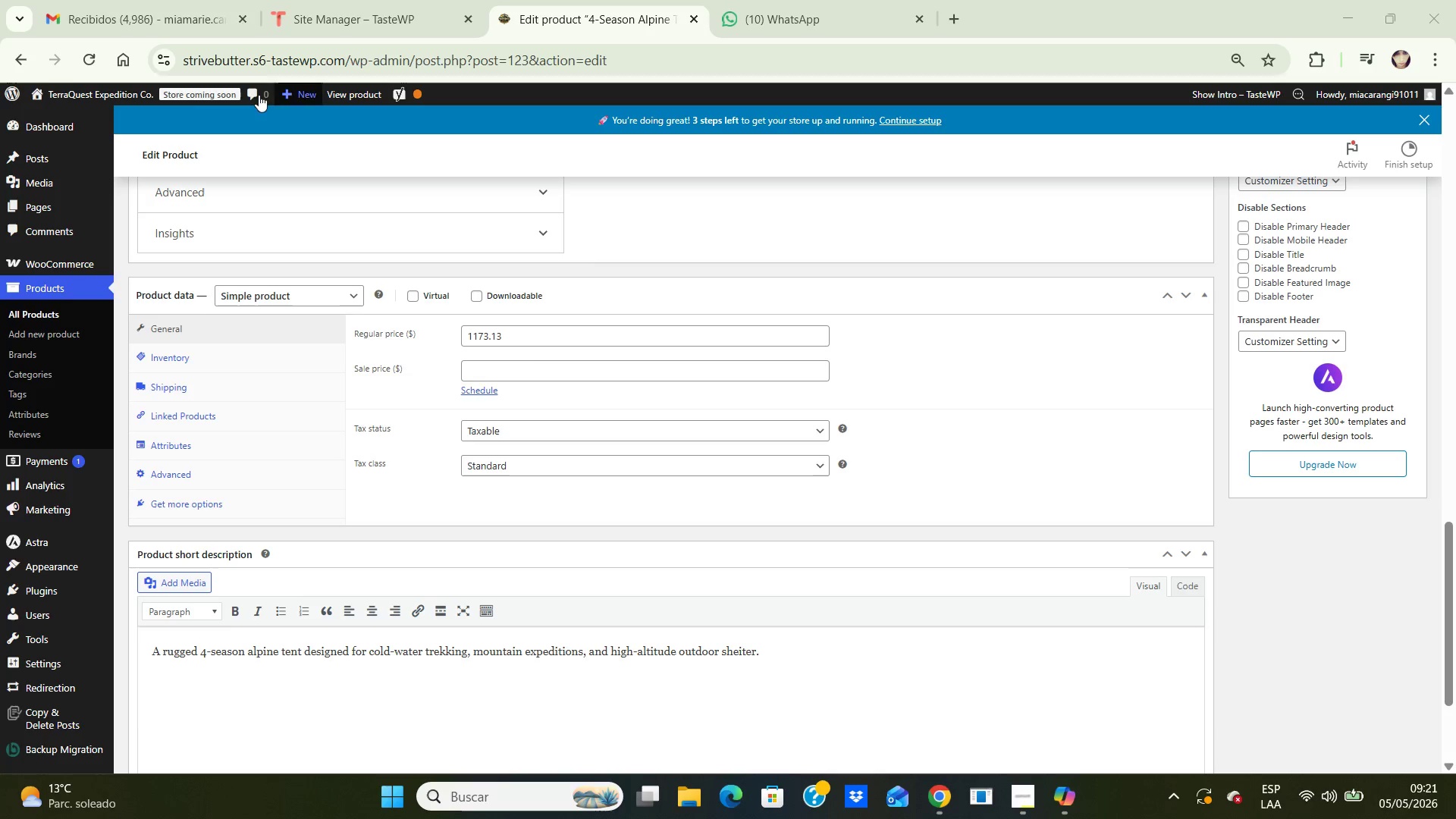 
wait(7.19)
 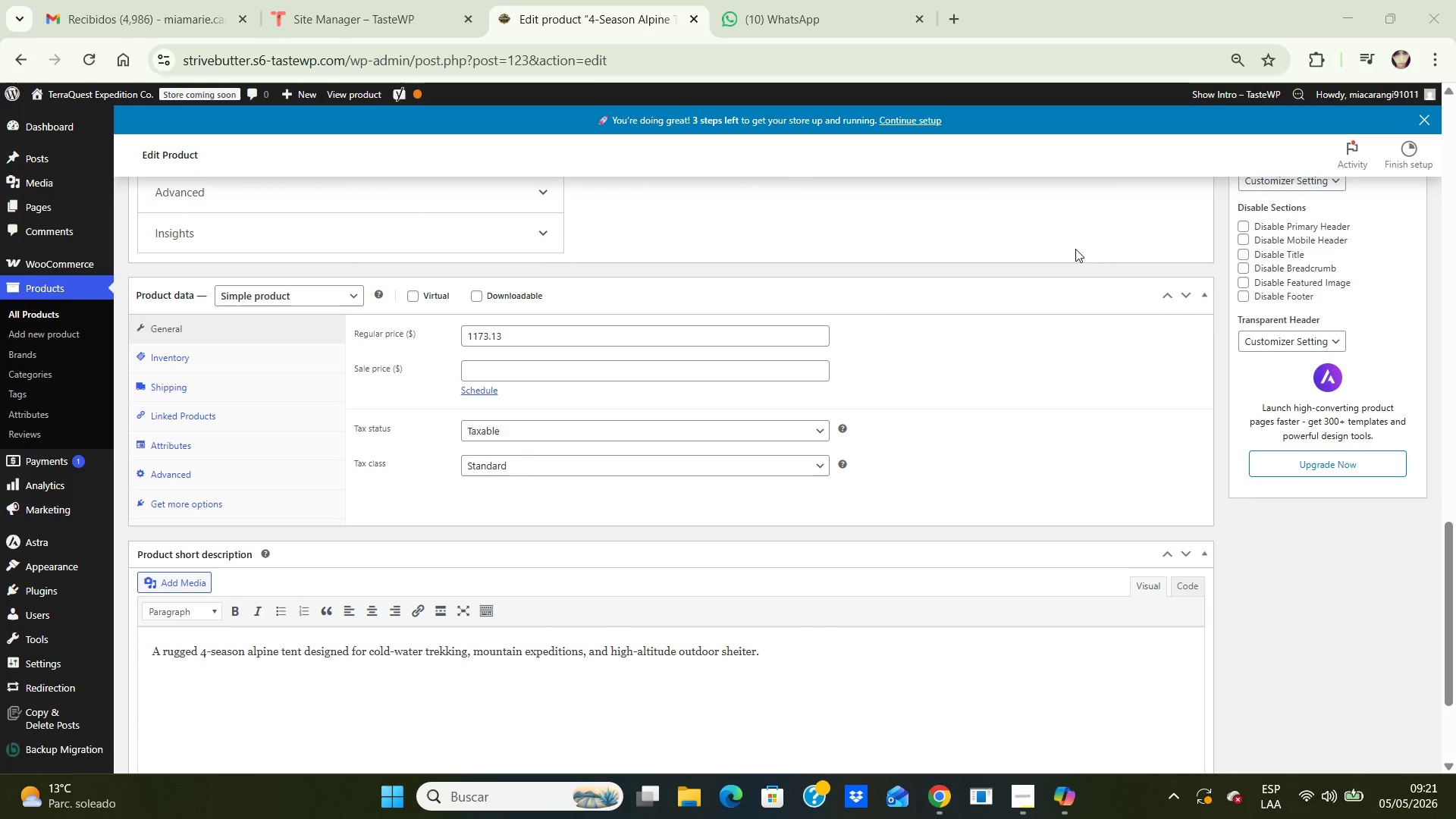 
left_click([61, 143])
 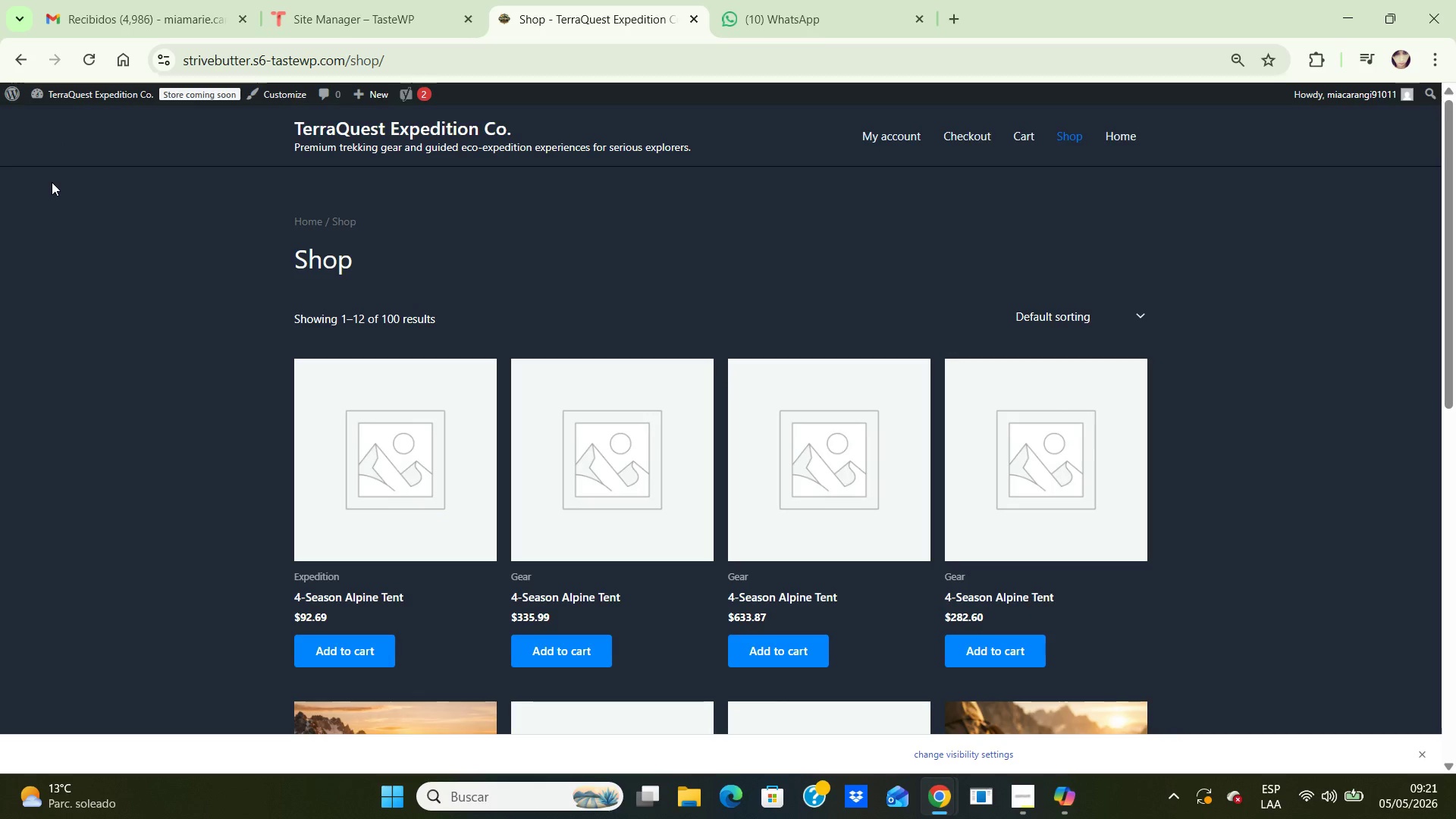 
wait(5.38)
 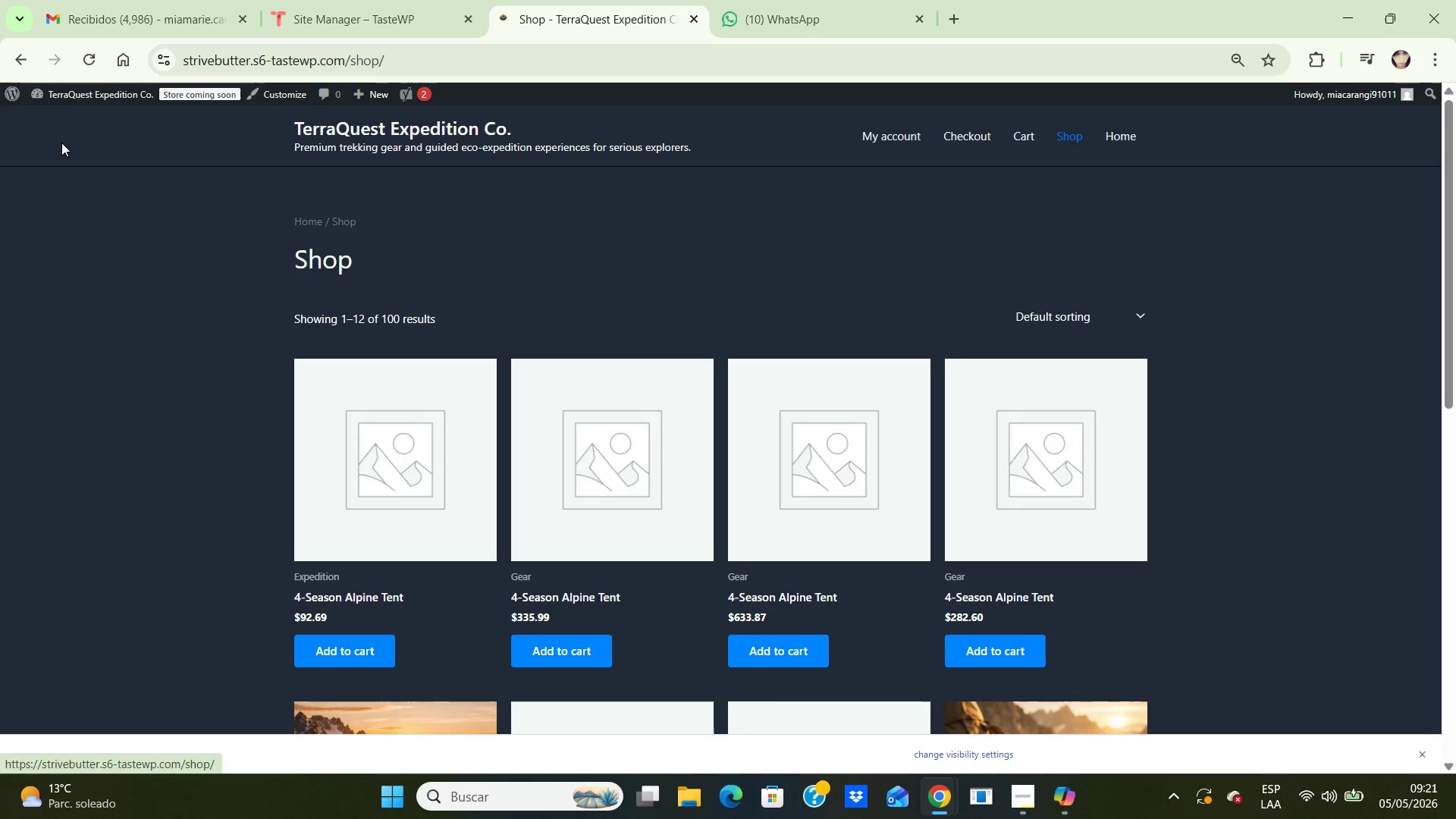 
key(Control+PageDown)
 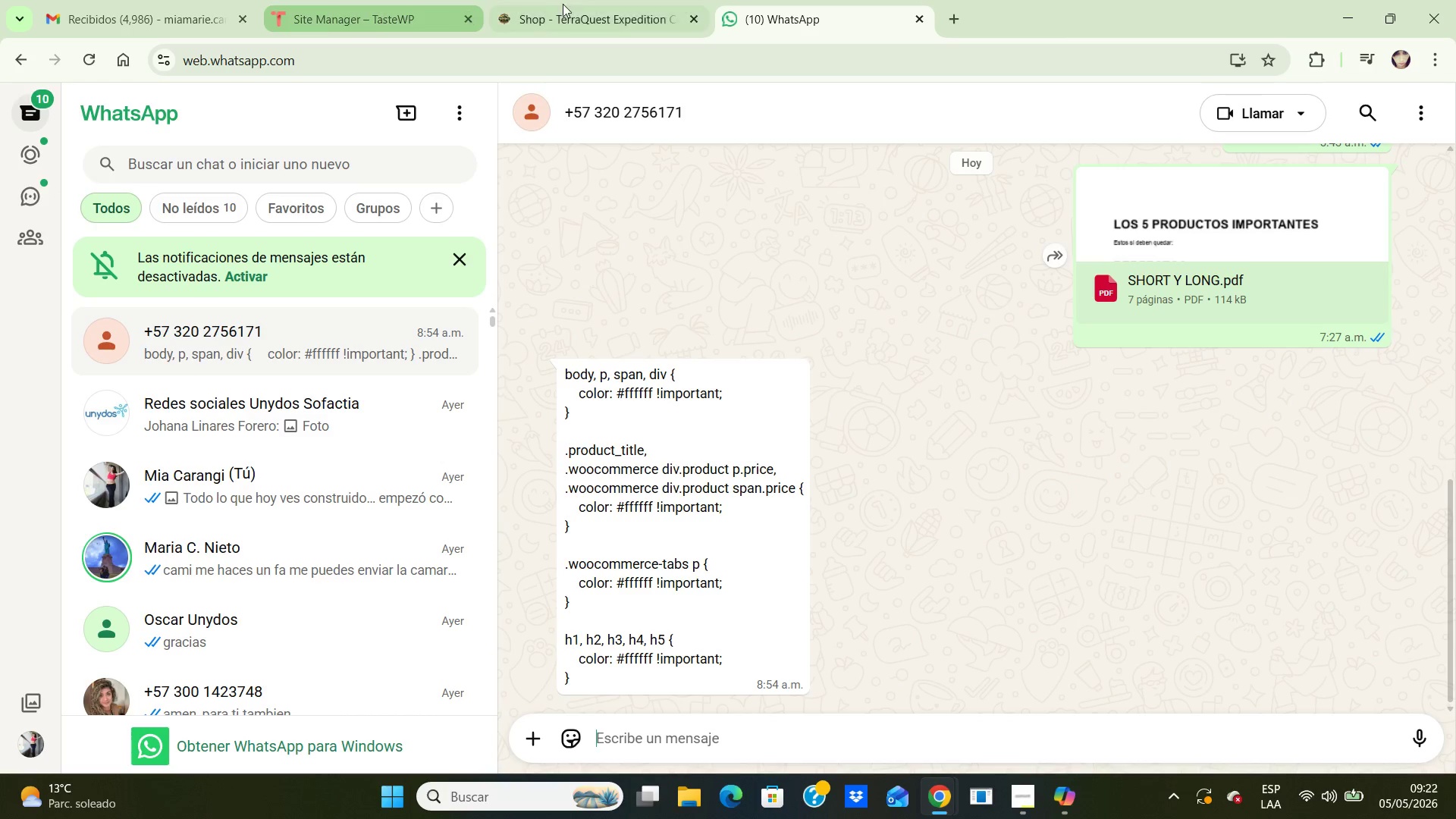 
left_click([582, 7])
 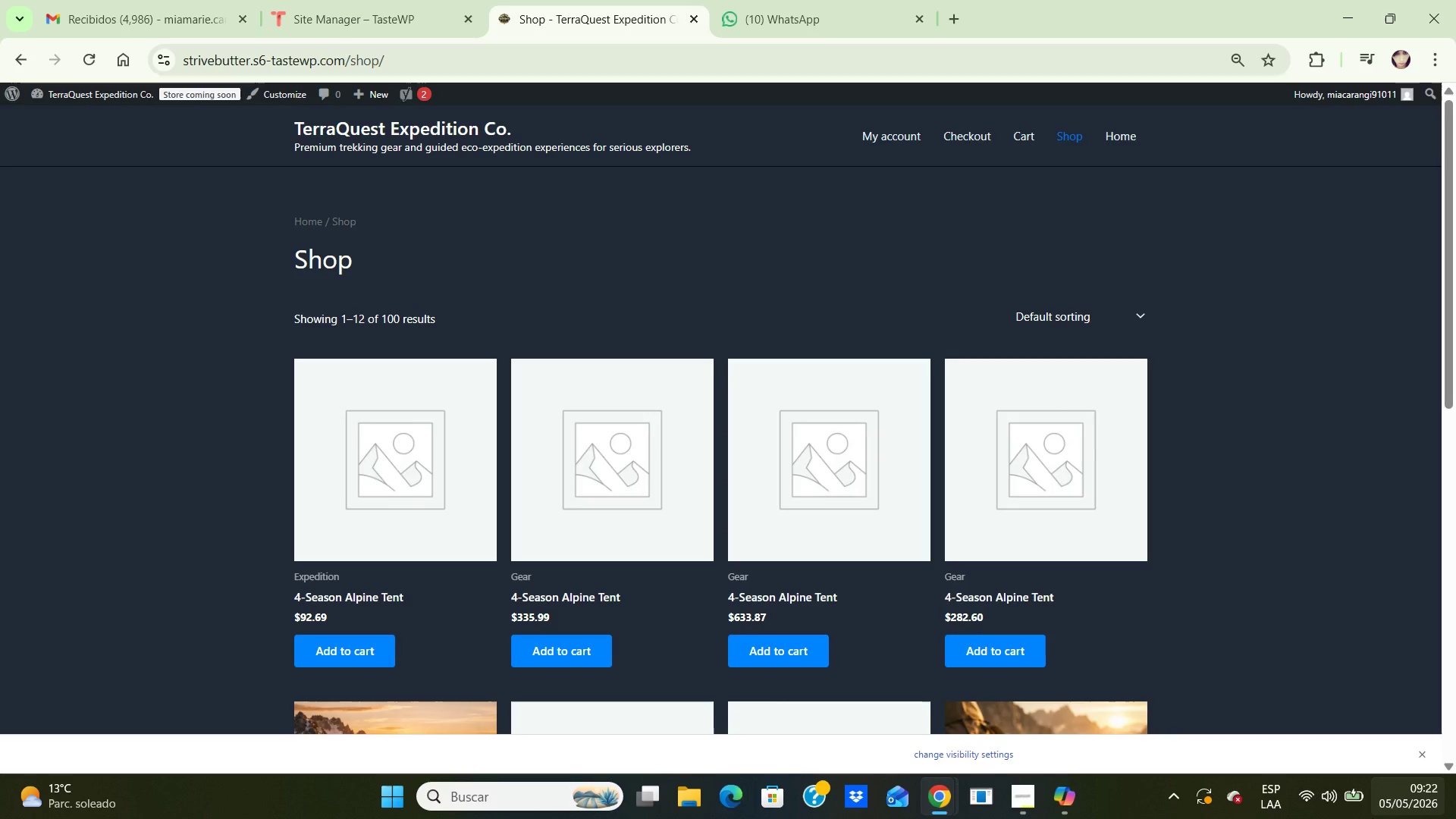 
key(Control+NumpadSubtract)
 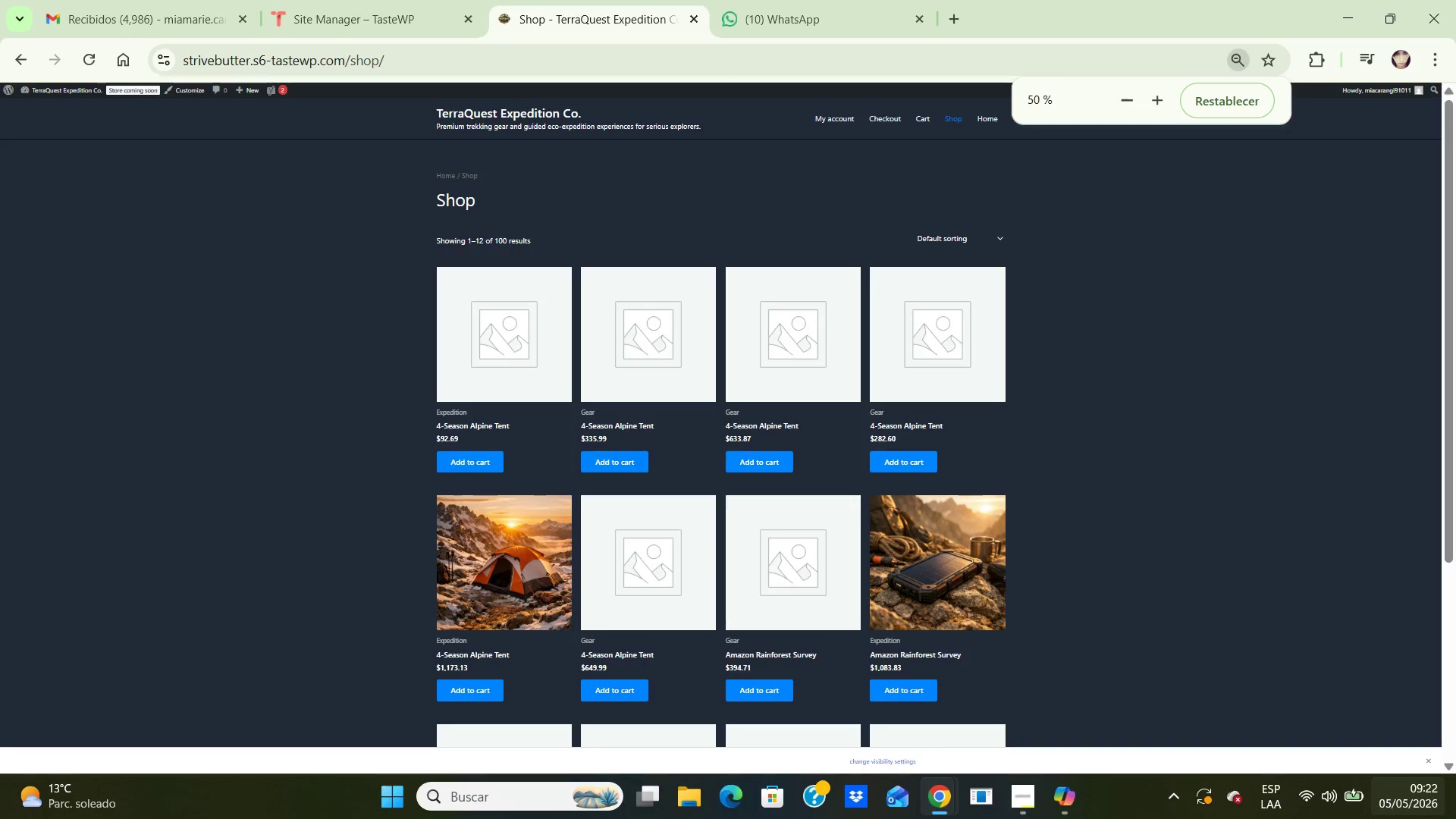 
key(Control+NumpadSubtract)
 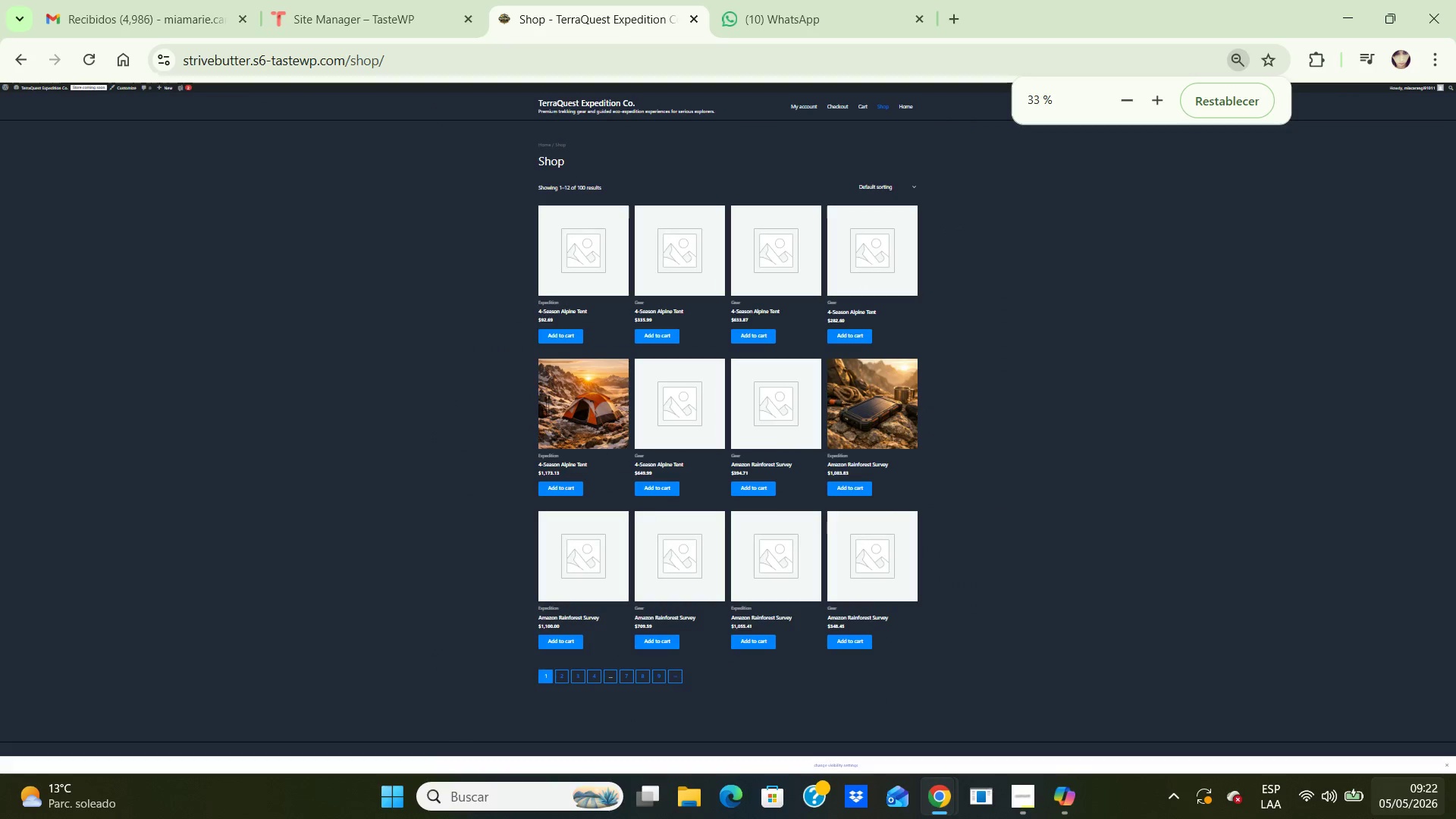 
key(Control+NumpadSubtract)
 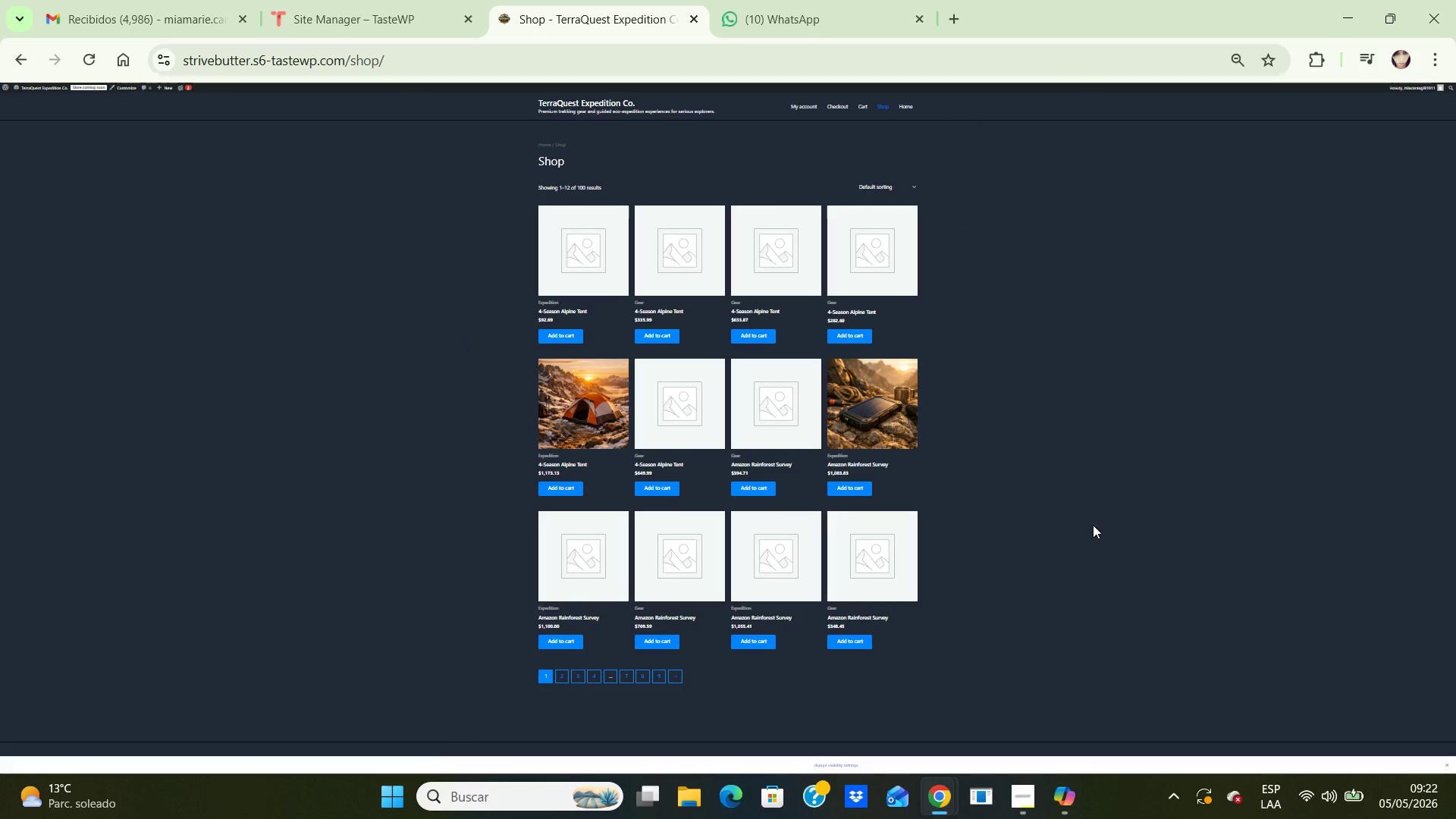 
key(PrintScreen)
 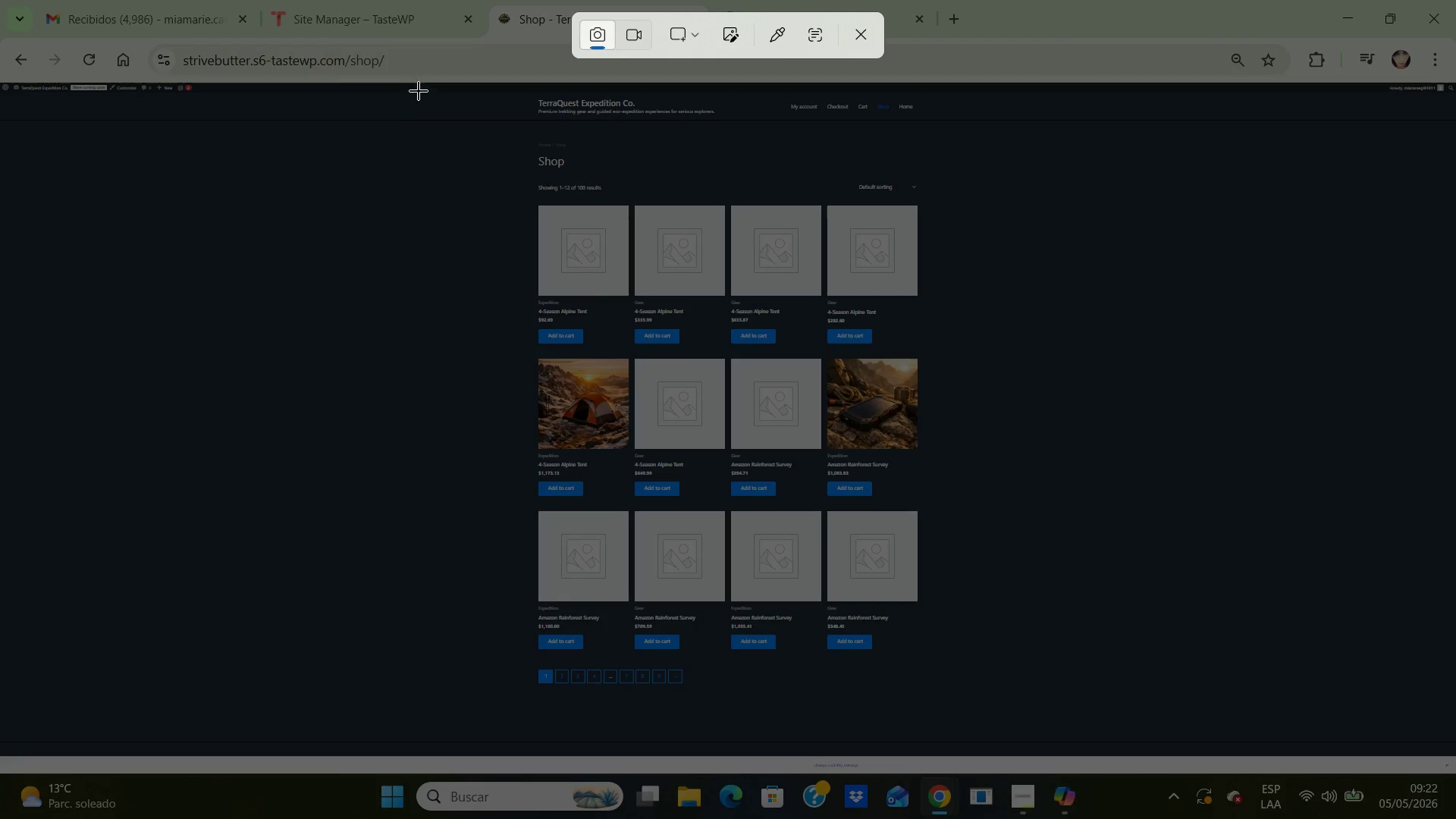 
left_click_drag(start_coordinate=[421, 85], to_coordinate=[1062, 701])
 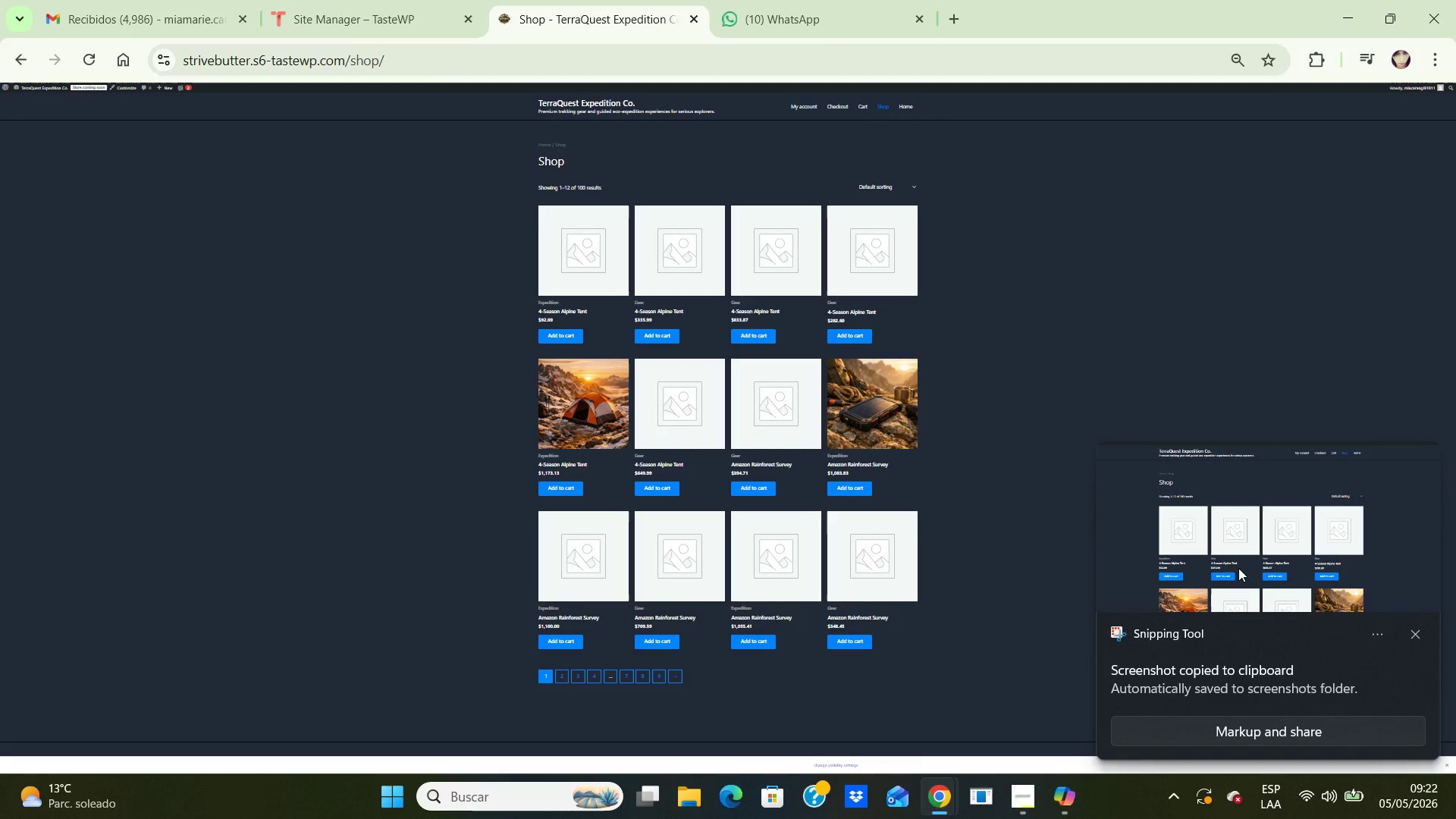 
double_click([1252, 544])
 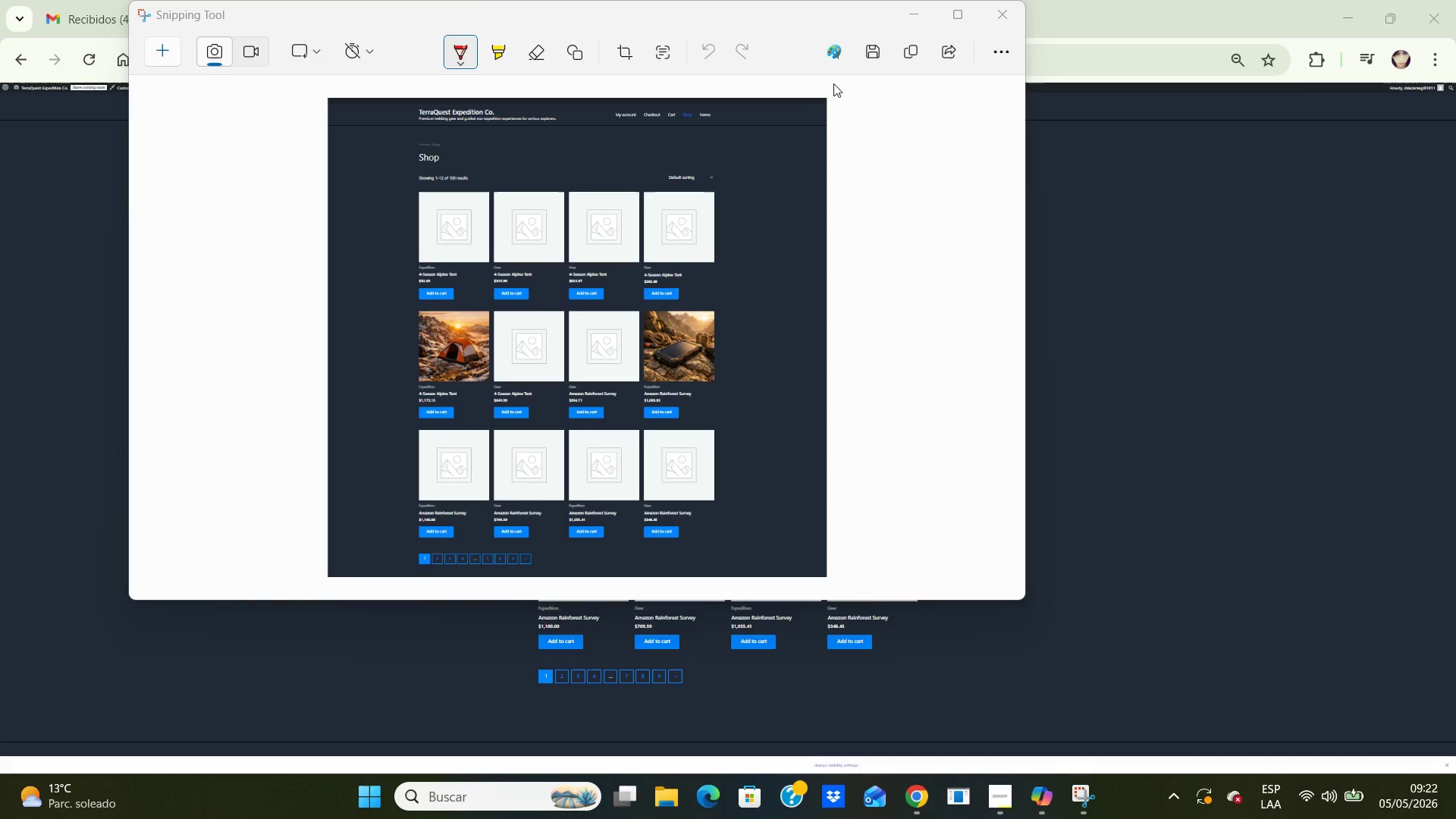 
left_click([870, 36])
 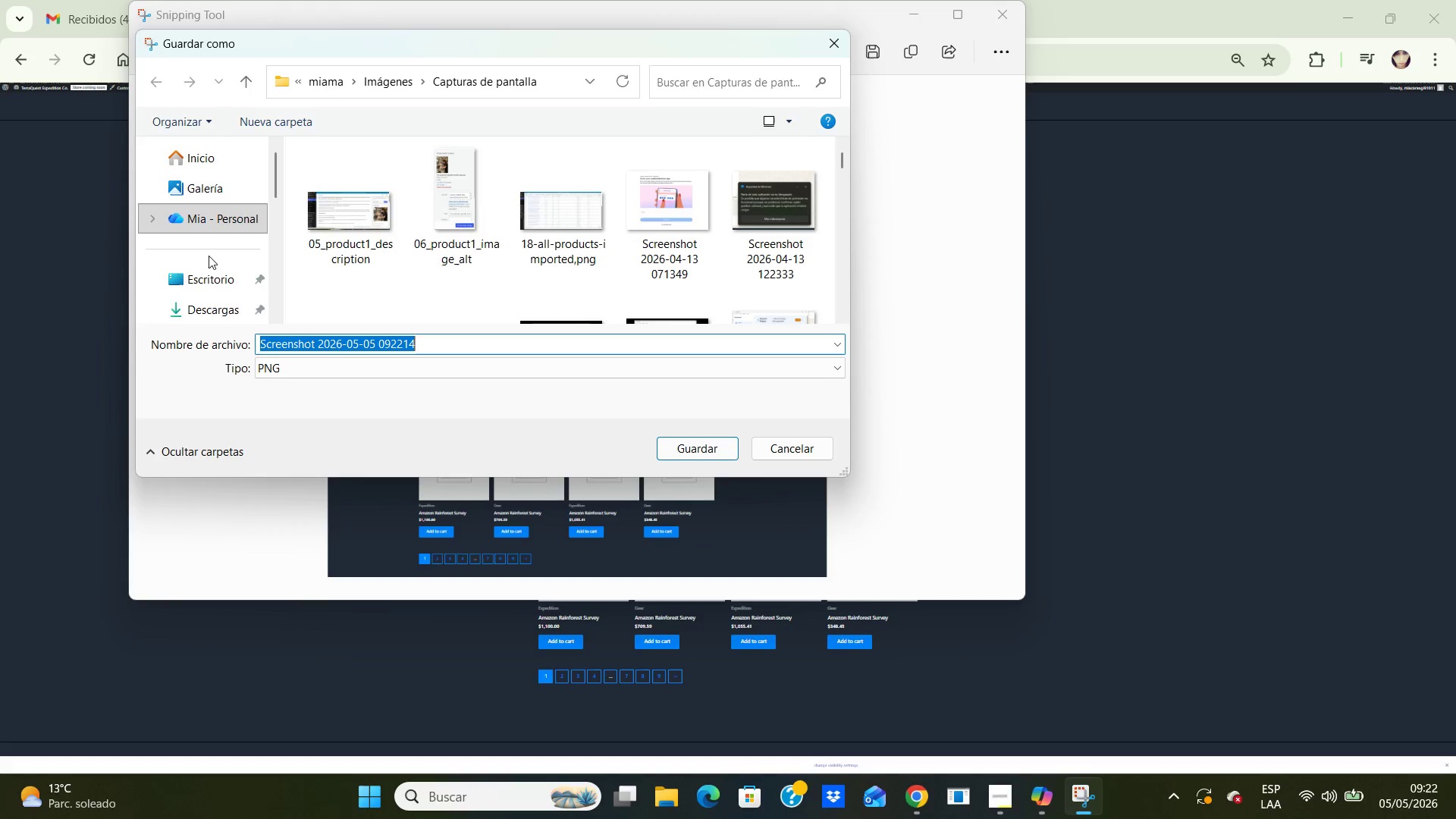 
double_click([207, 287])
 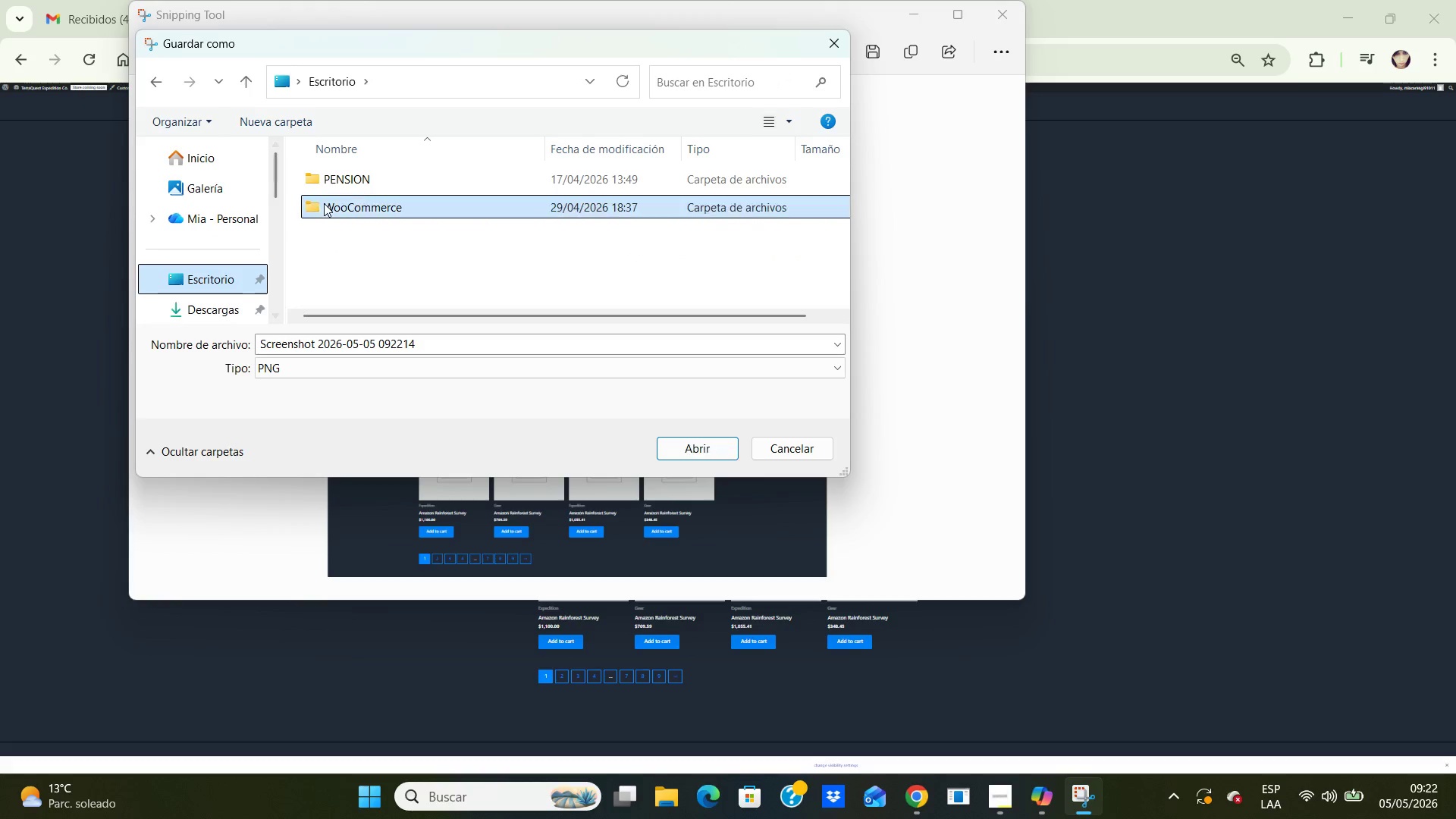 
double_click([324, 203])
 